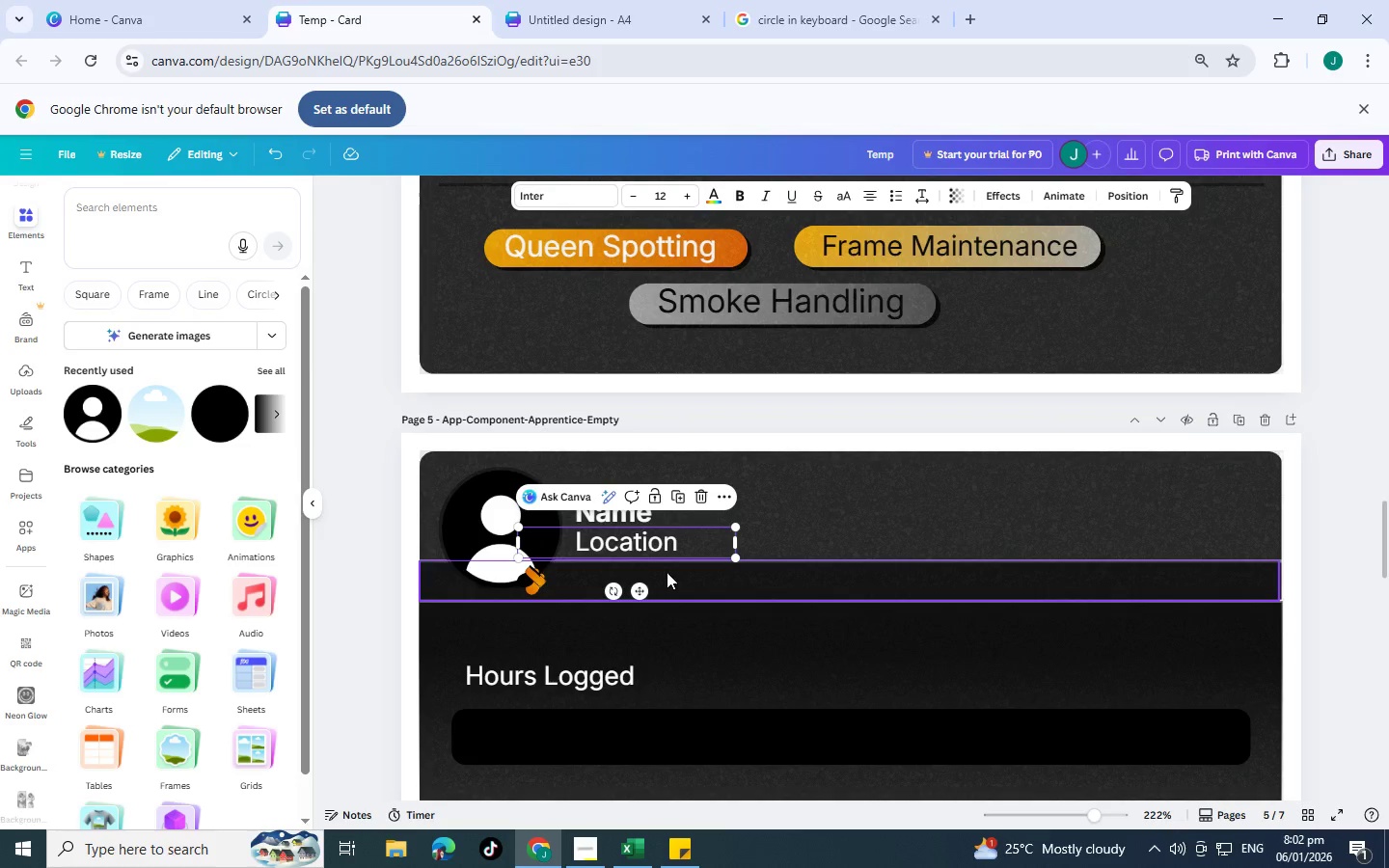 
scroll: coordinate [621, 654], scroll_direction: down, amount: 4.0
 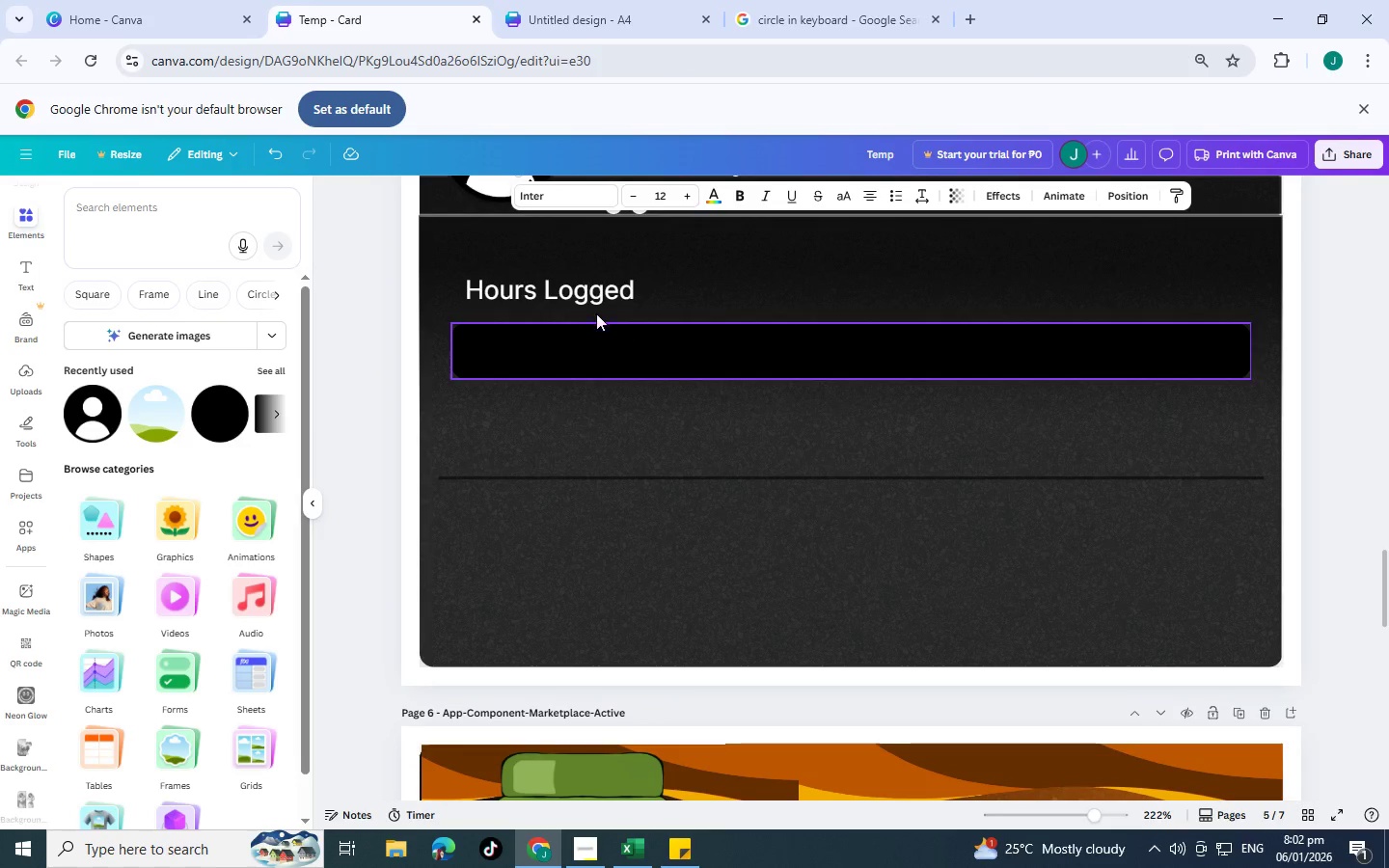 
left_click([575, 290])
 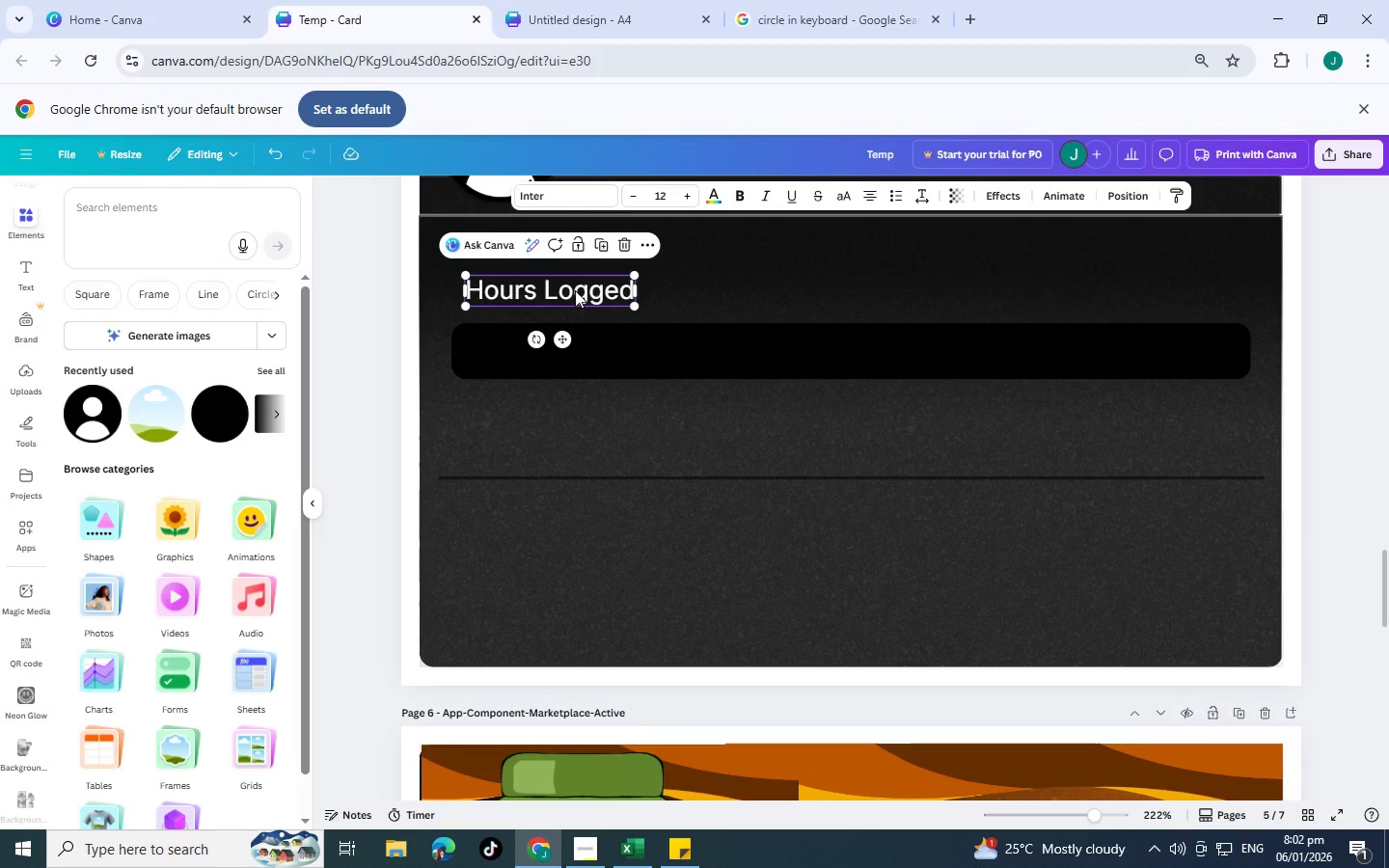 
key(Control+C)
 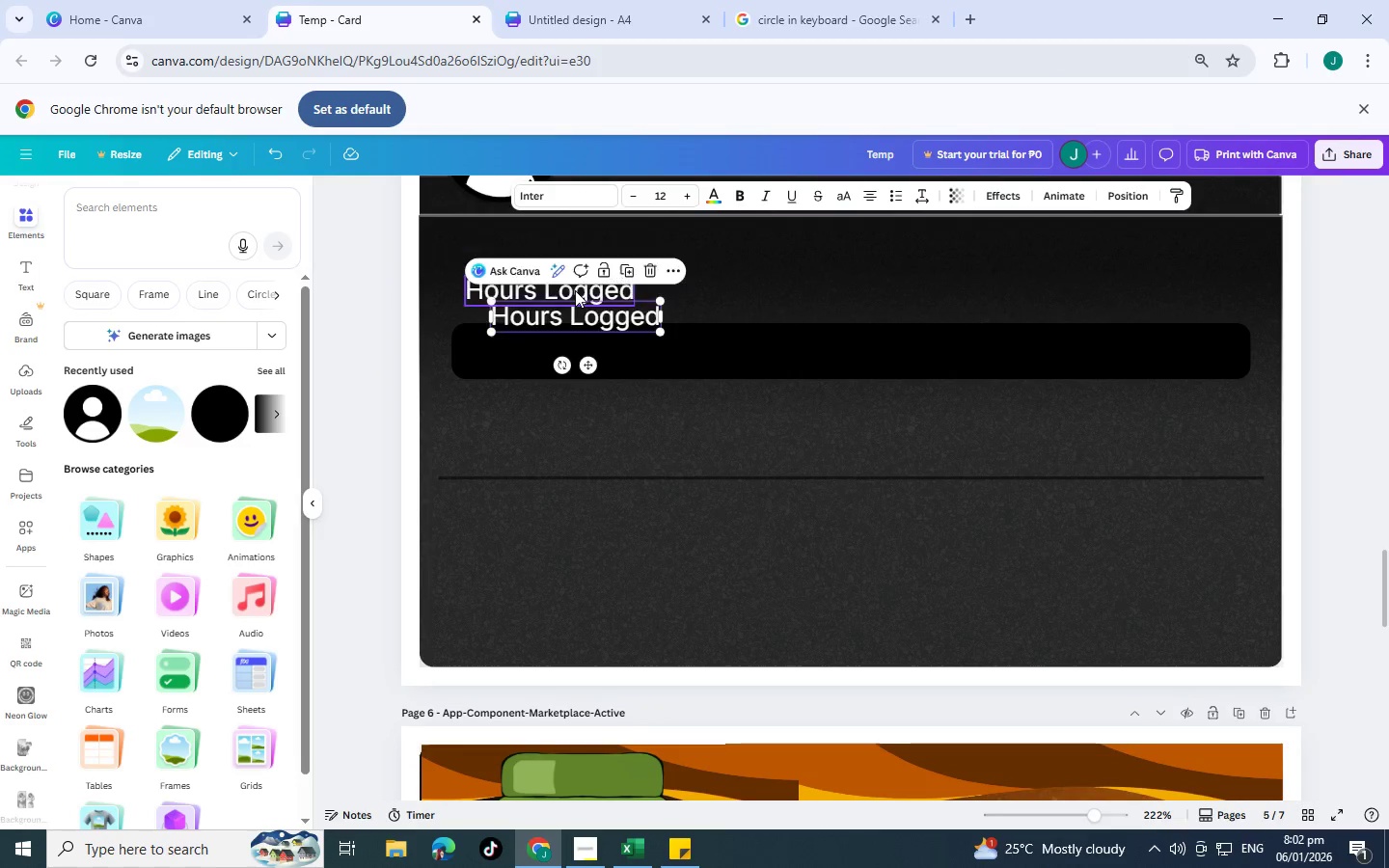 
key(Control+V)
 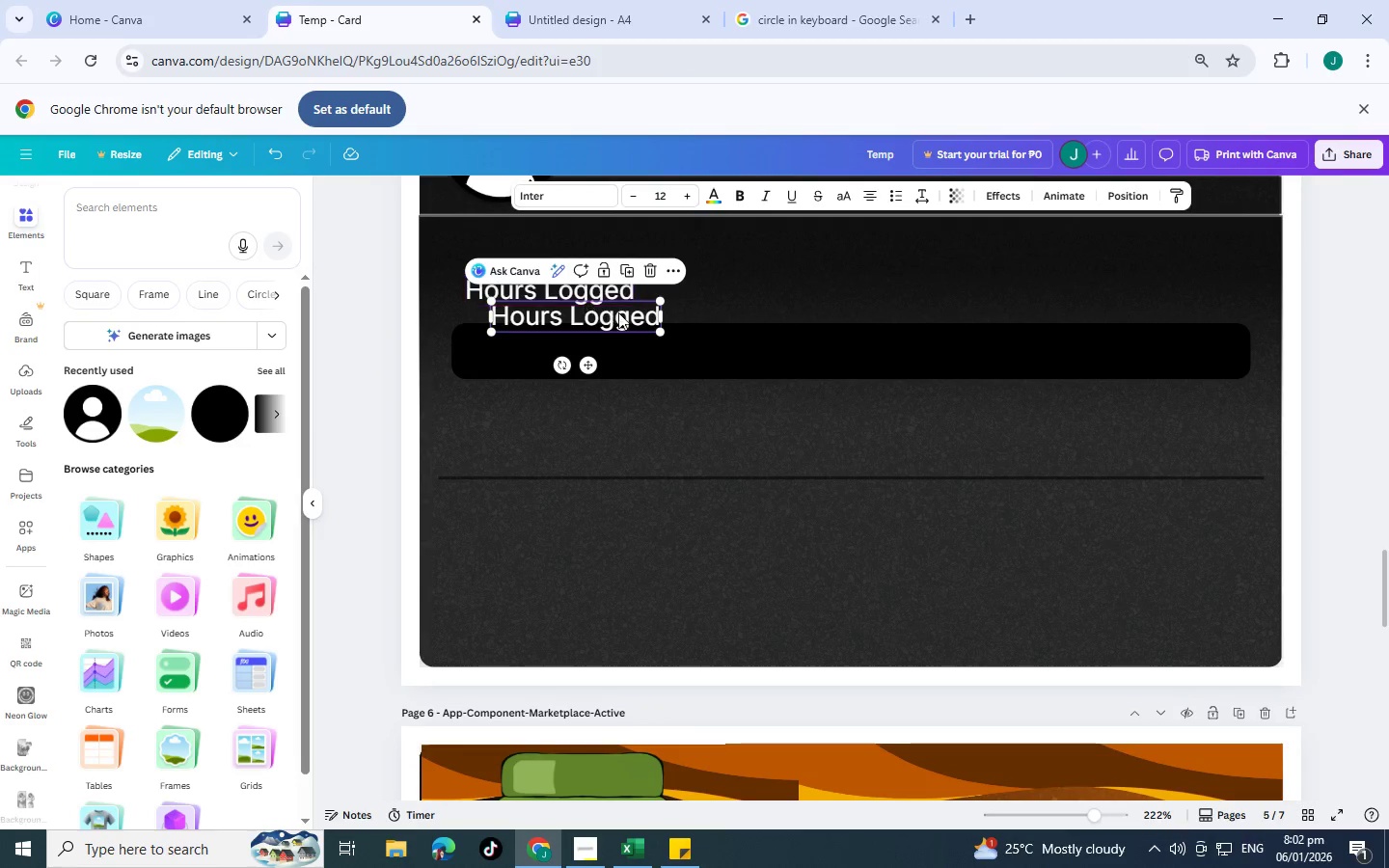 
left_click_drag(start_coordinate=[618, 312], to_coordinate=[864, 502])
 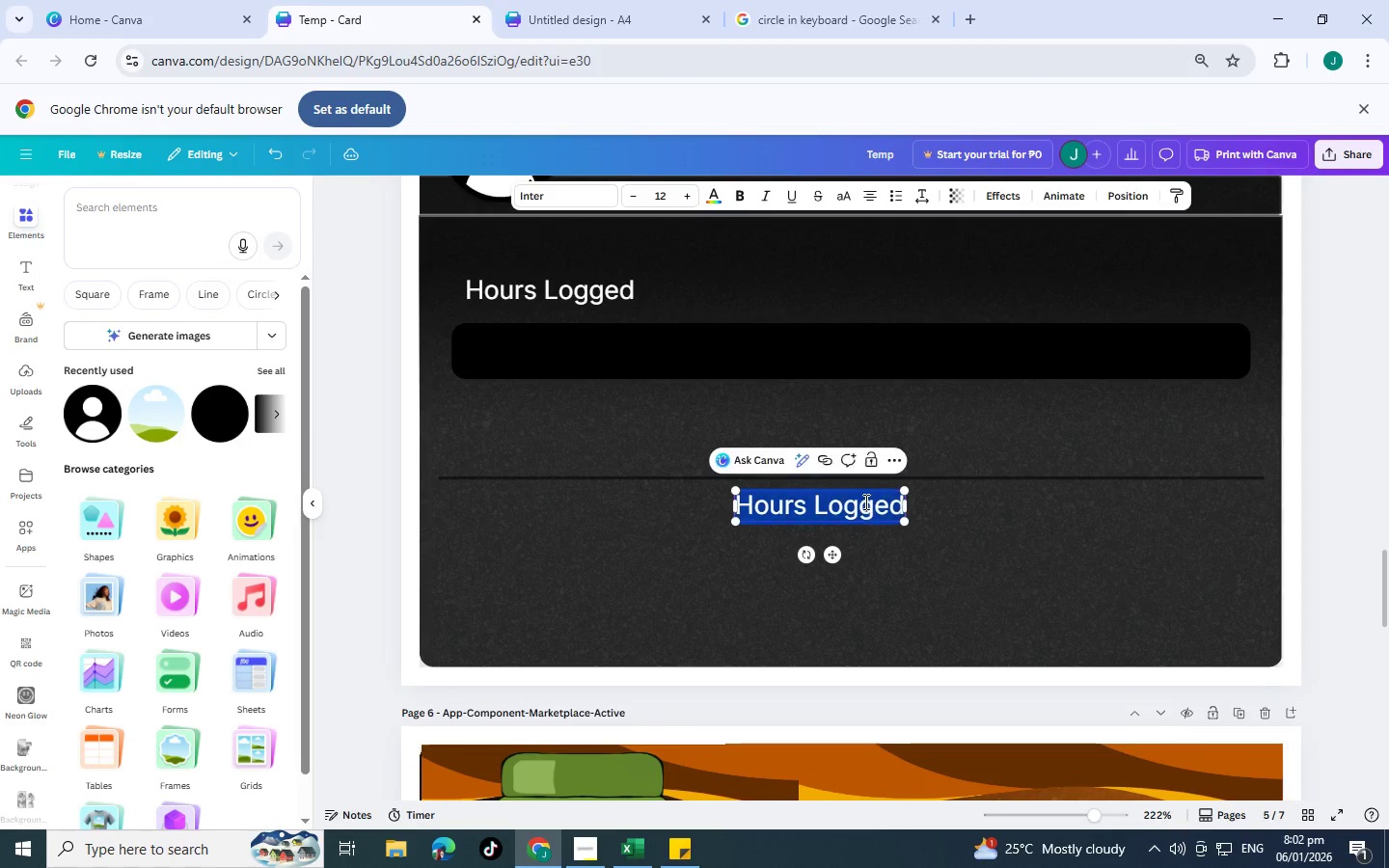 
double_click([864, 502])
 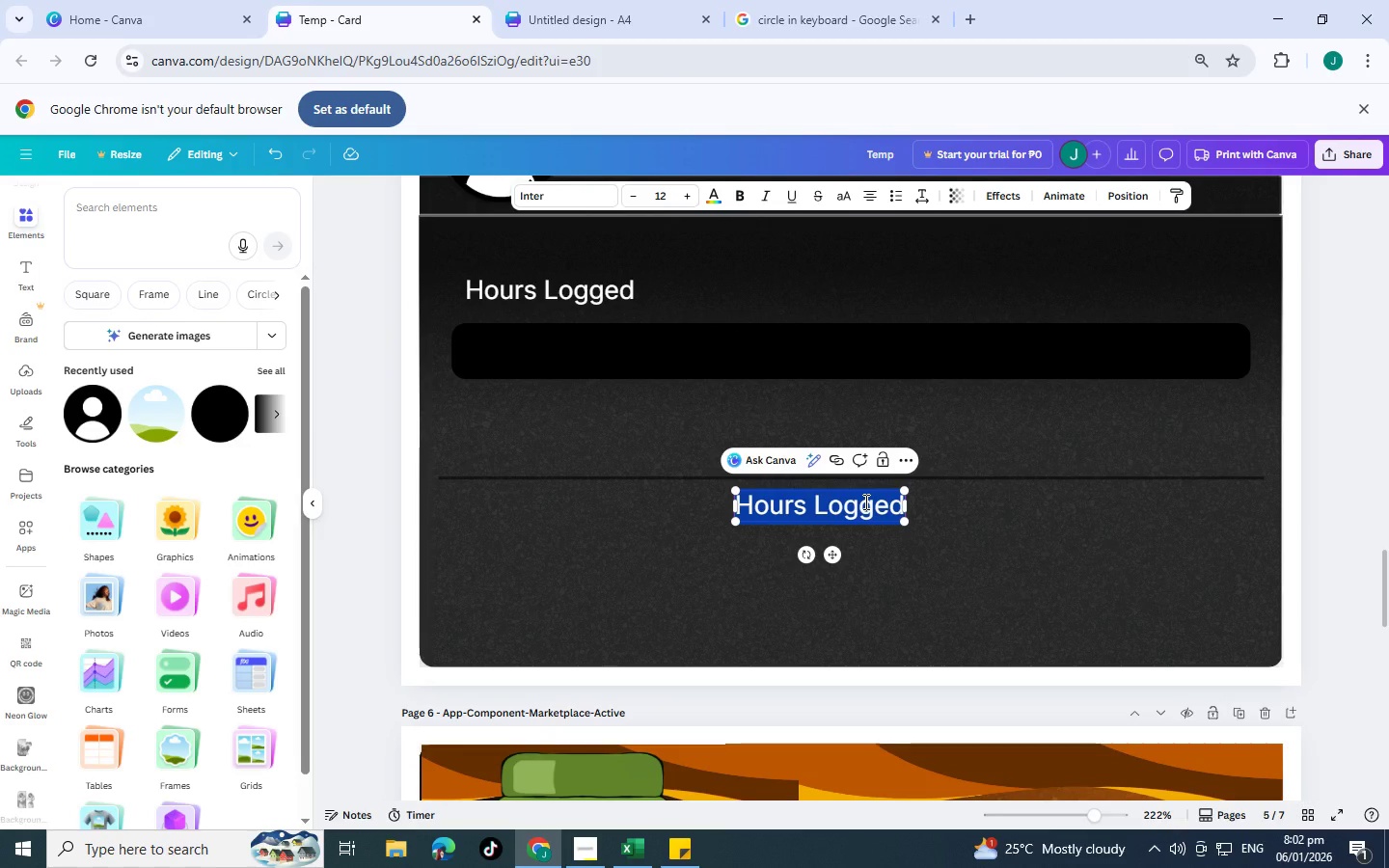 
scroll: coordinate [864, 502], scroll_direction: up, amount: 1.0
 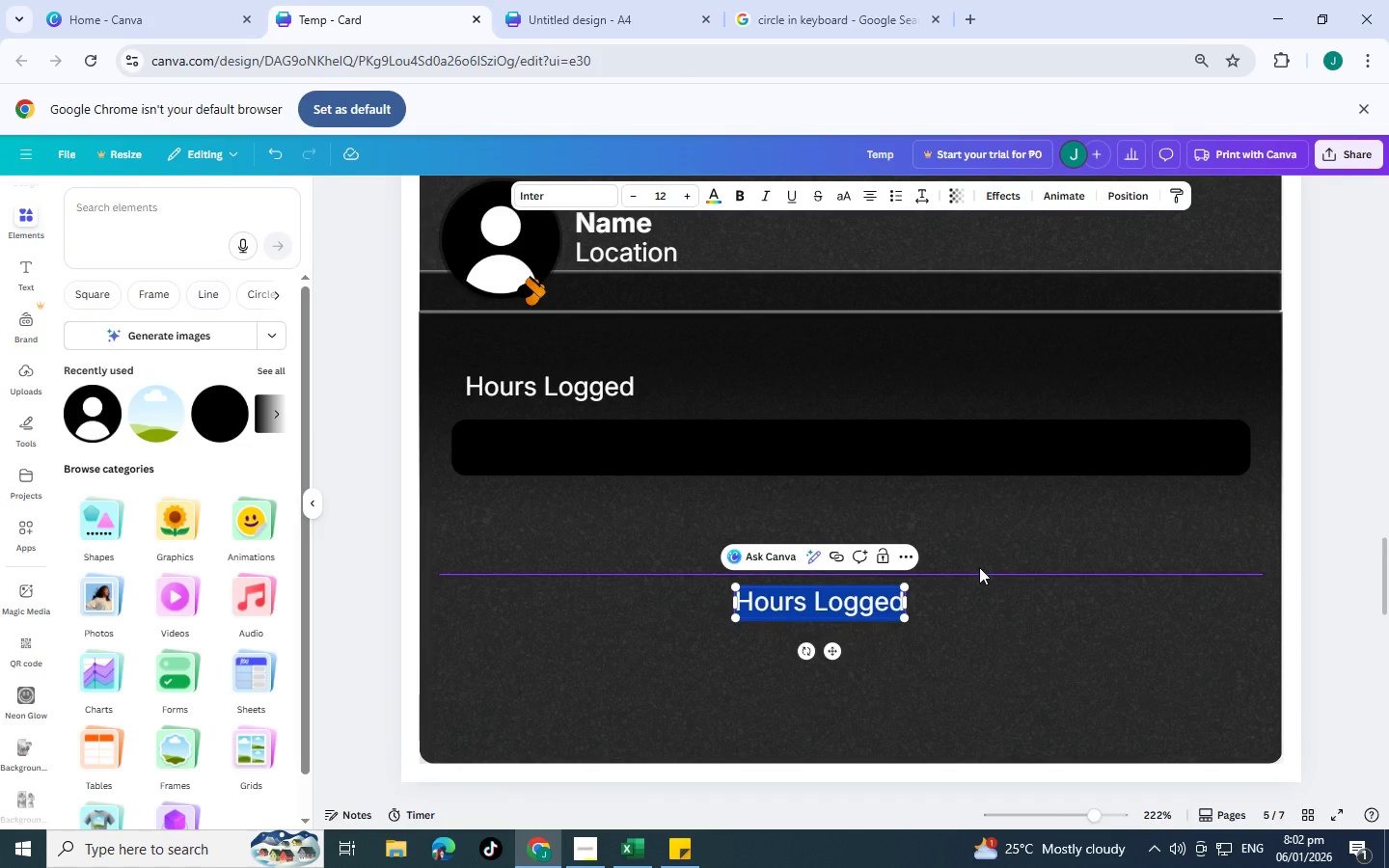 
left_click_drag(start_coordinate=[979, 569], to_coordinate=[978, 496])
 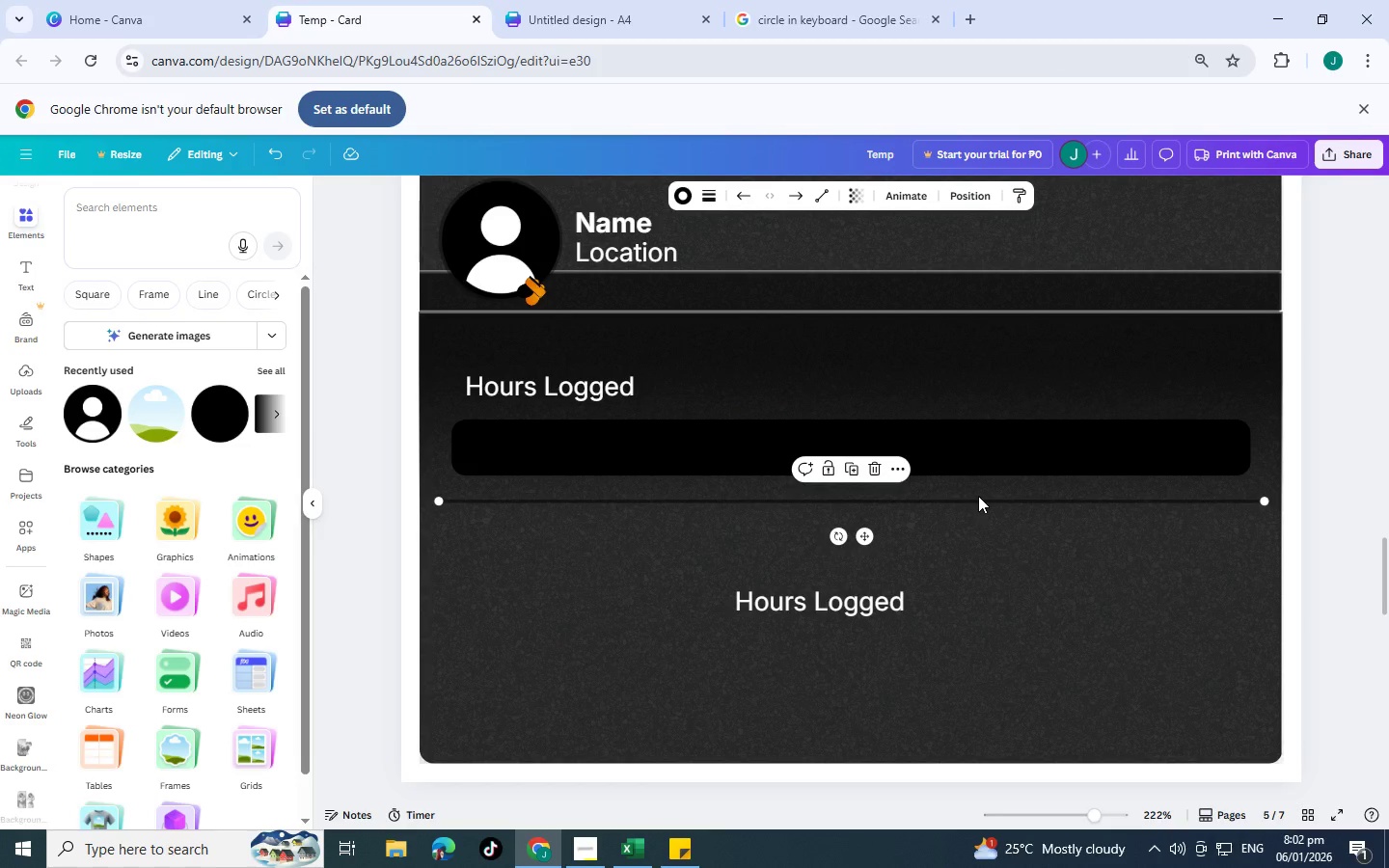 
key(Control+C)
 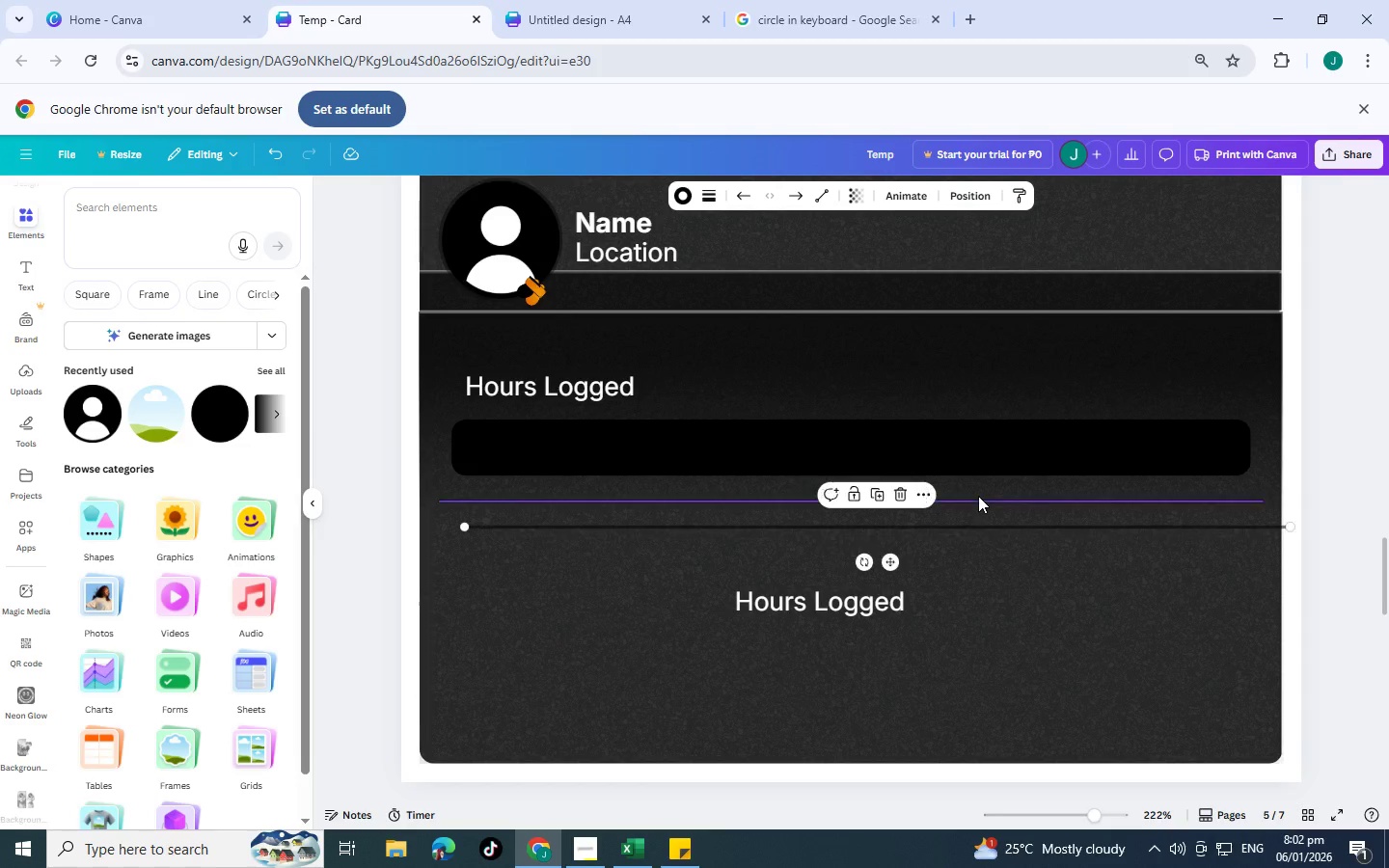 
key(Control+V)
 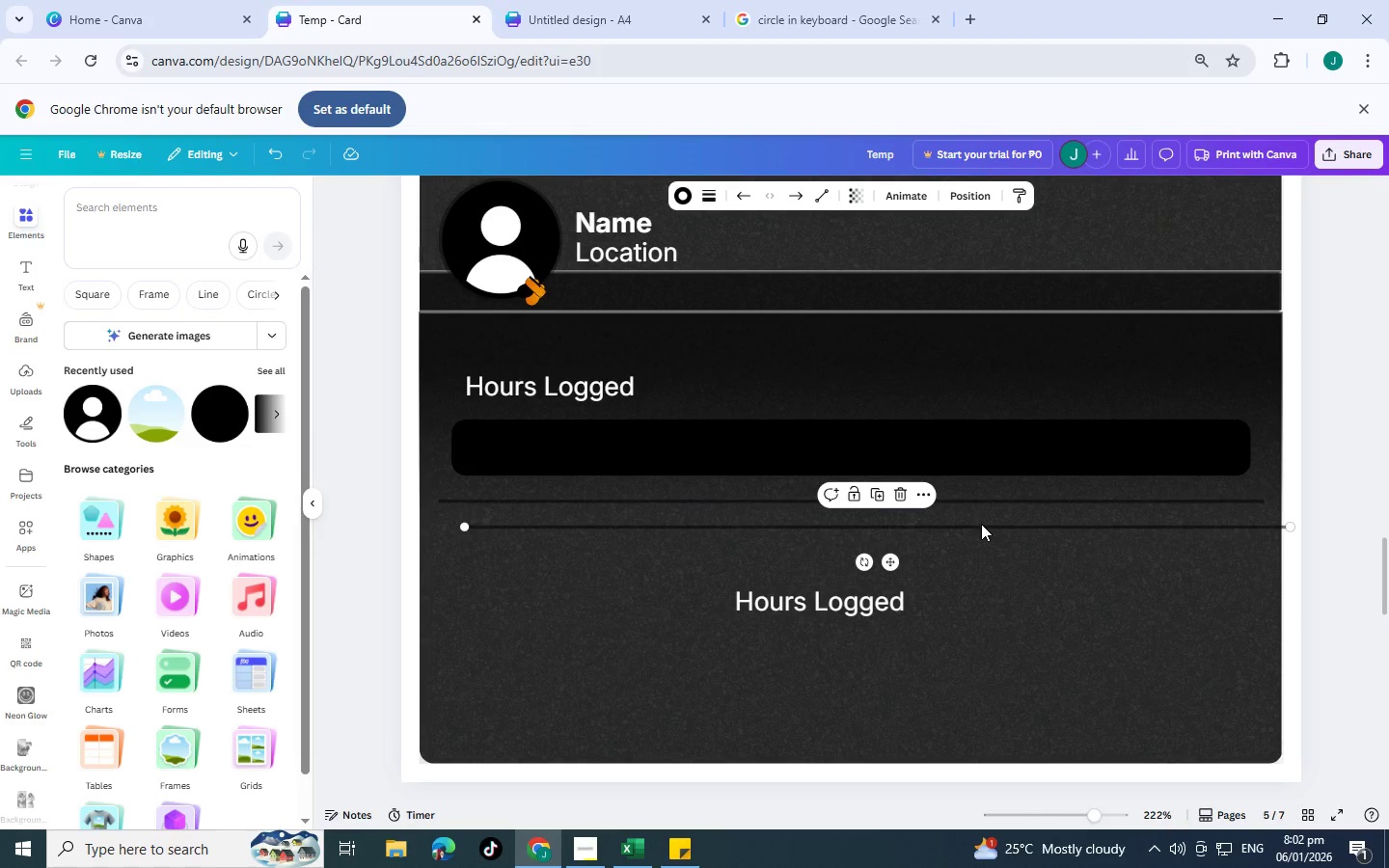 
left_click_drag(start_coordinate=[982, 529], to_coordinate=[959, 647])
 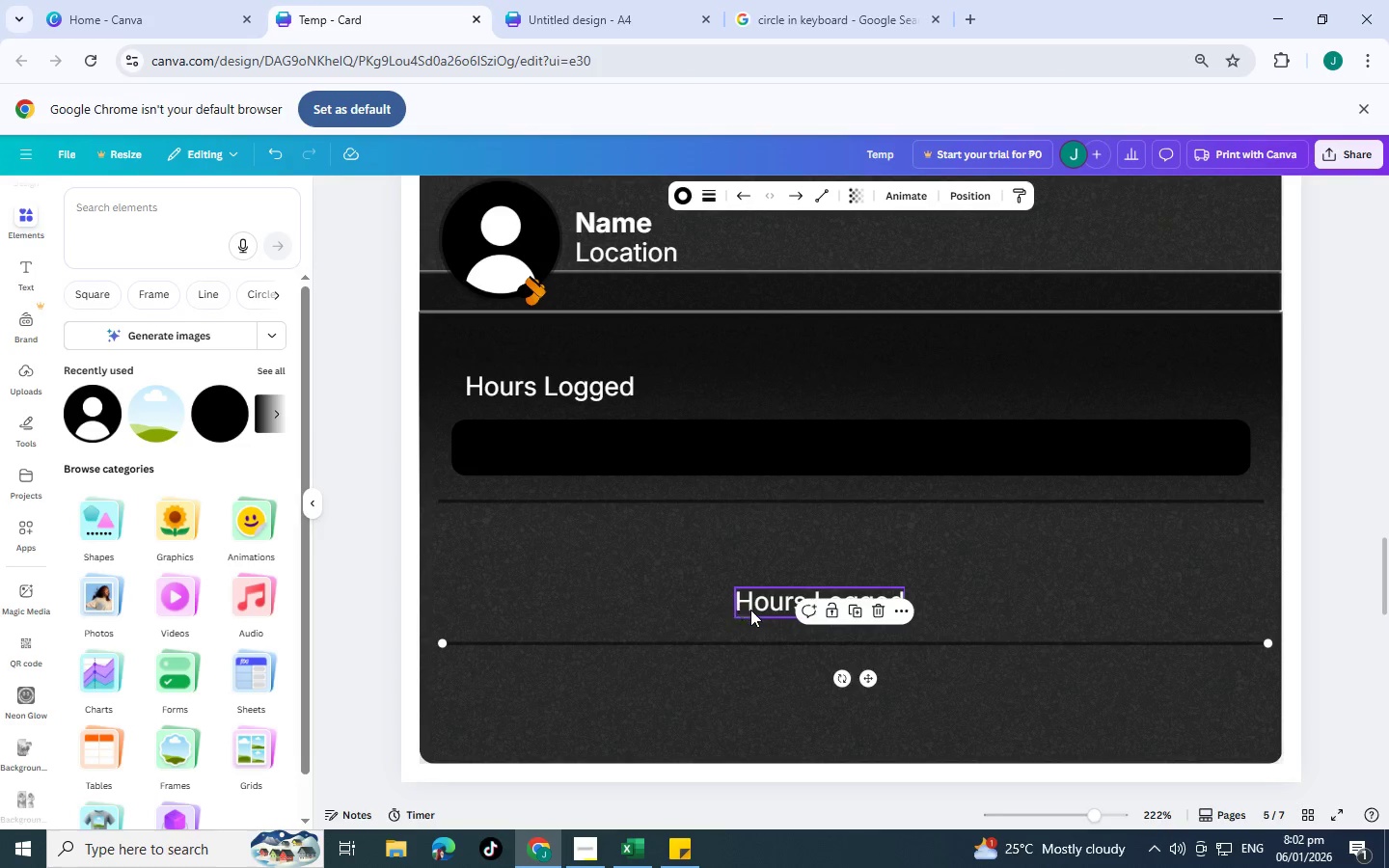 
left_click_drag(start_coordinate=[760, 610], to_coordinate=[788, 534])
 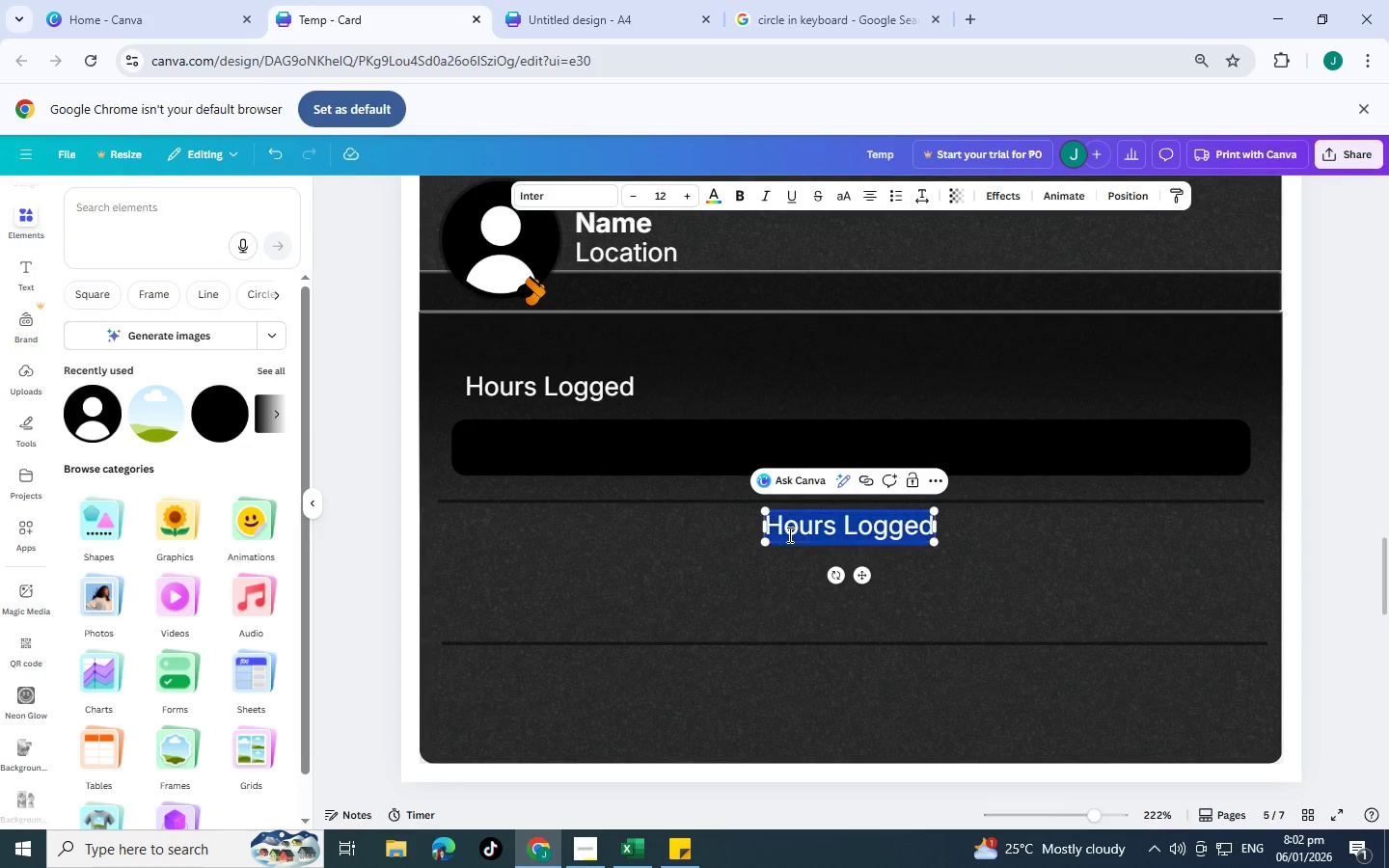 
double_click([788, 534])
 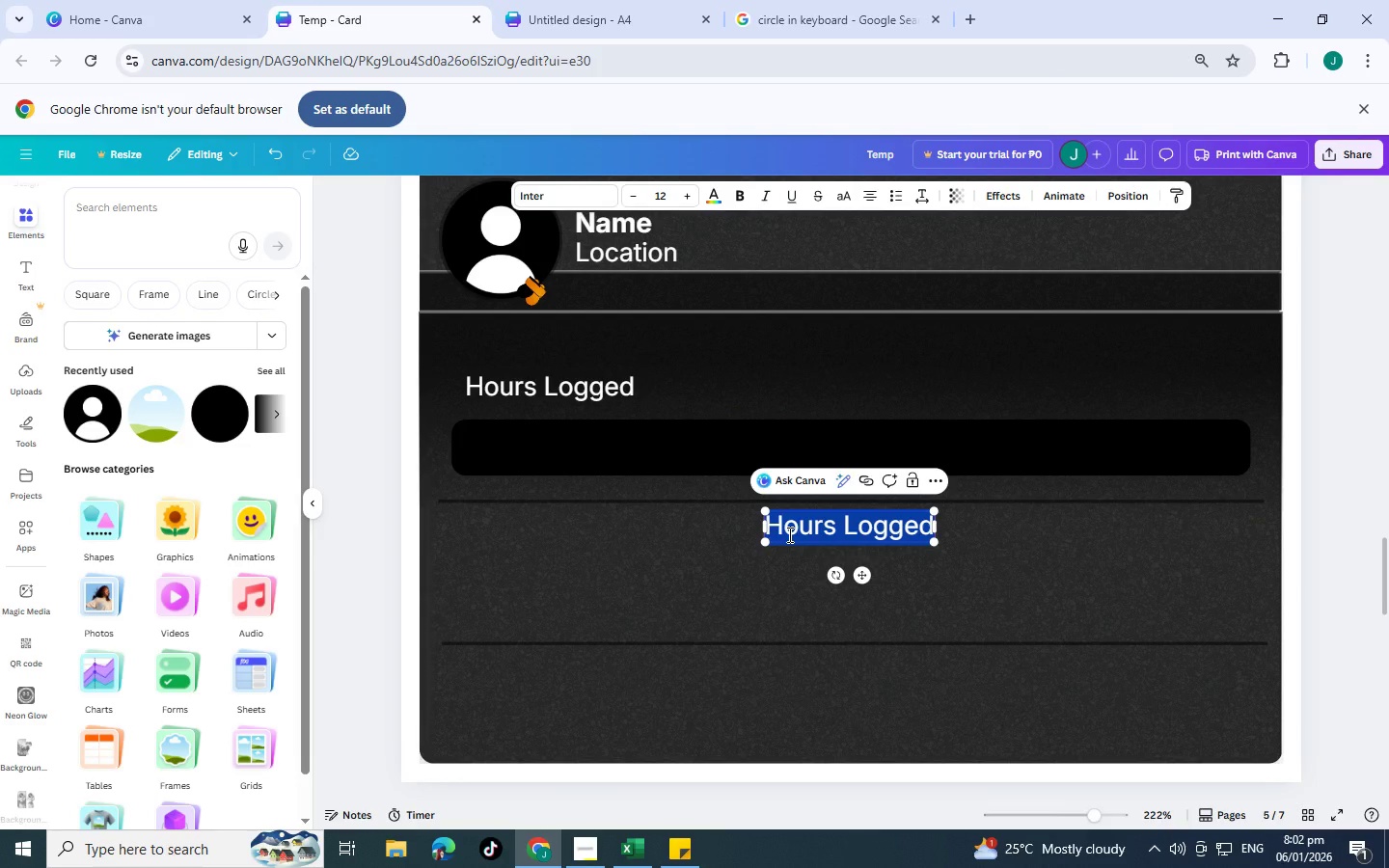 
type(No Badge )
key(Backspace)
type(s Yet)
 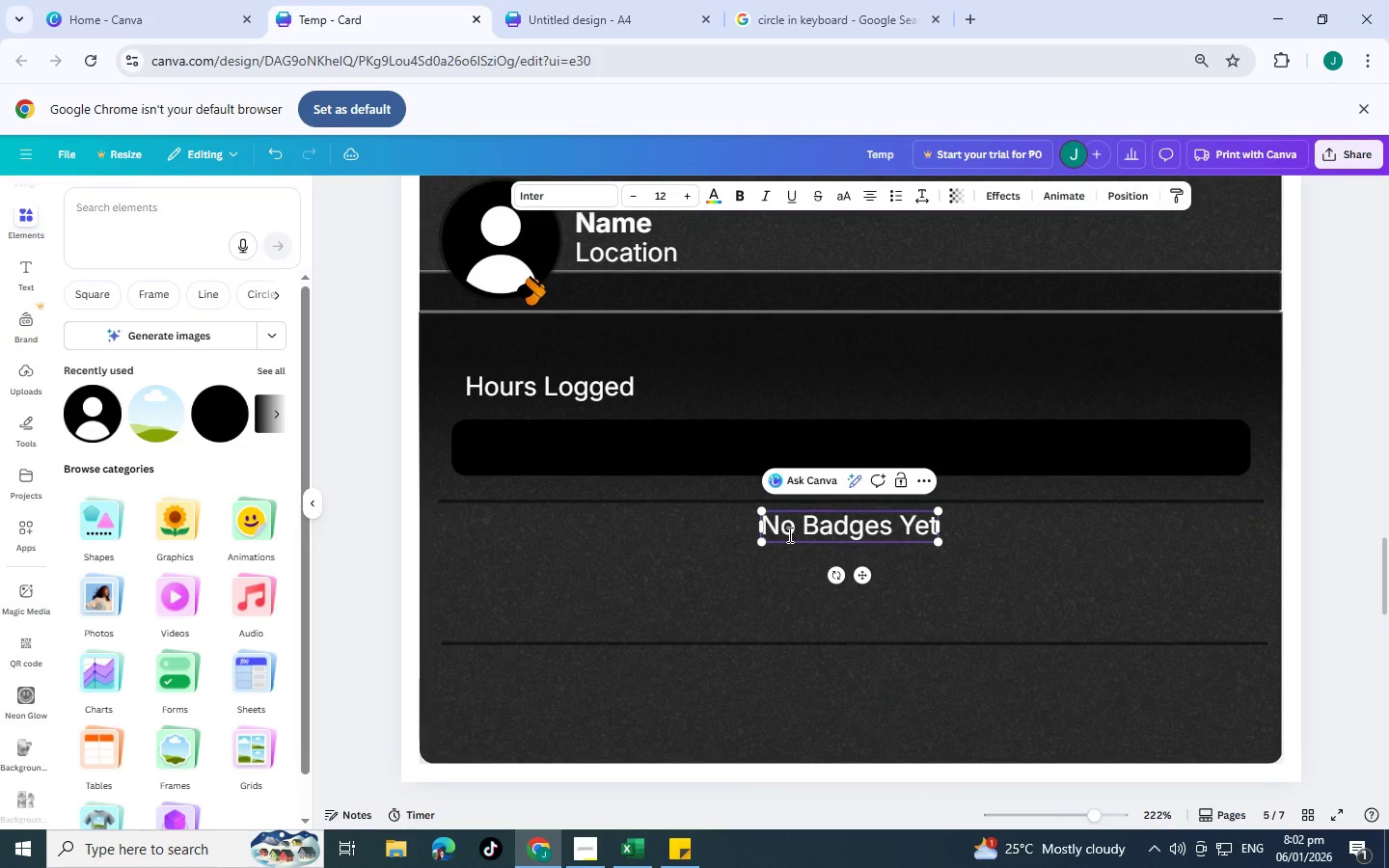 
left_click([1135, 568])
 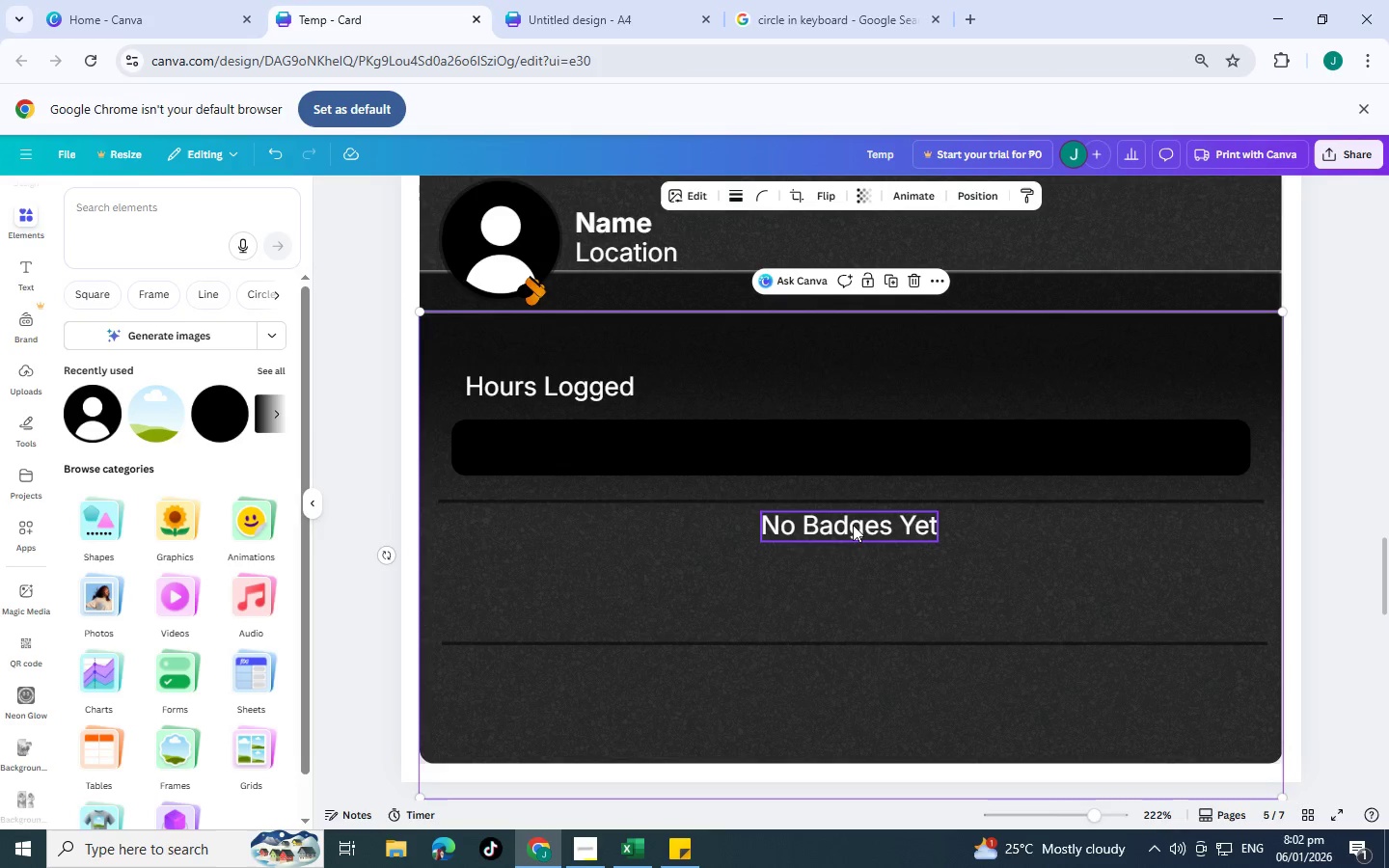 
left_click_drag(start_coordinate=[858, 532], to_coordinate=[857, 541])
 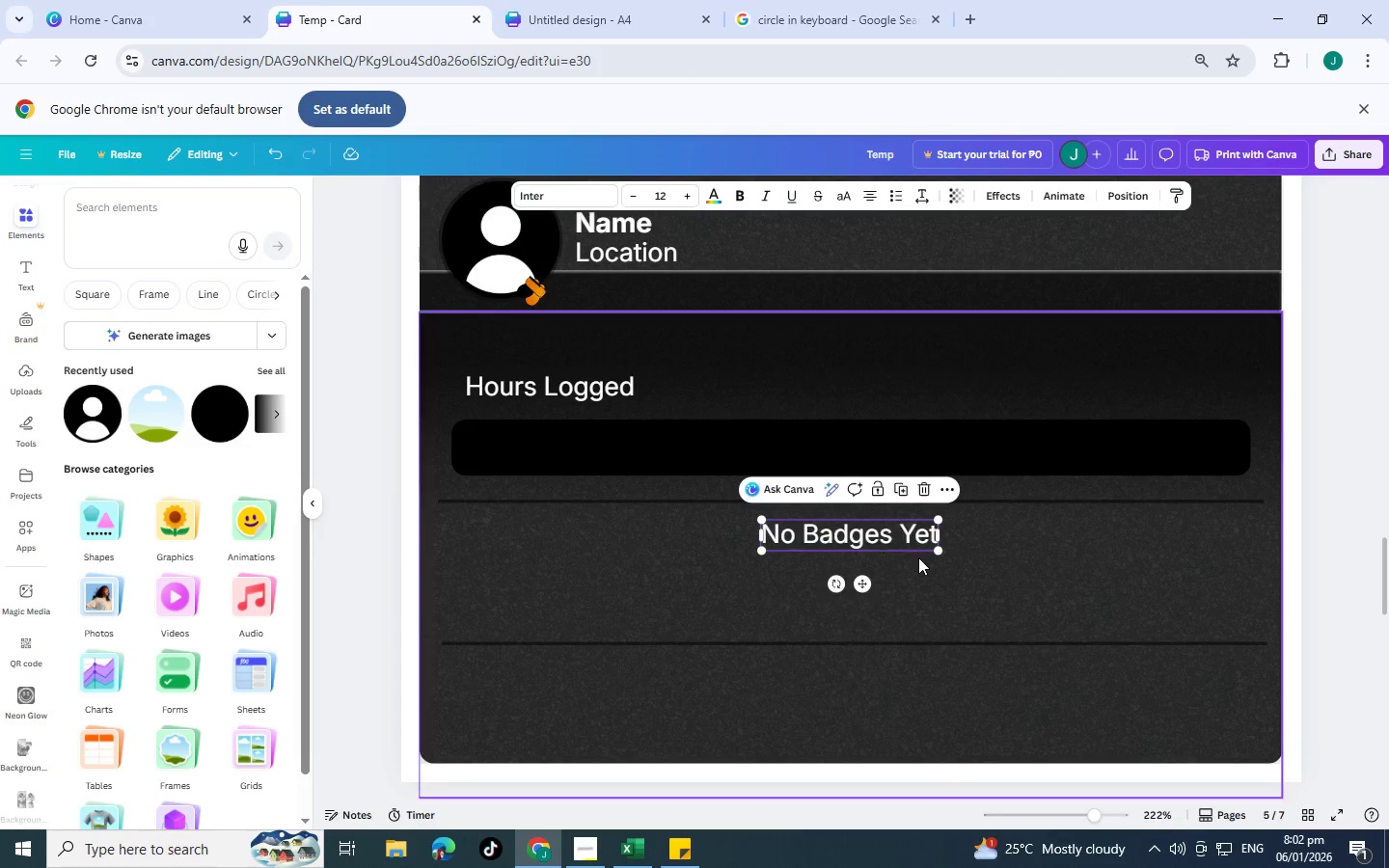 
scroll: coordinate [906, 555], scroll_direction: up, amount: 7.0
 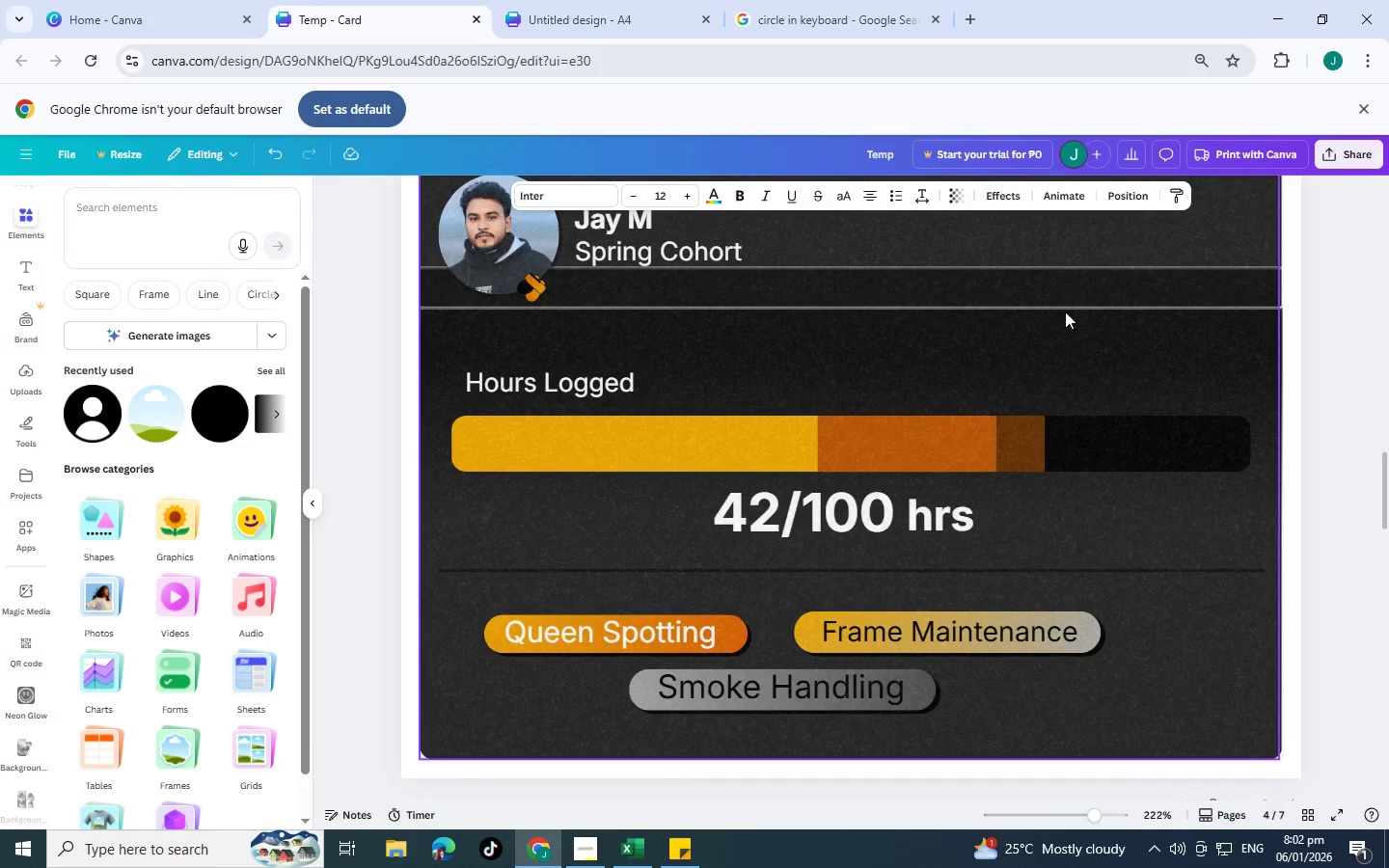 
left_click([1149, 205])
 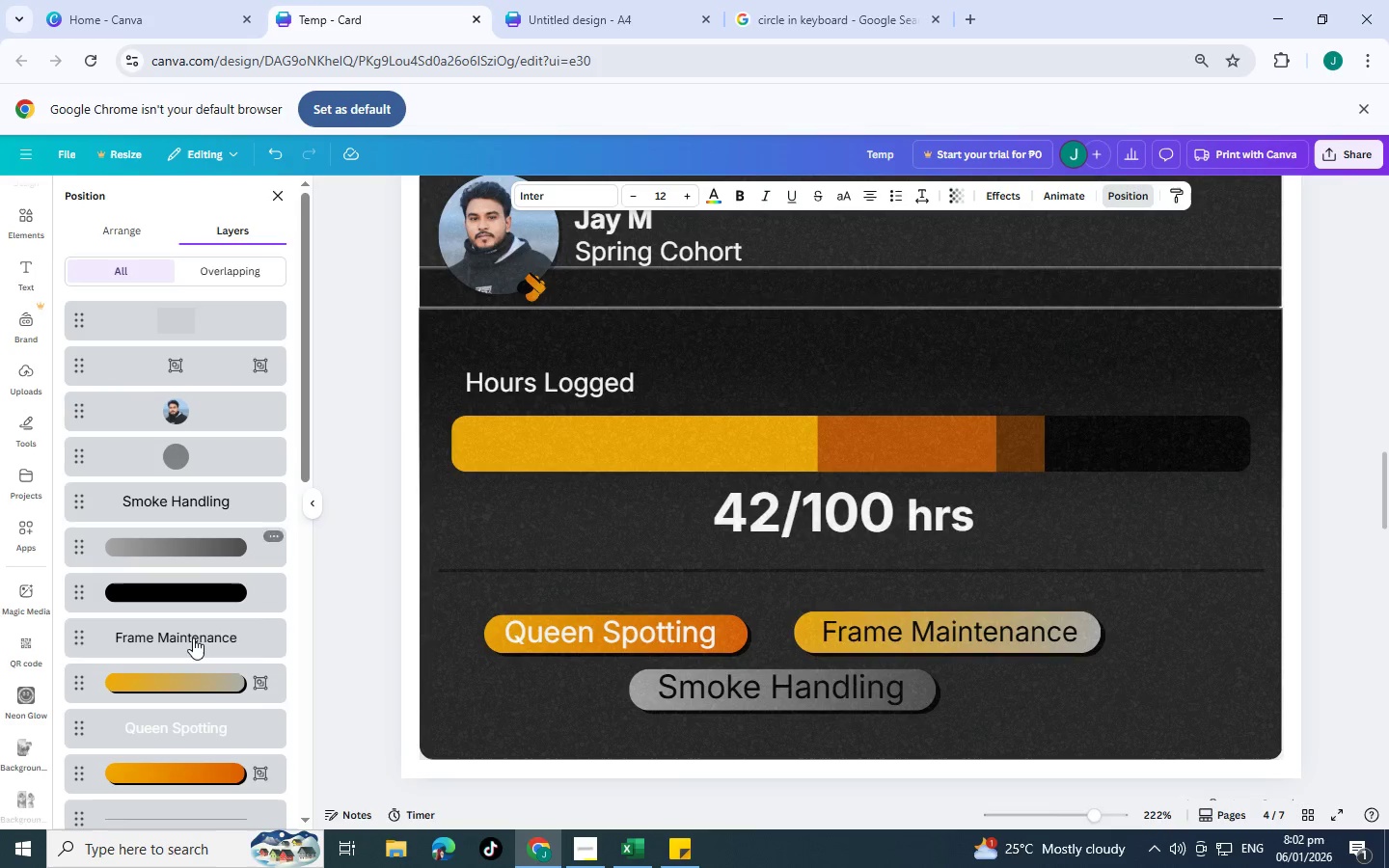 
left_click([164, 682])
 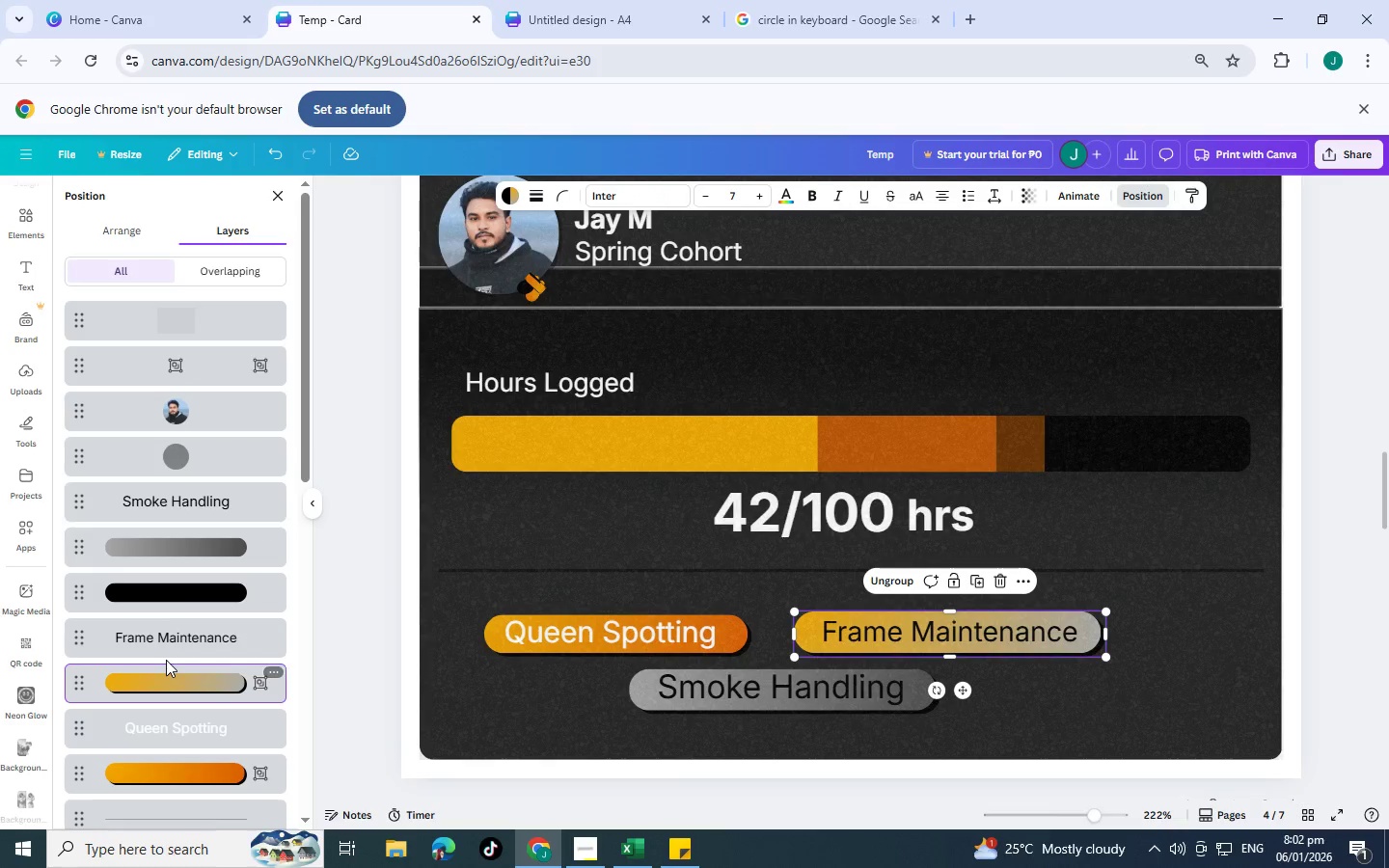 
key(Control+C)
 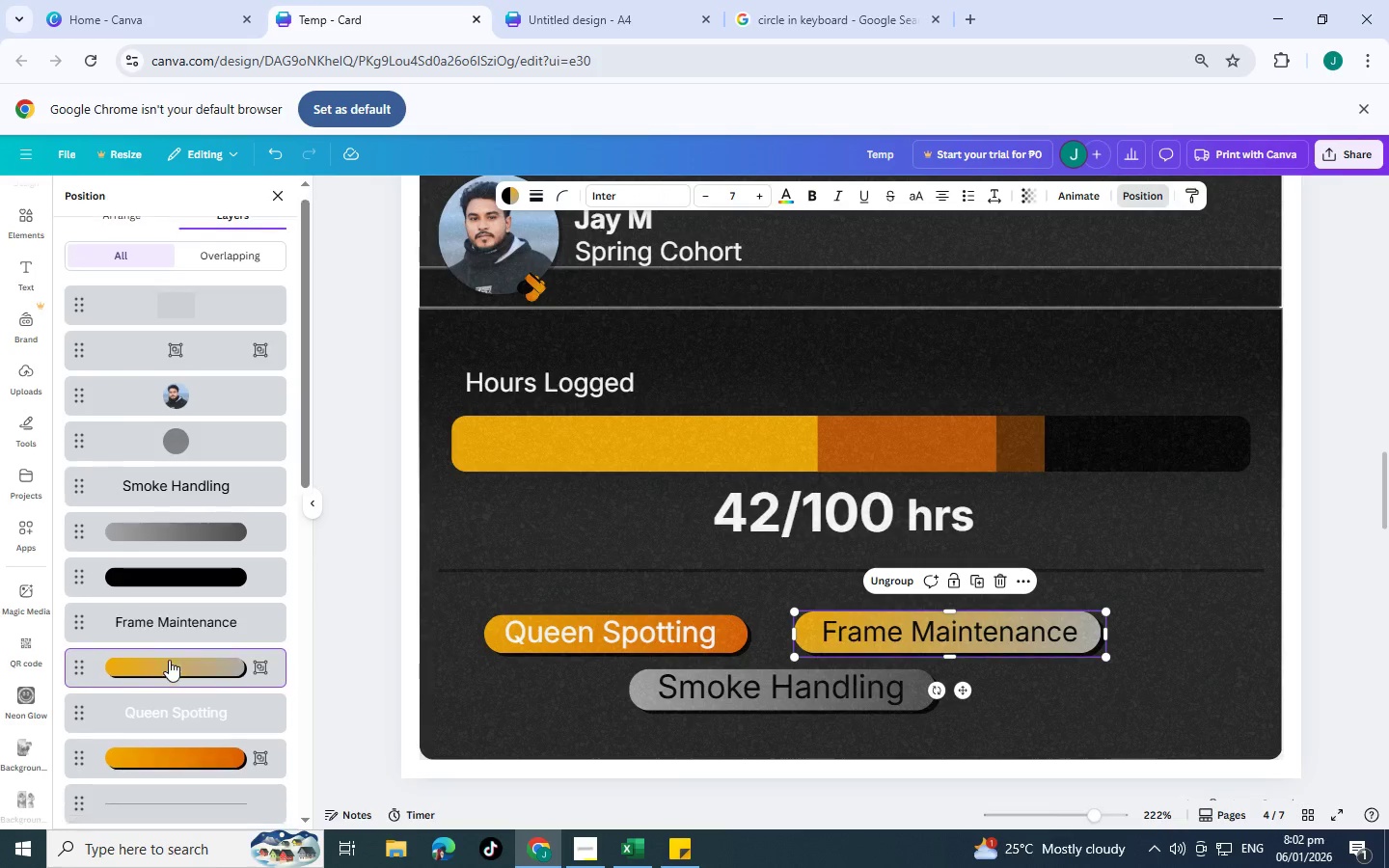 
scroll: coordinate [750, 710], scroll_direction: down, amount: 8.0
 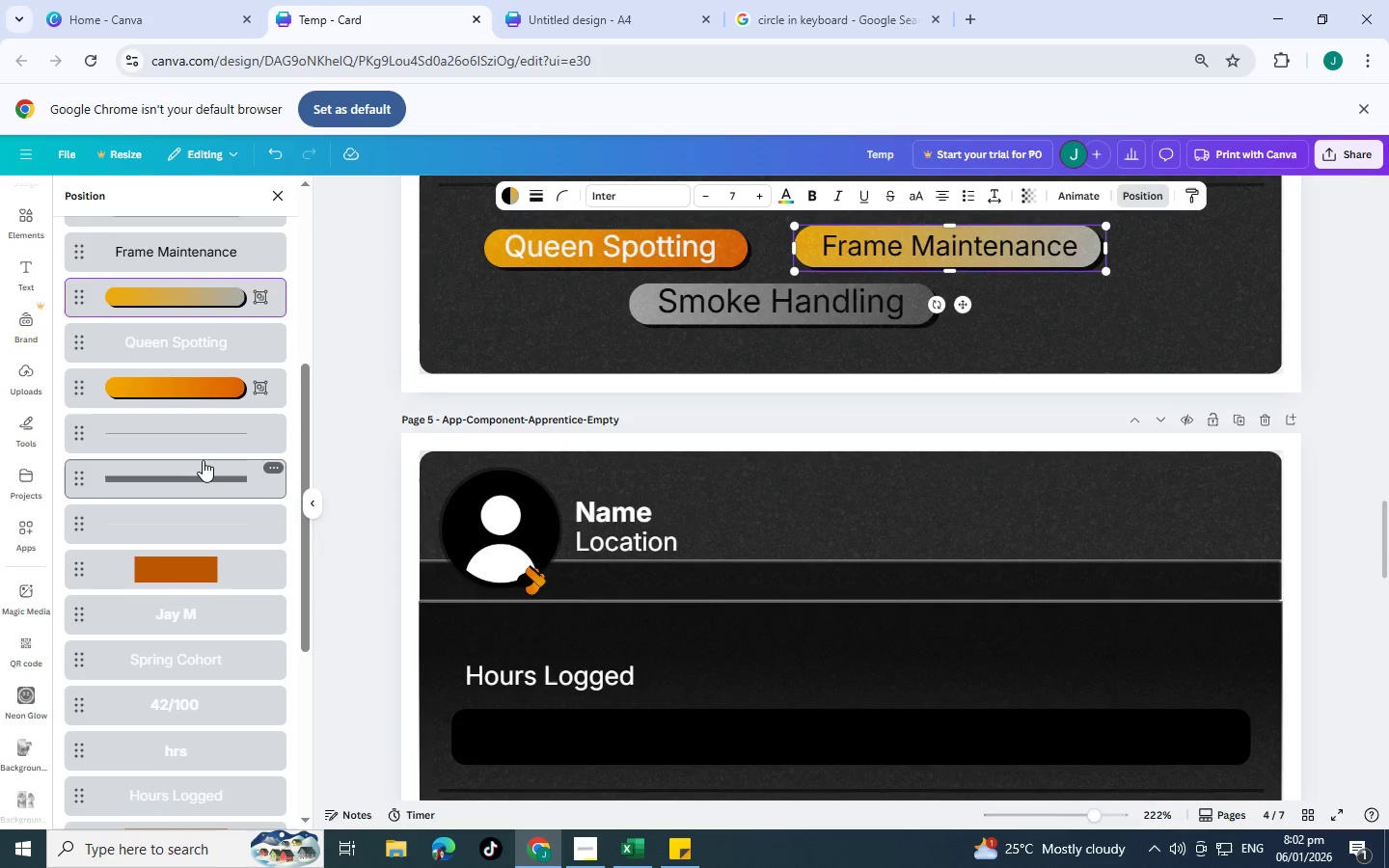 
scroll: coordinate [203, 460], scroll_direction: up, amount: 1.0
 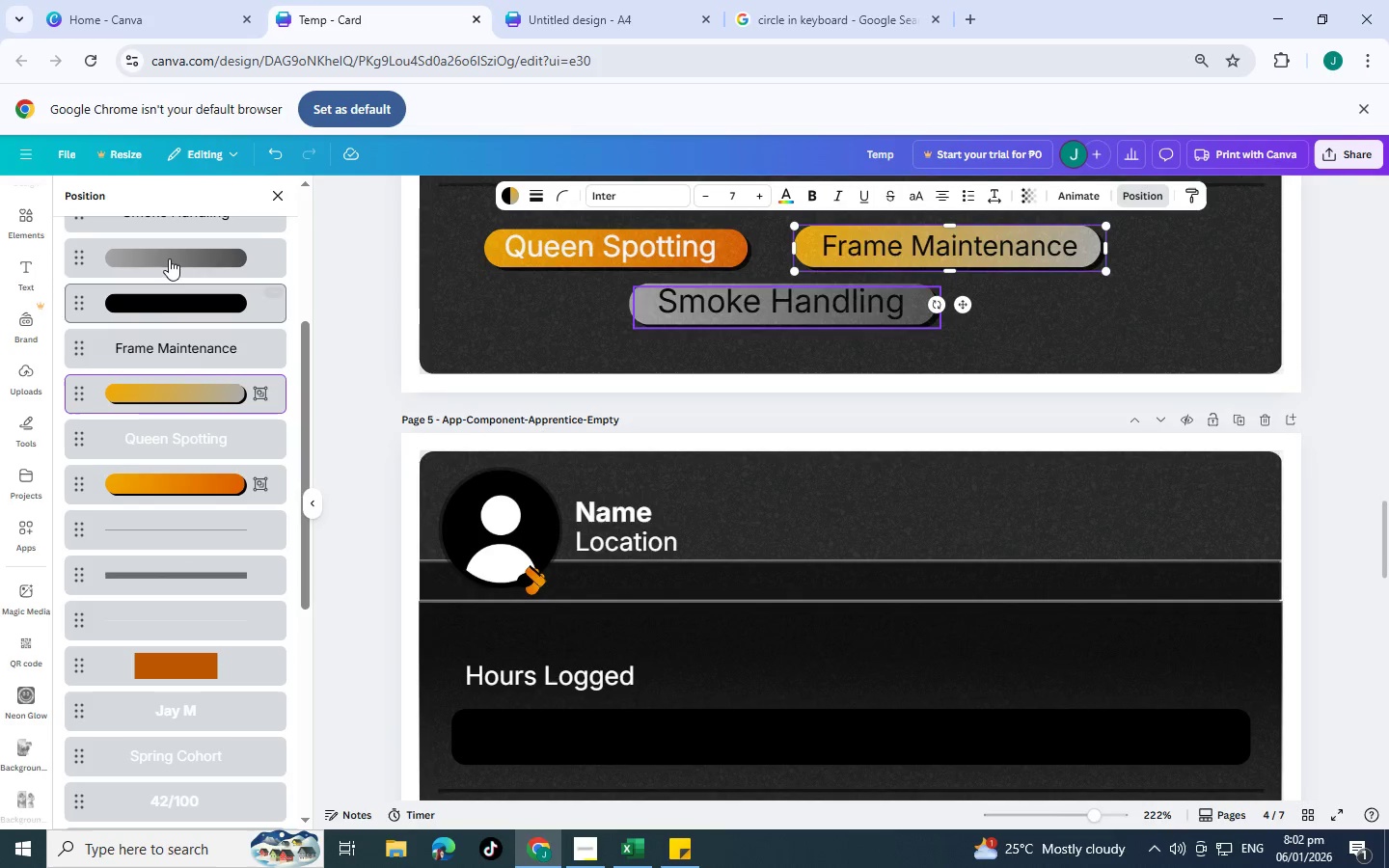 
left_click([163, 251])
 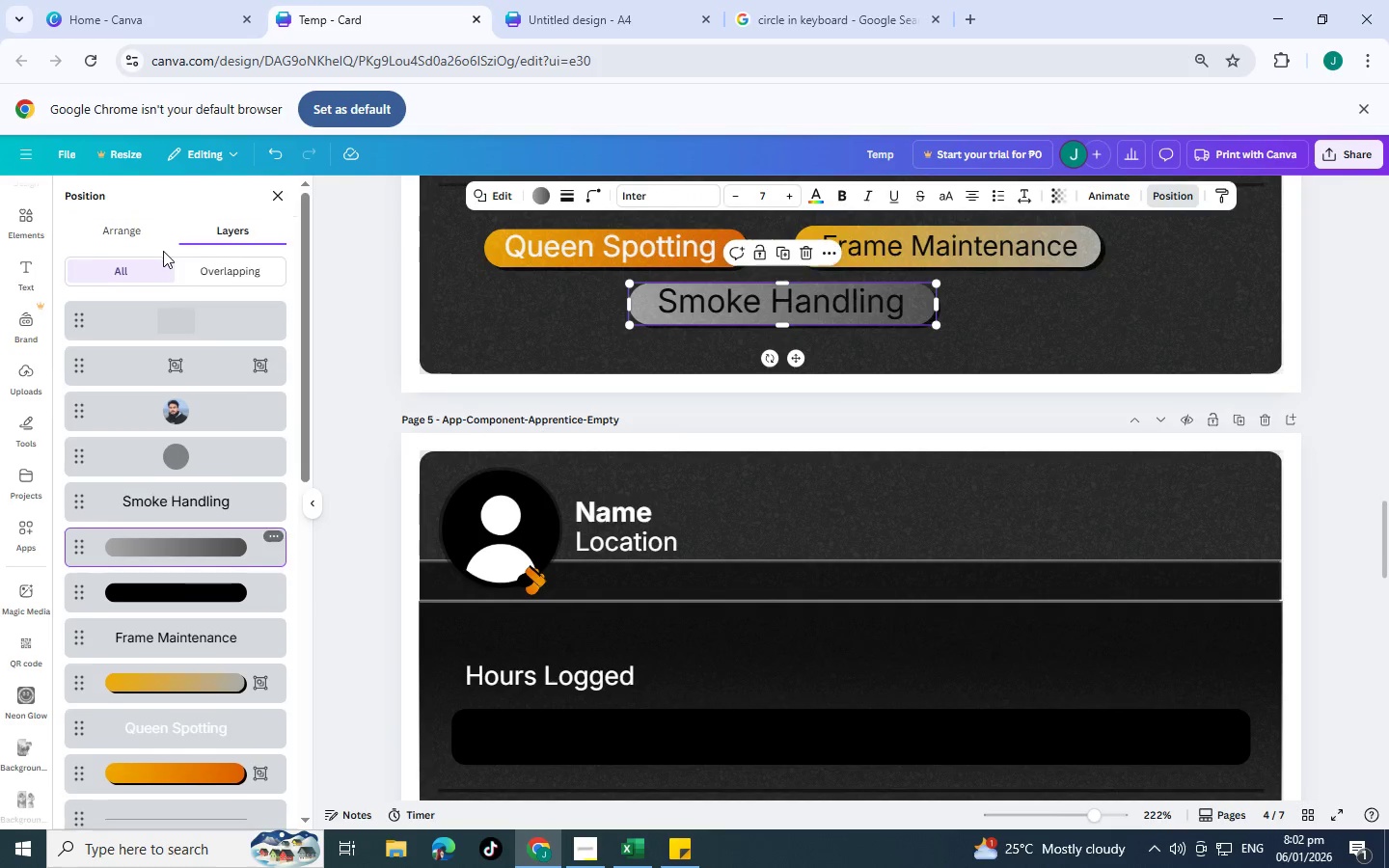 
key(Control+C)
 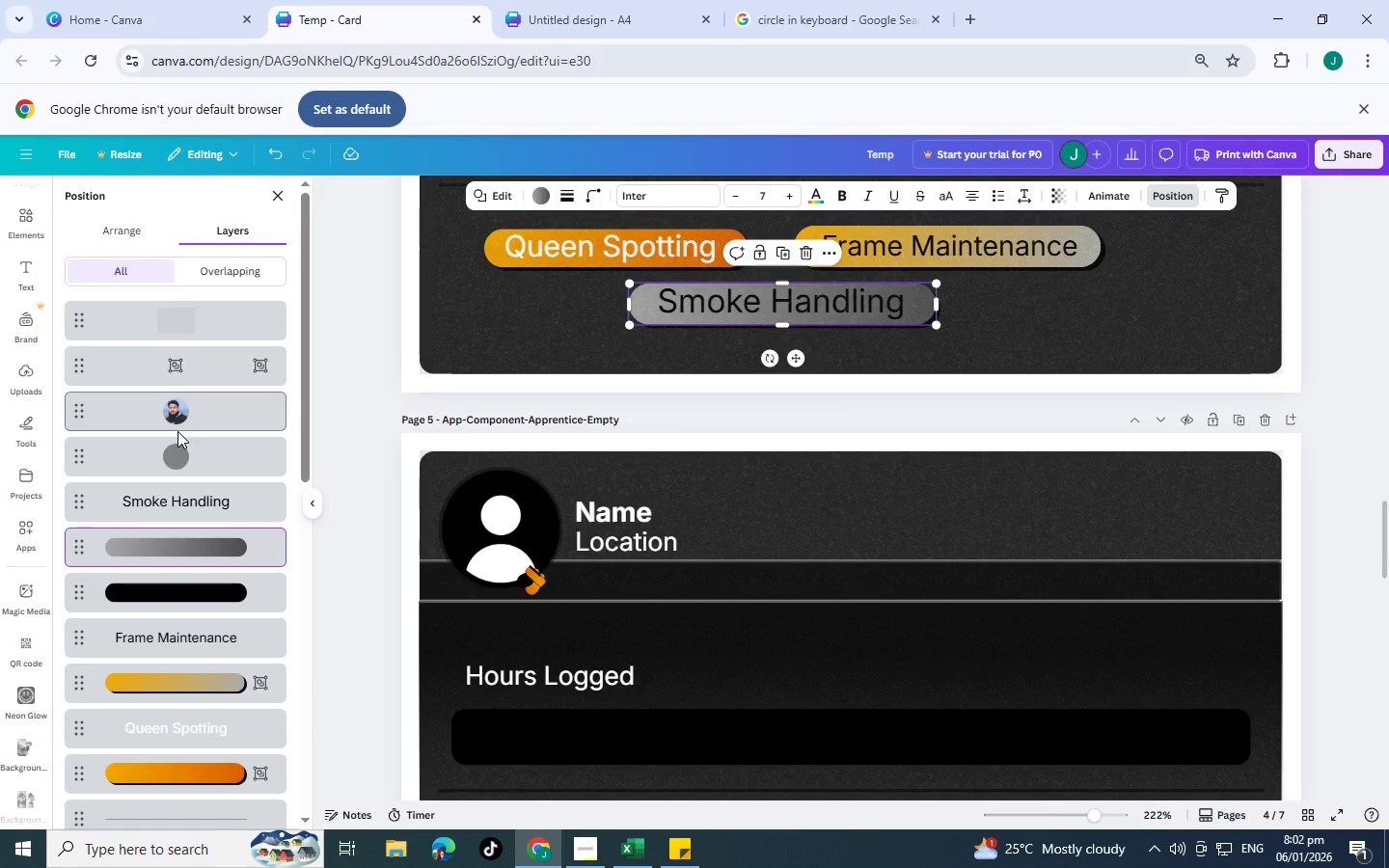 
left_click([695, 586])
 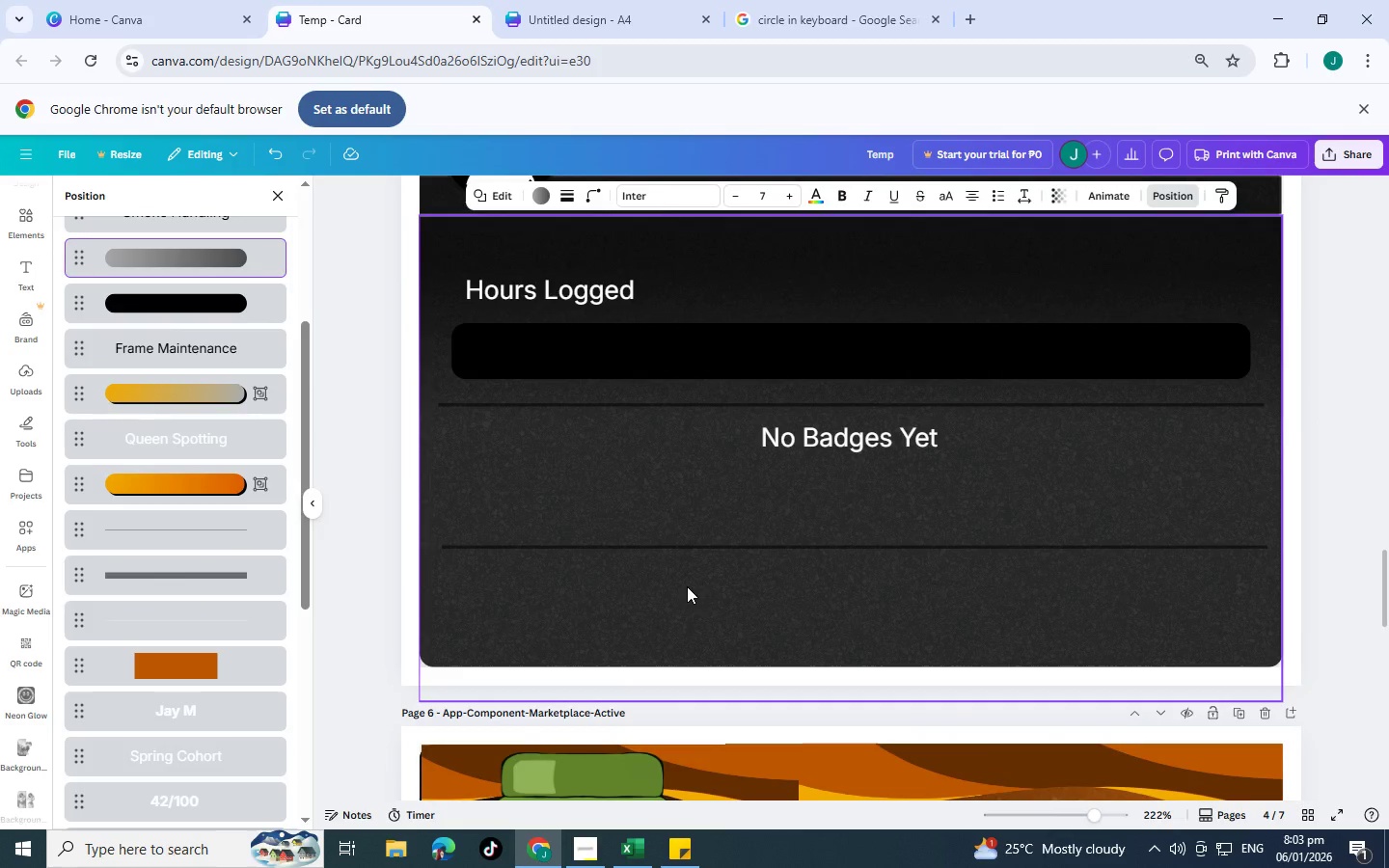 
scroll: coordinate [695, 586], scroll_direction: down, amount: 7.0
 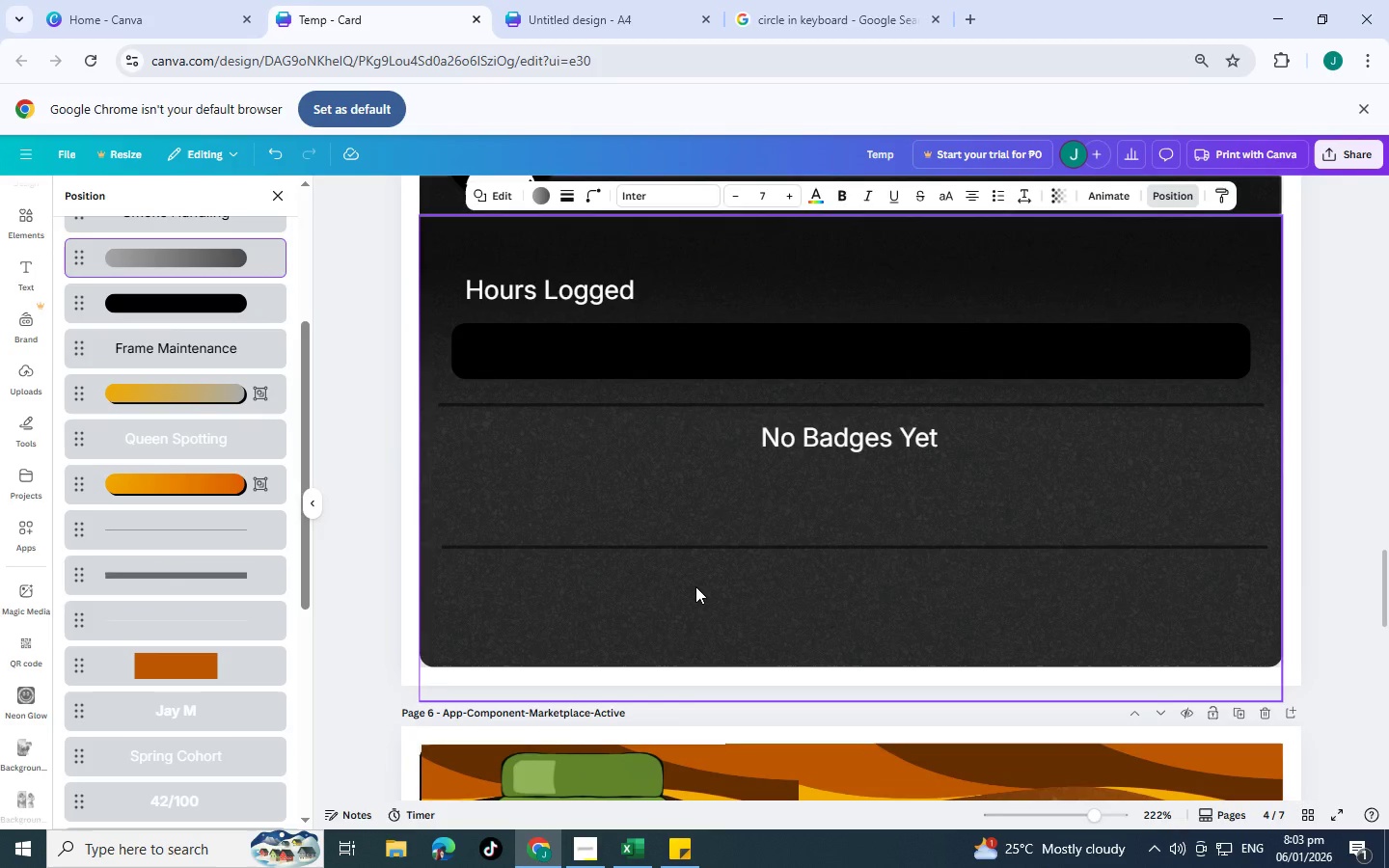 
key(Control+V)
 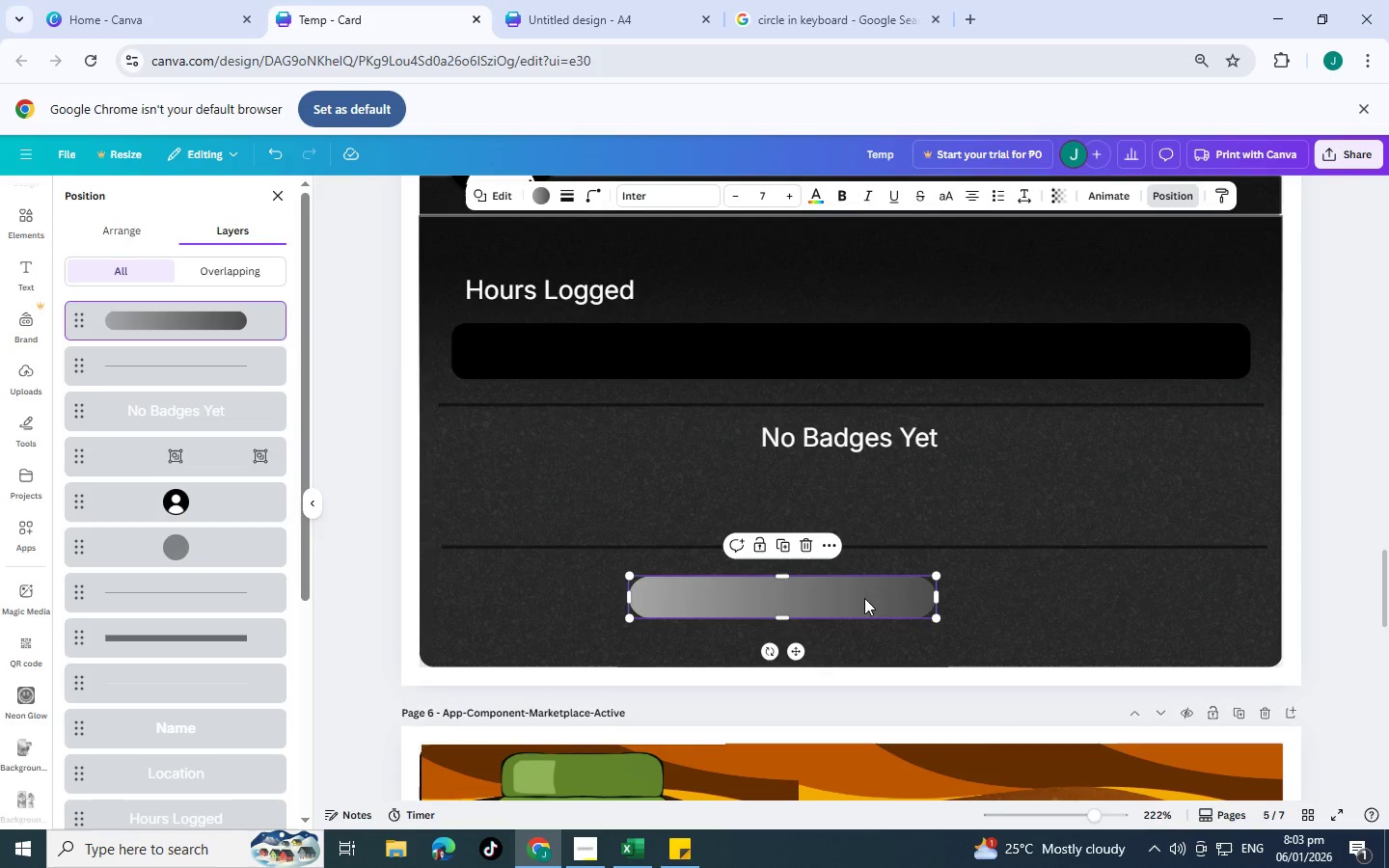 
wait(5.14)
 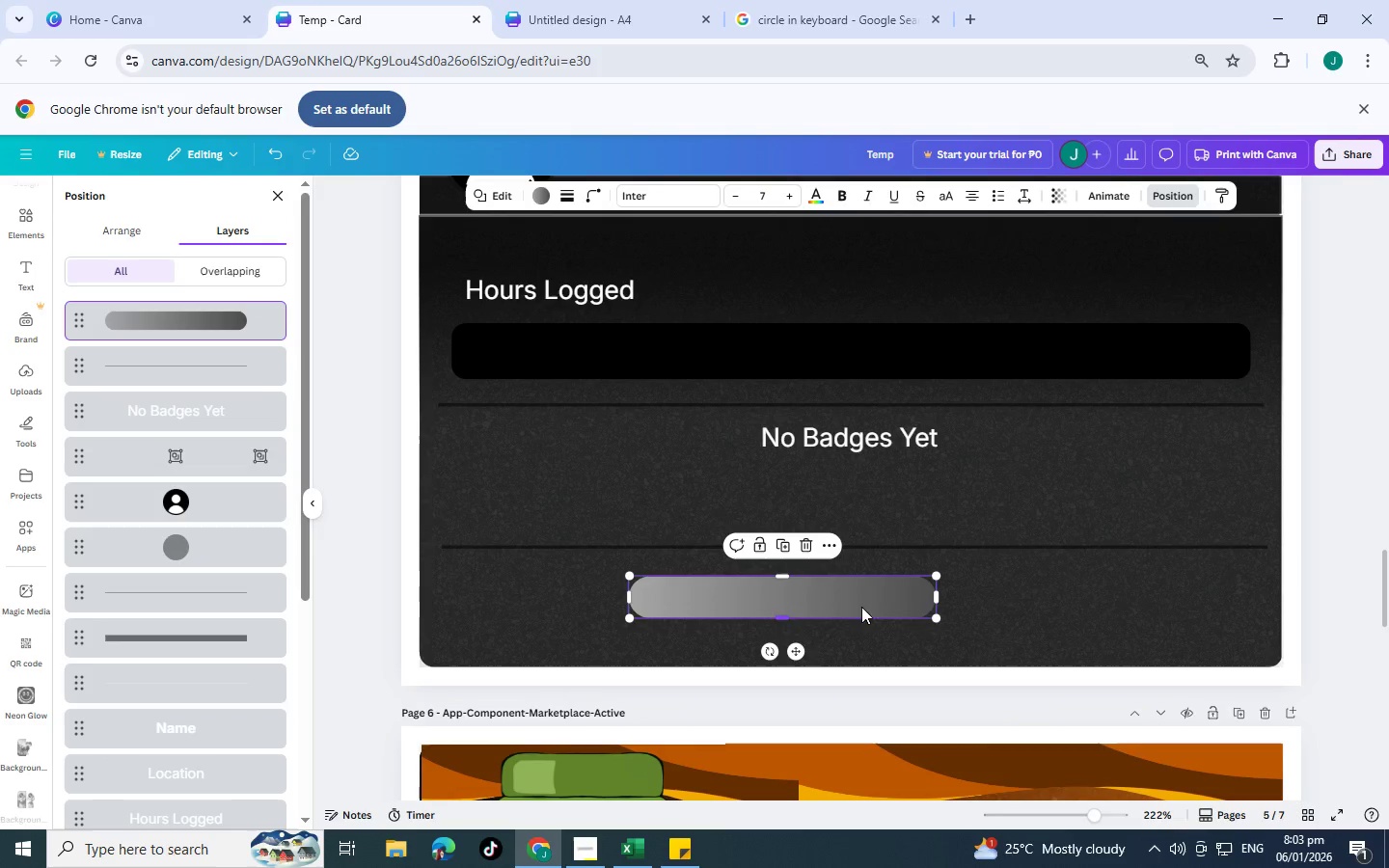 
left_click_drag(start_coordinate=[797, 652], to_coordinate=[660, 549])
 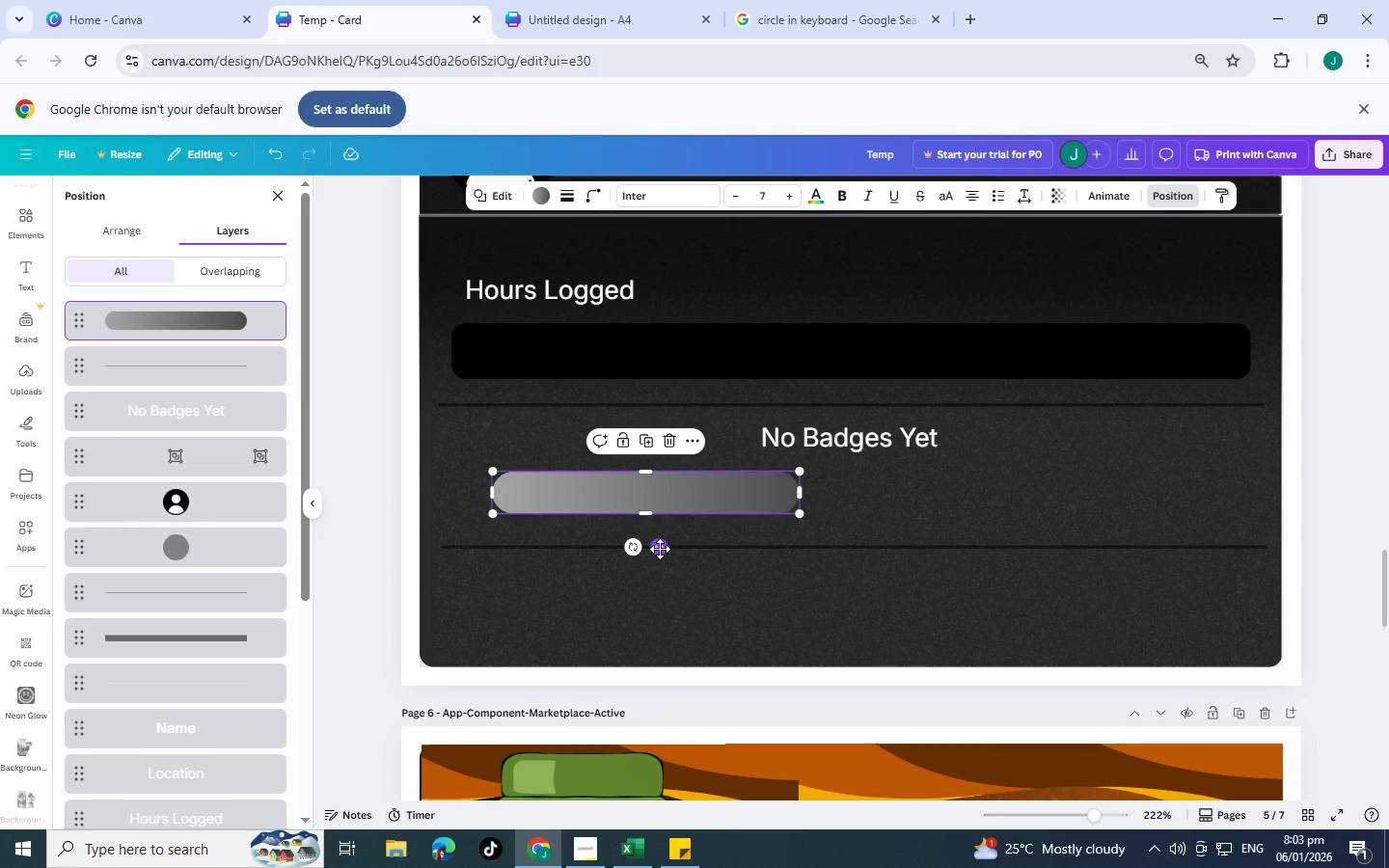 
key(Control+C)
 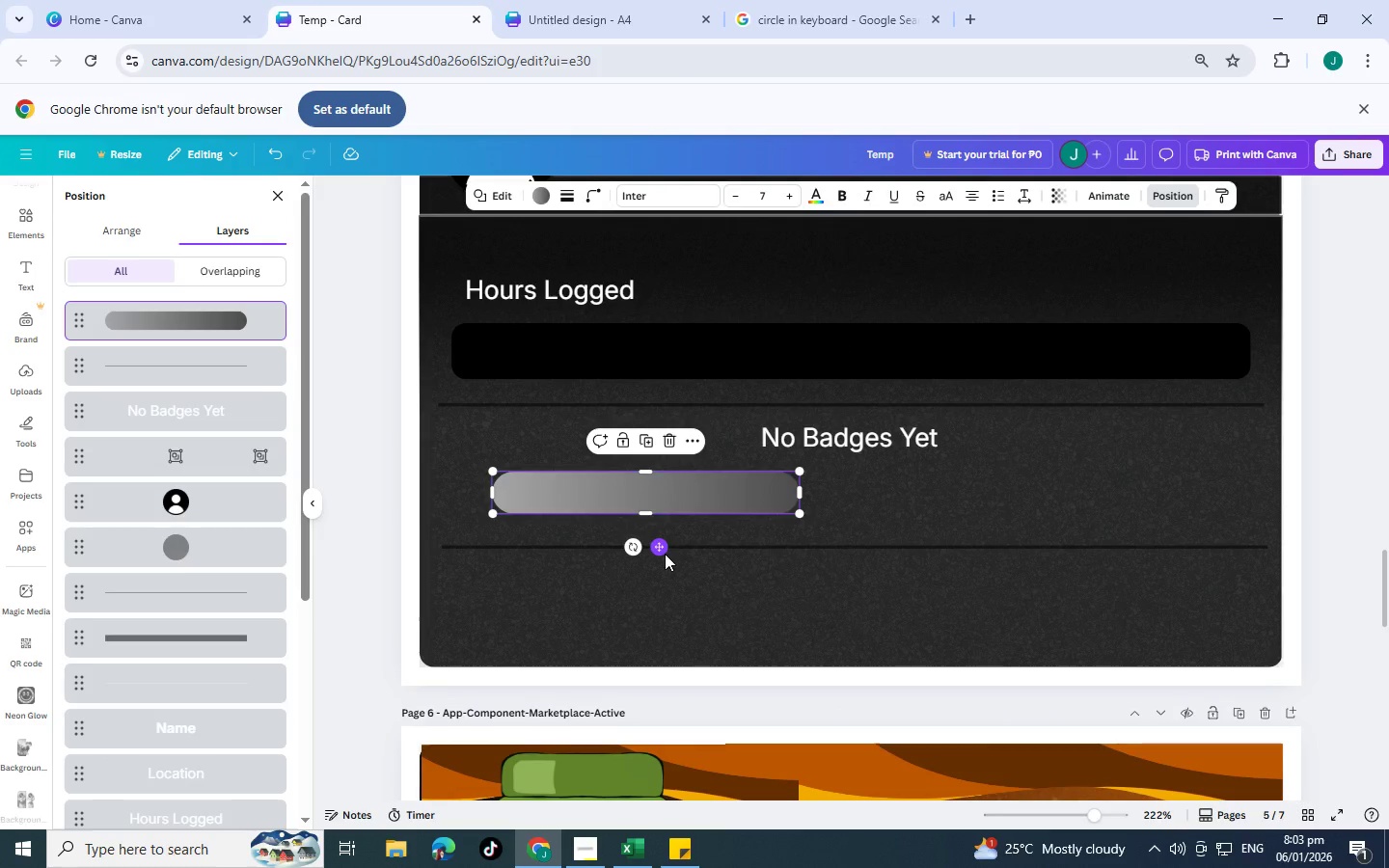 
key(Control+V)
 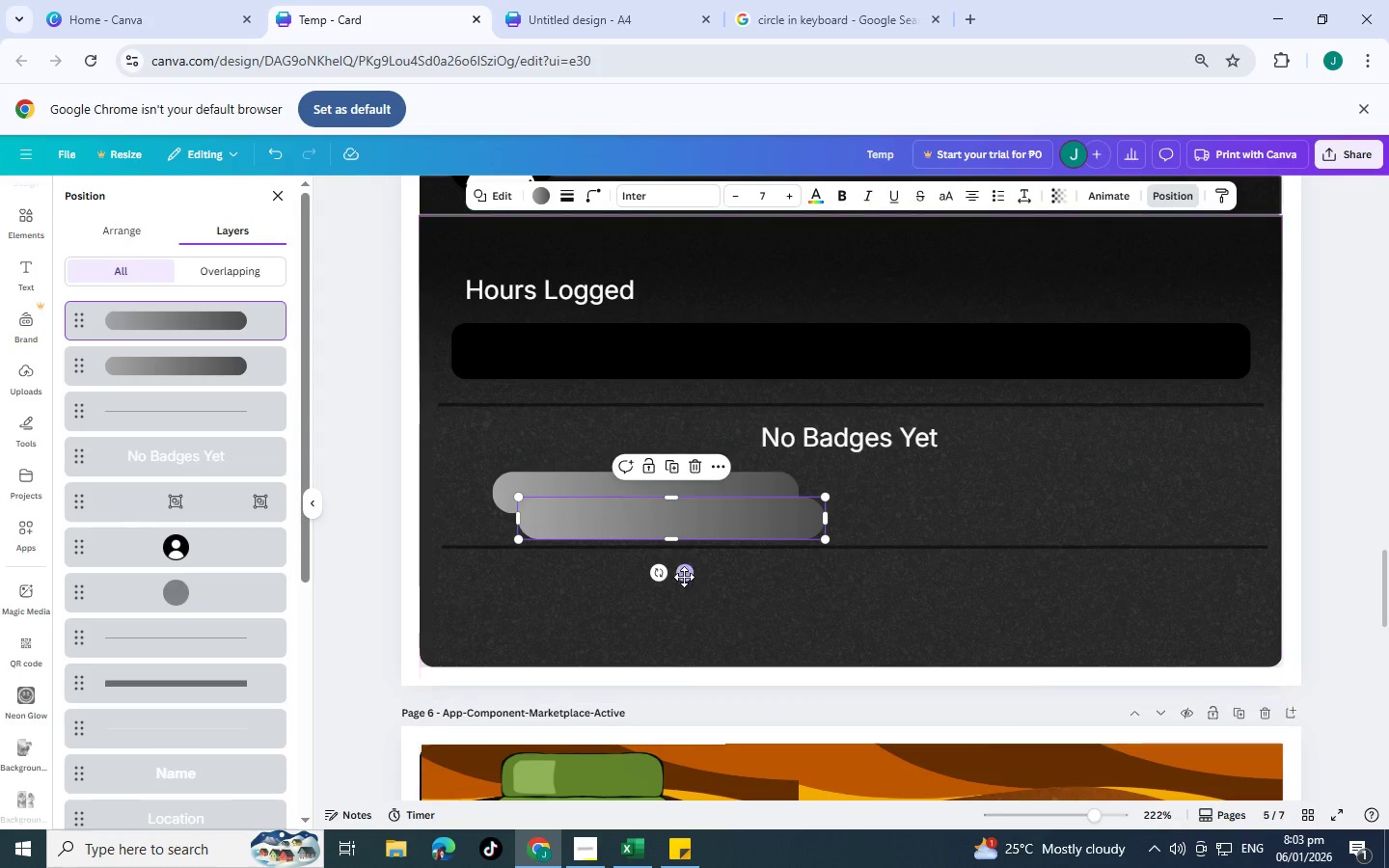 
left_click_drag(start_coordinate=[684, 577], to_coordinate=[1038, 550])
 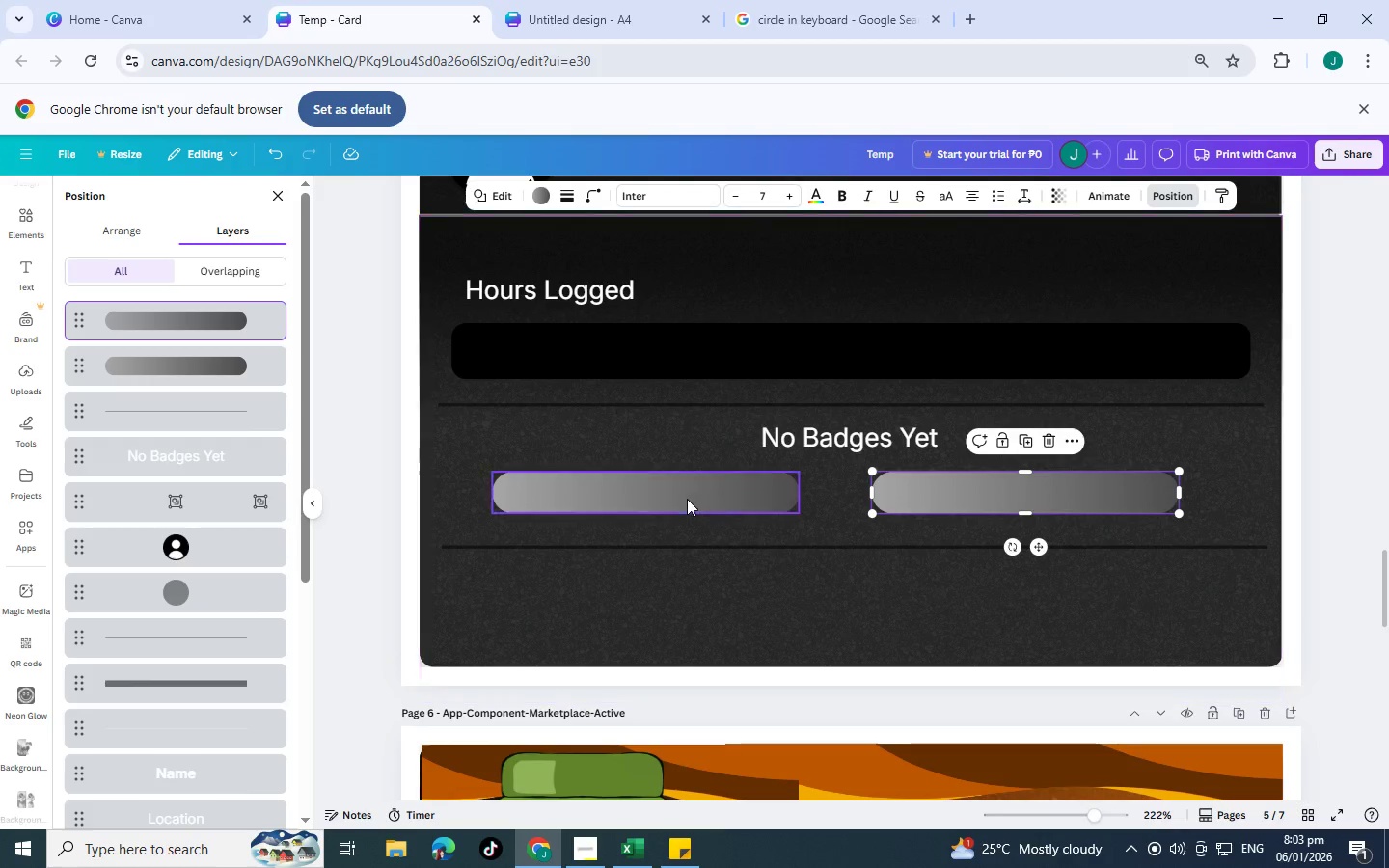 
left_click([687, 499])
 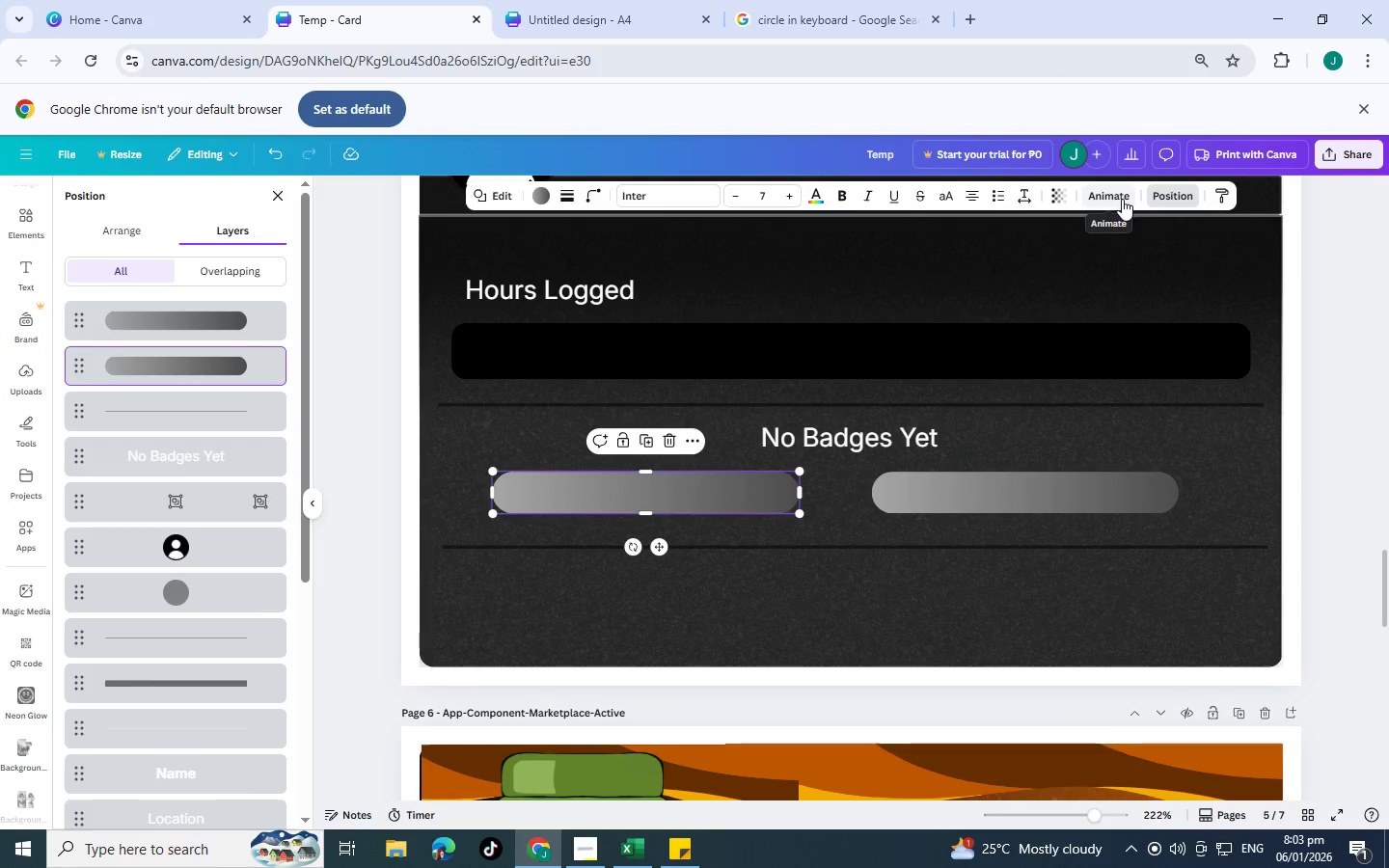 
left_click([1169, 202])
 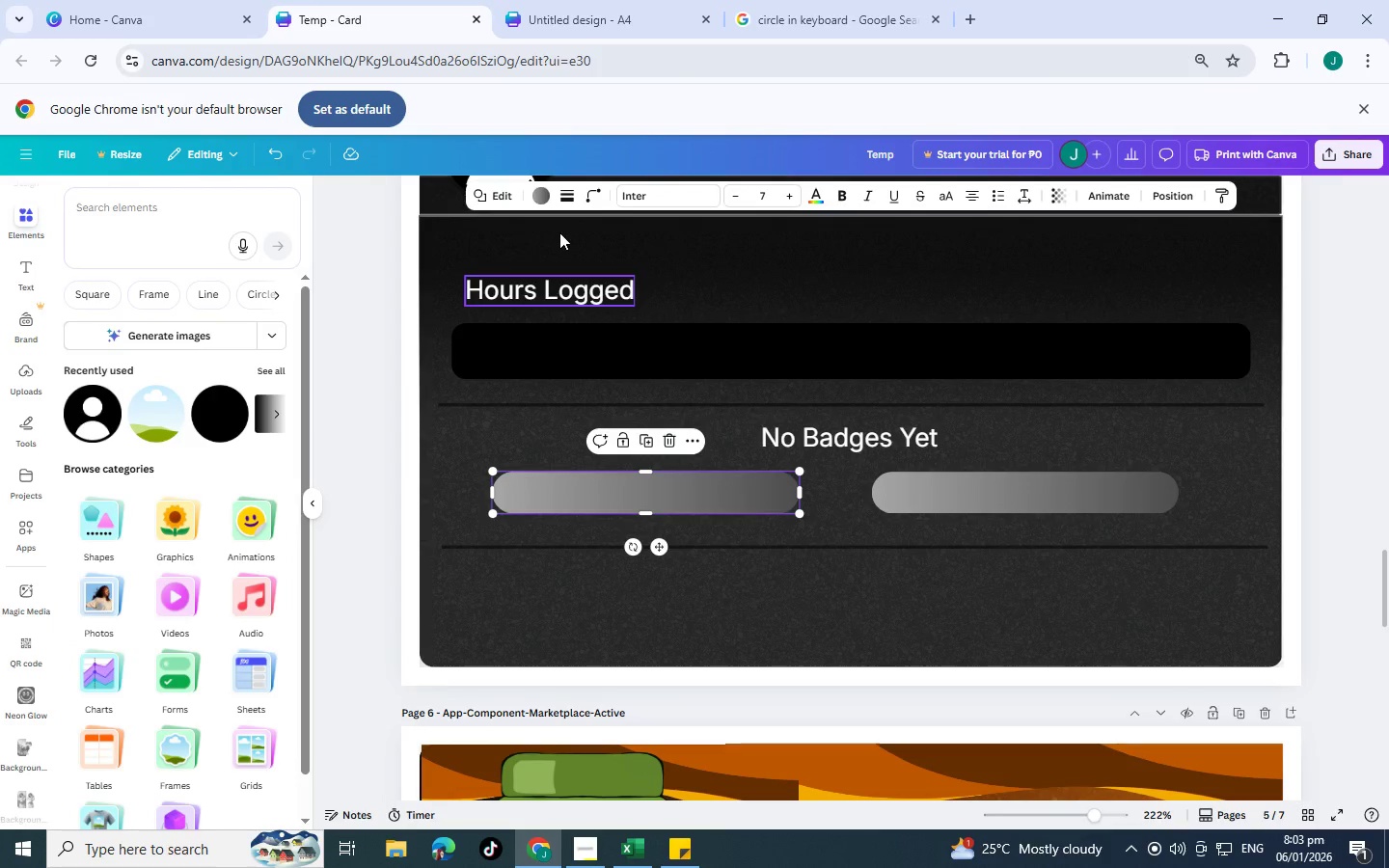 
left_click([545, 201])
 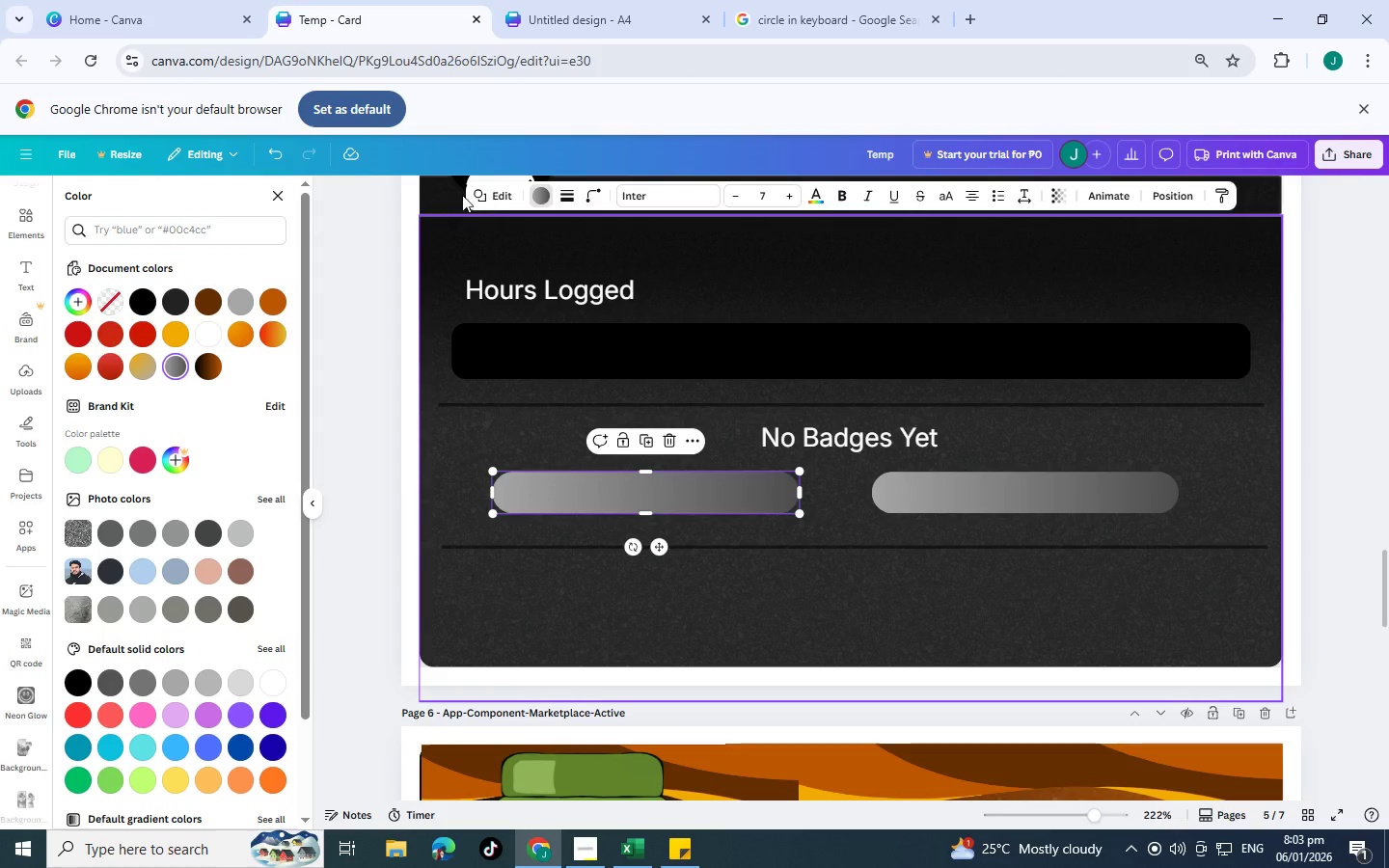 
left_click([547, 191])
 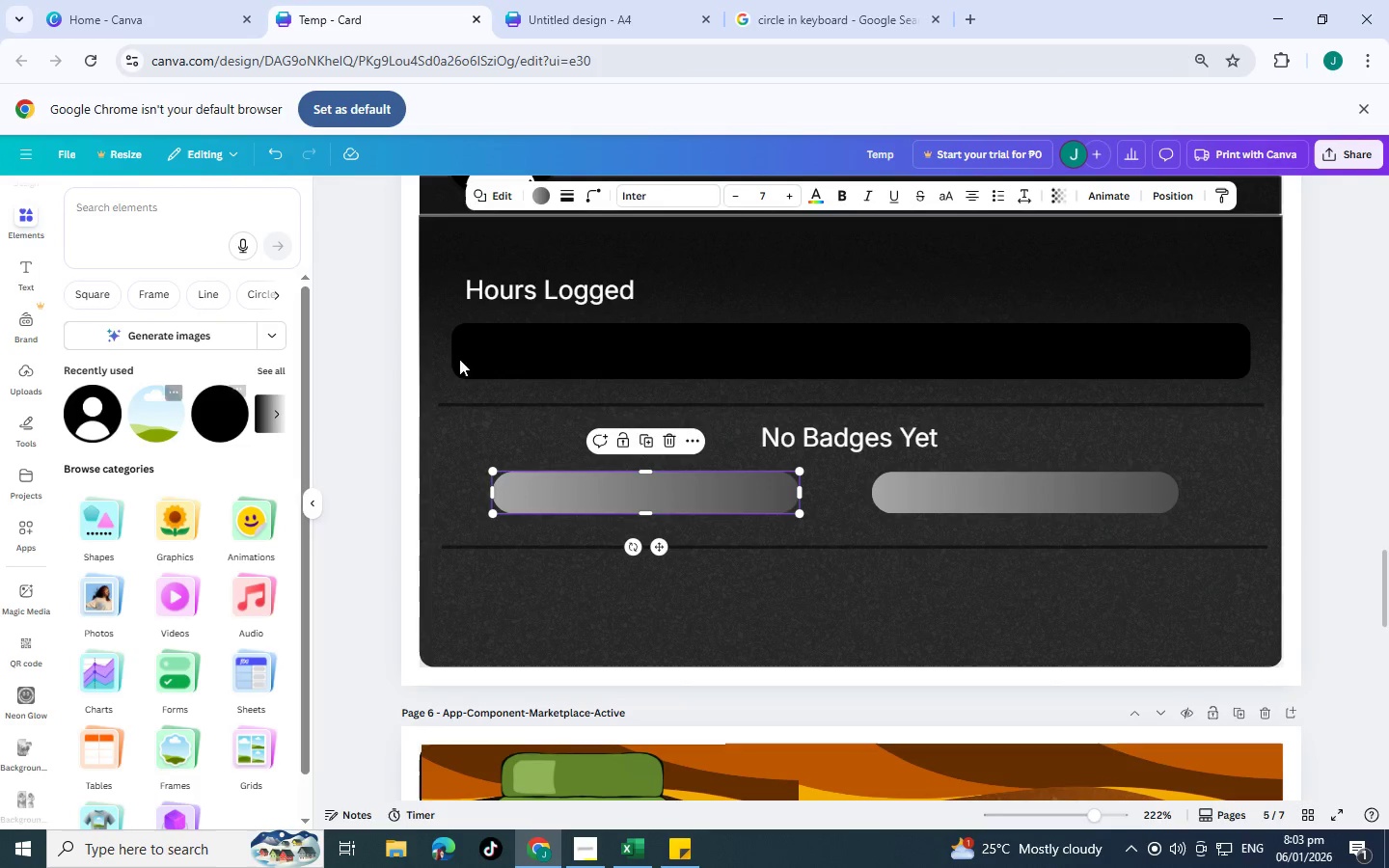 
left_click([590, 474])
 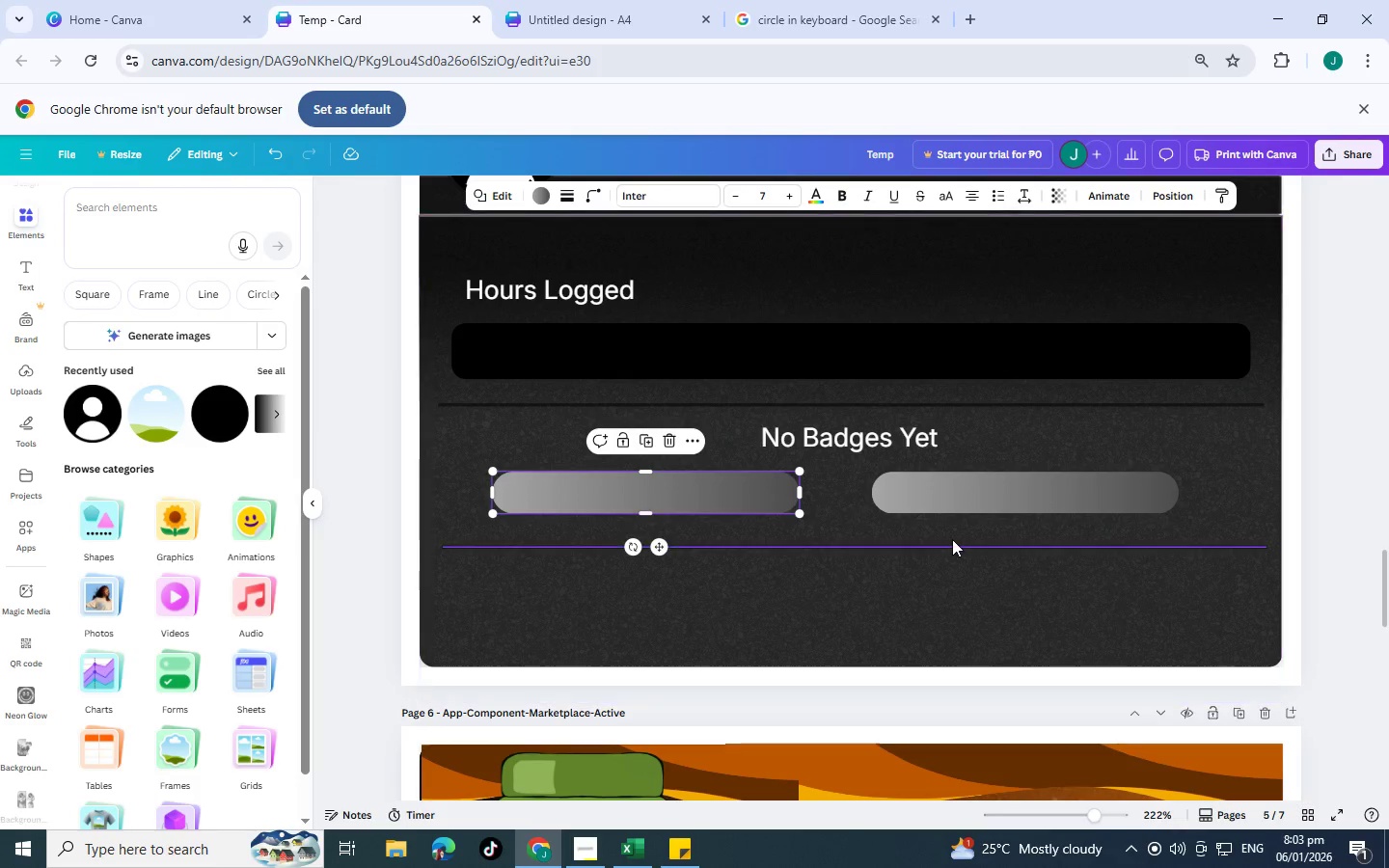 
left_click([952, 539])
 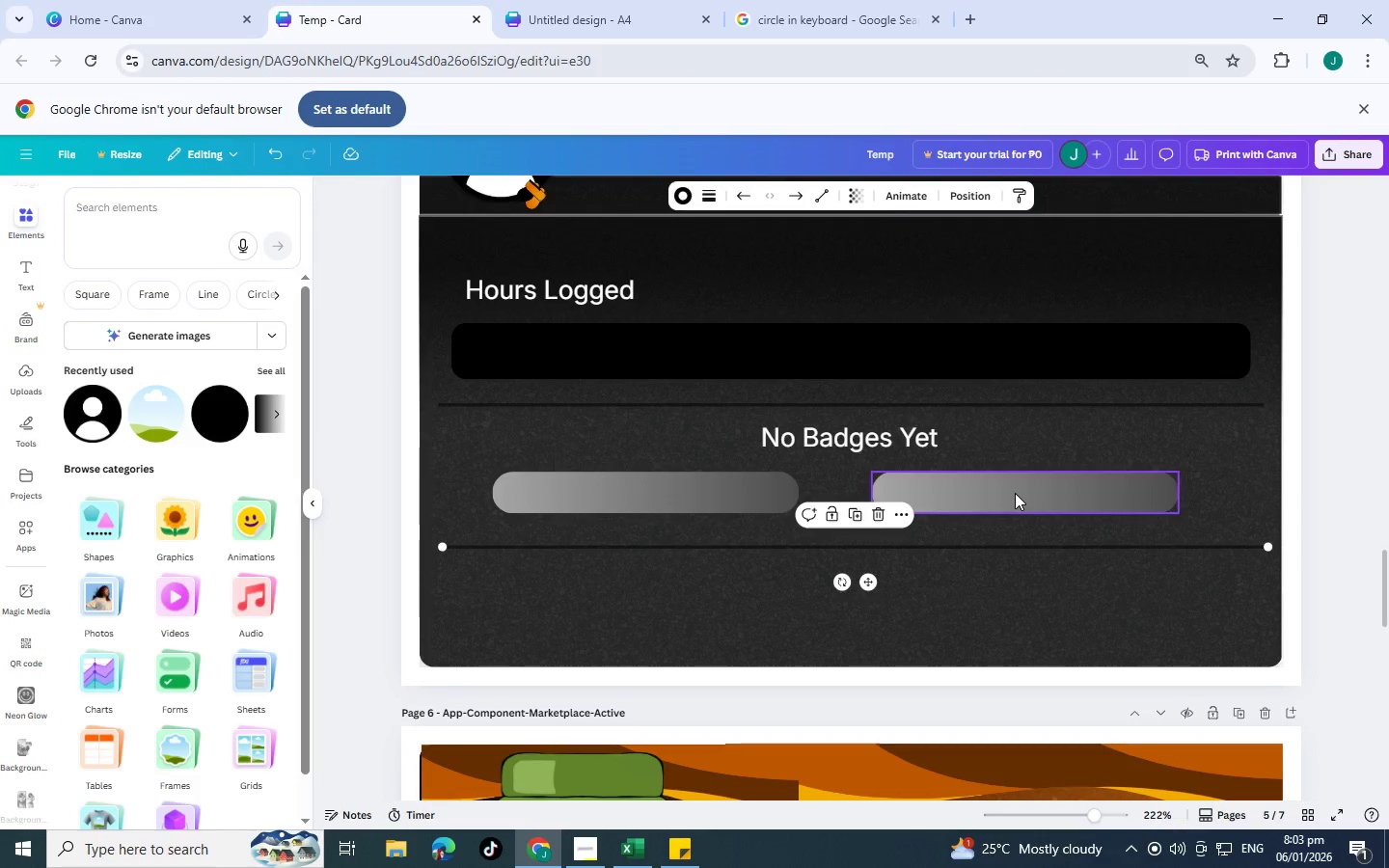 
left_click([1015, 493])
 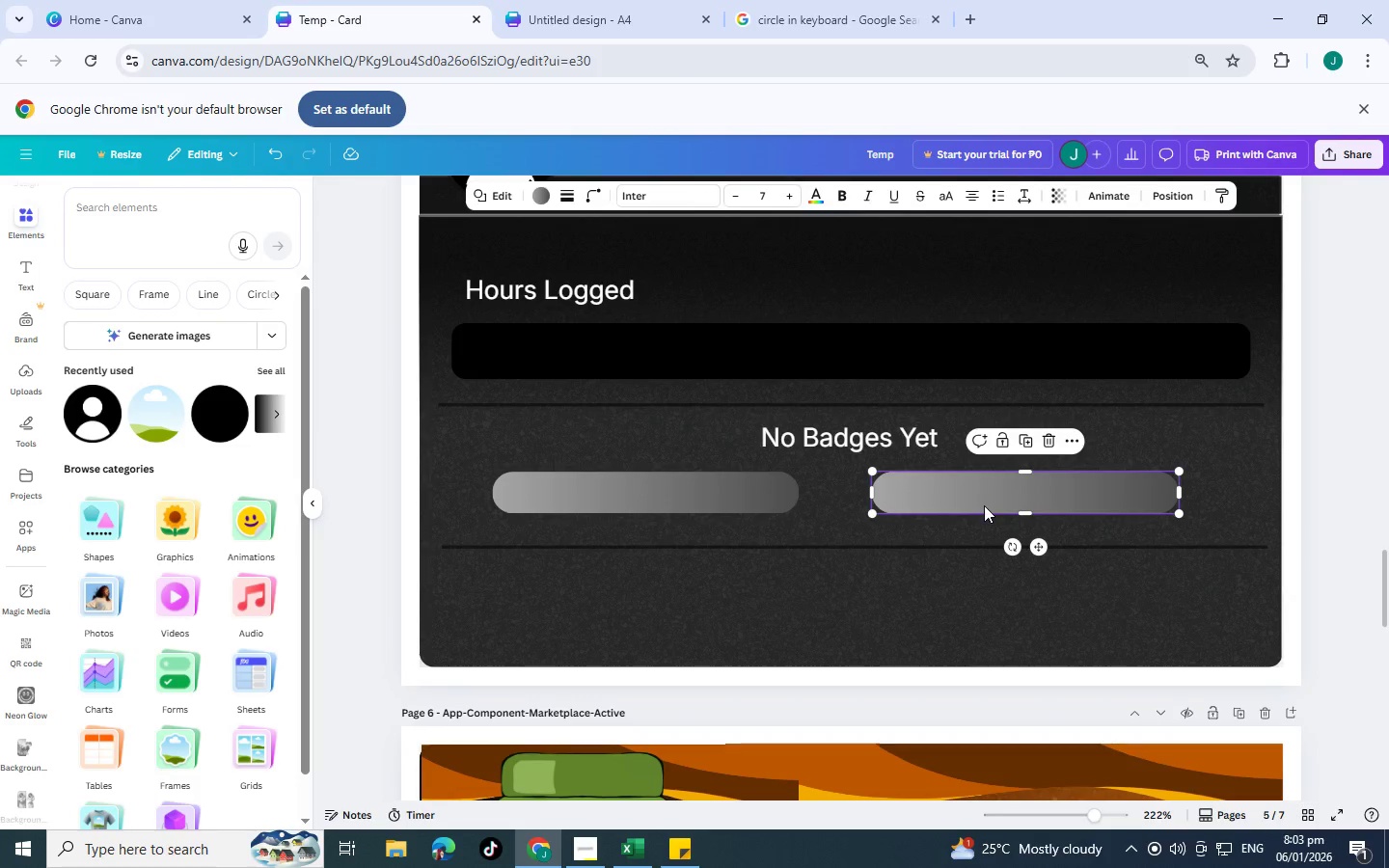 
key(Control+C)
 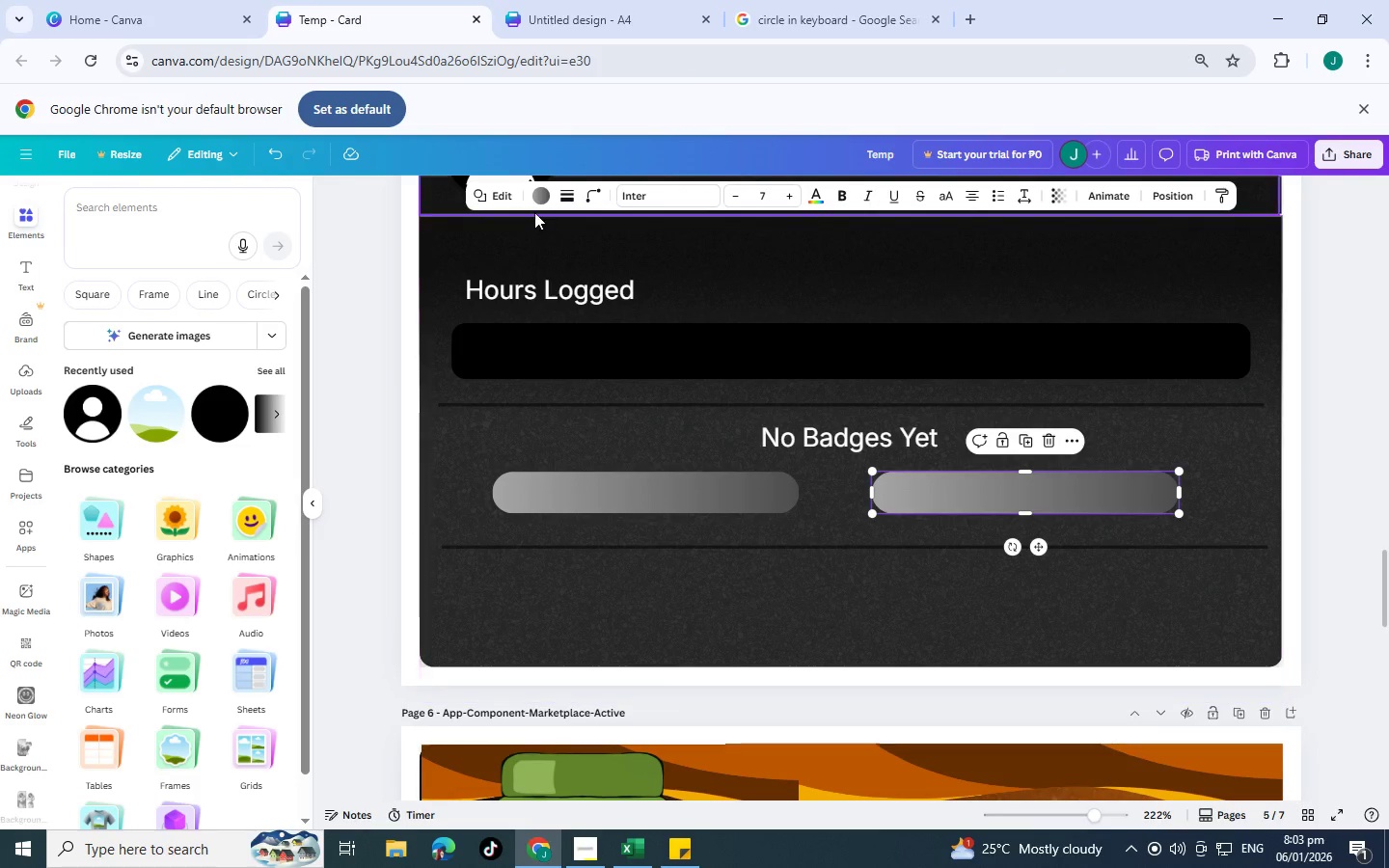 
left_click([536, 200])
 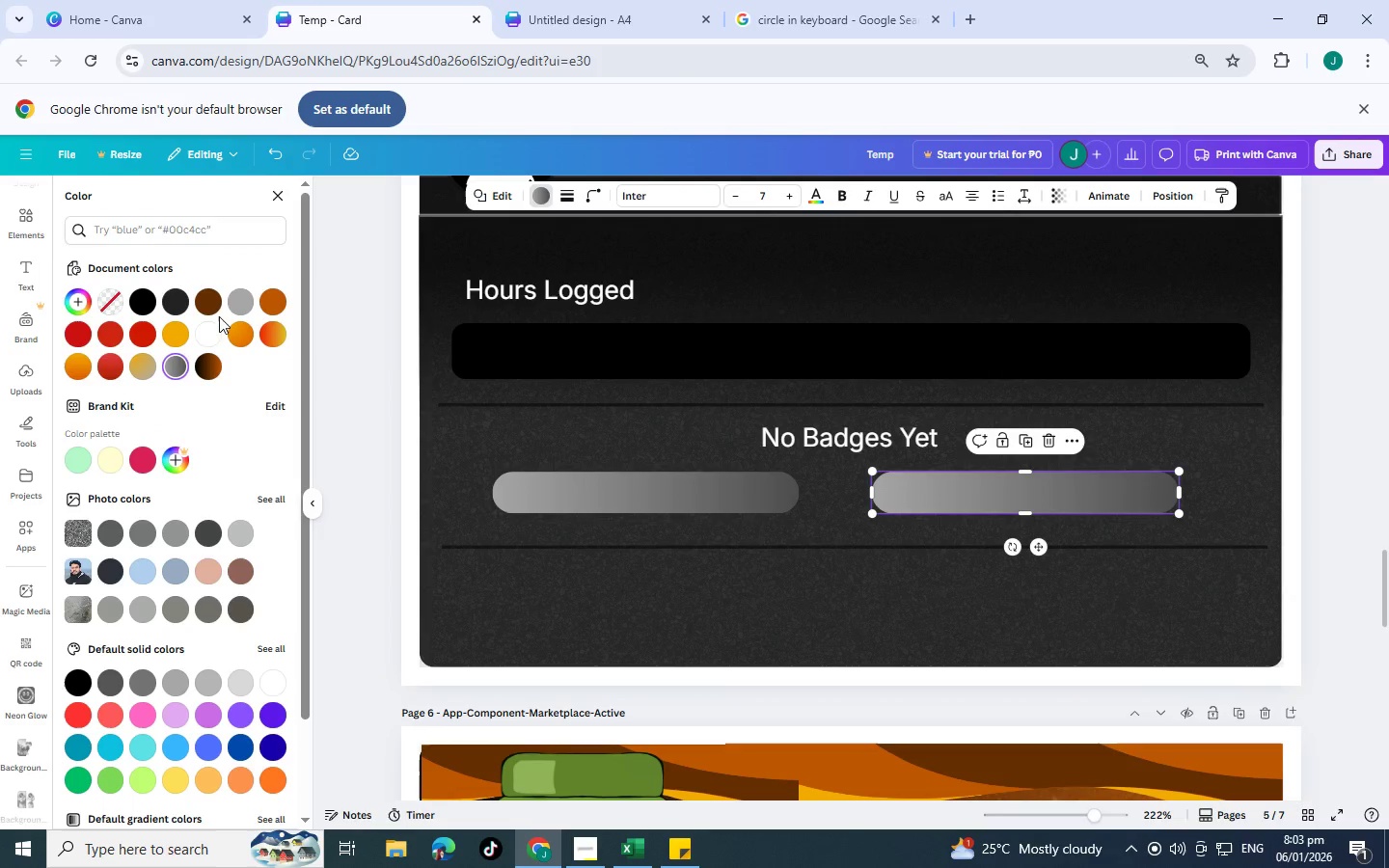 
left_click([218, 322])
 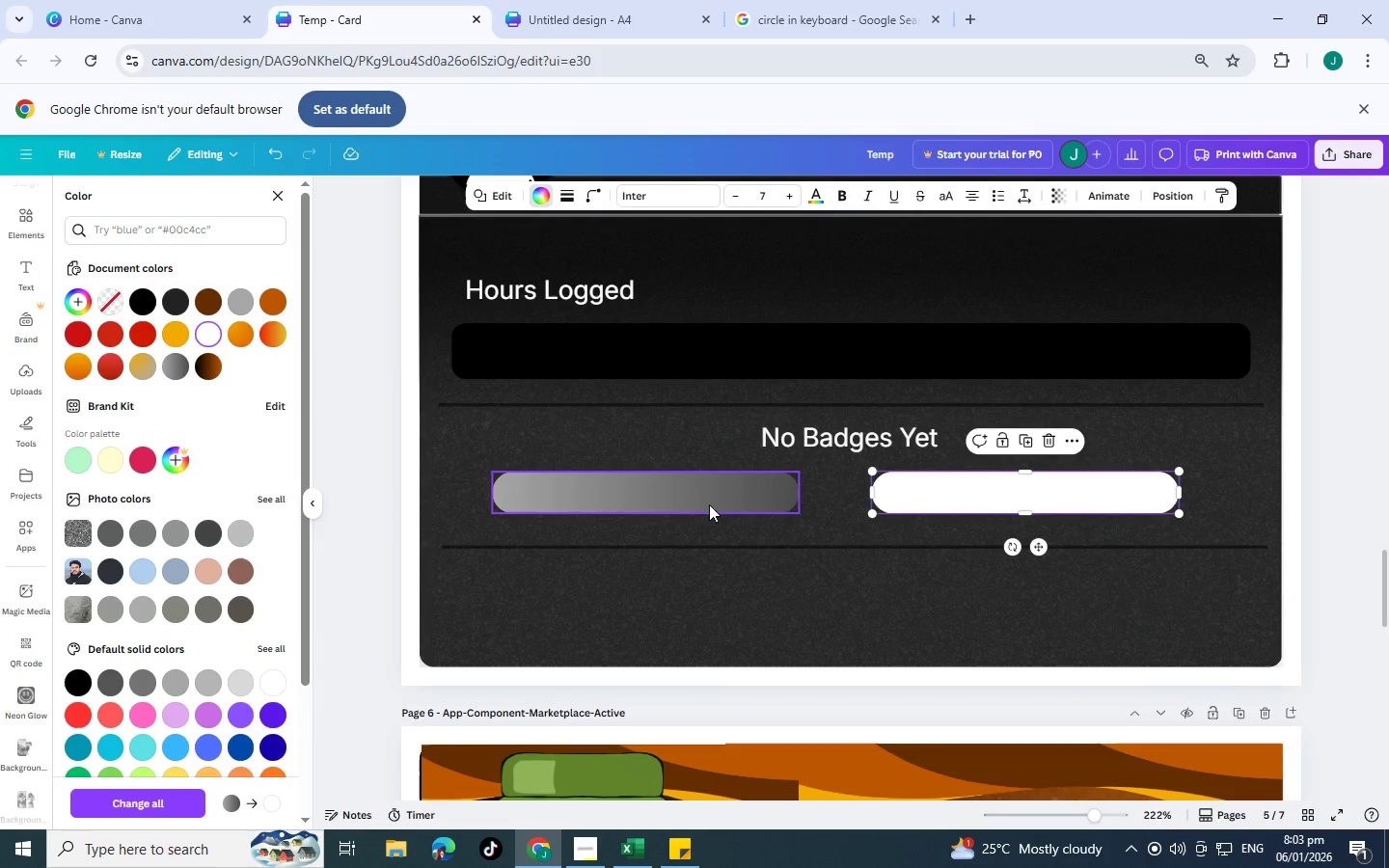 
left_click([700, 504])
 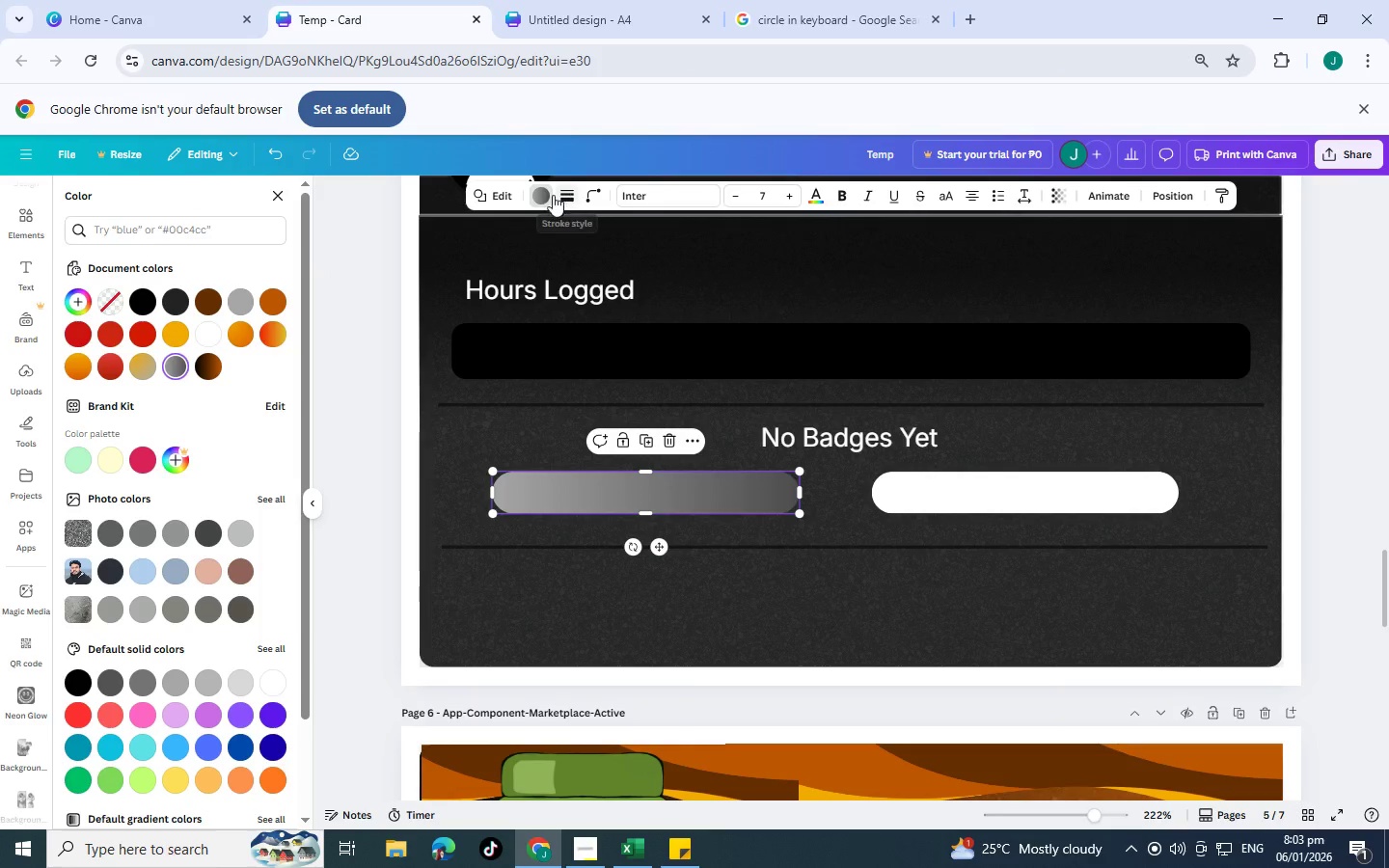 
left_click([541, 193])
 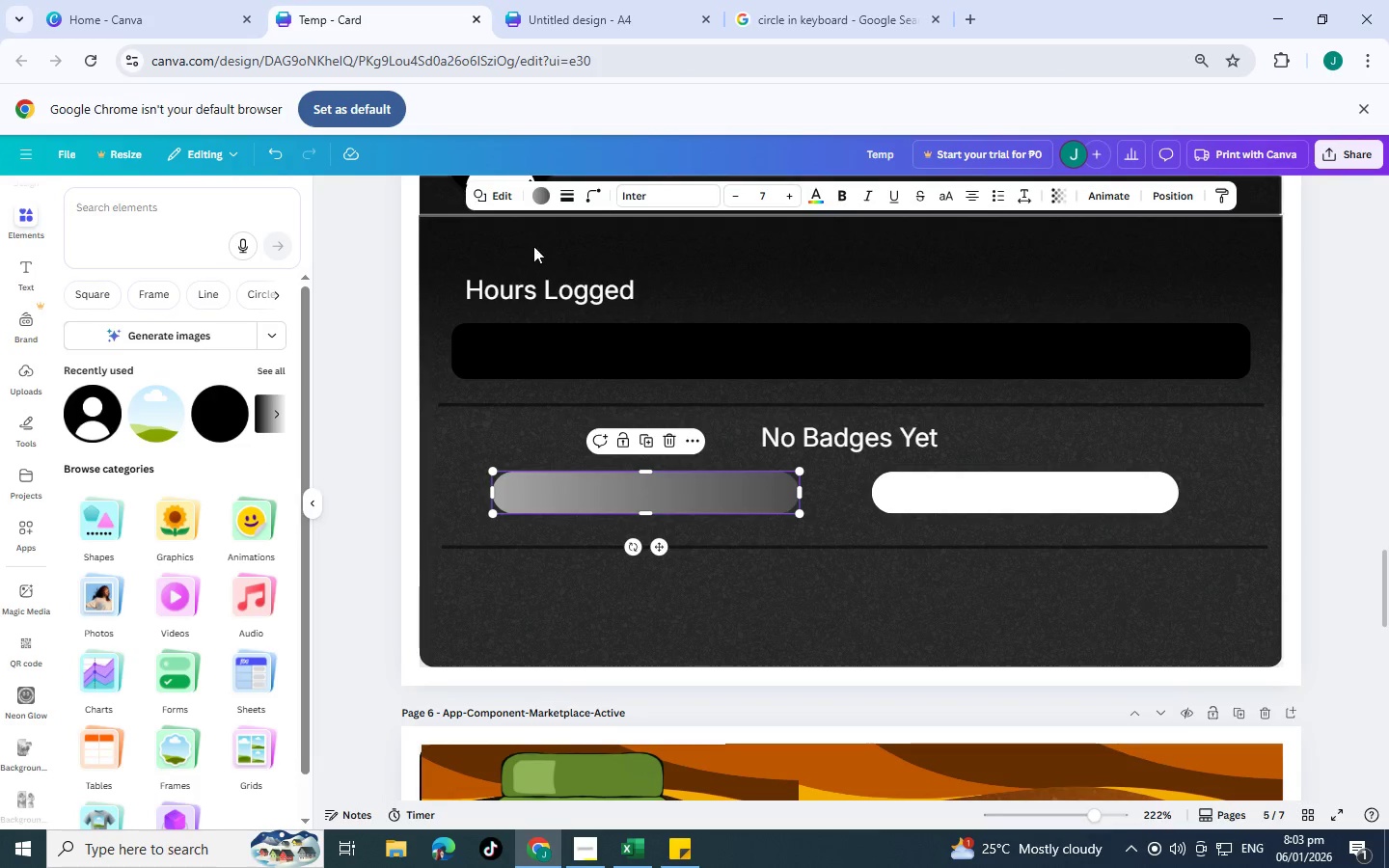 
left_click([545, 199])
 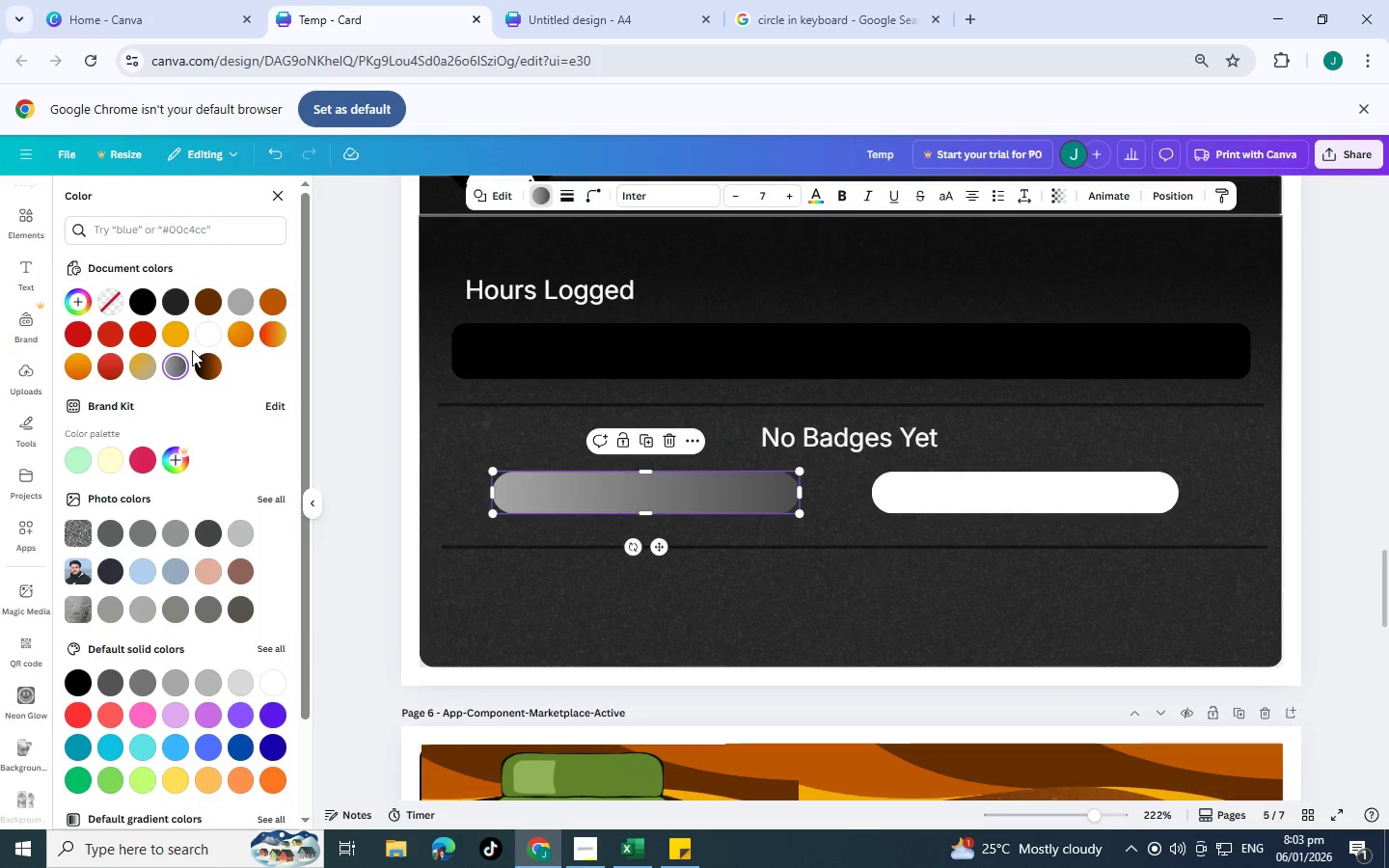 
left_click([202, 330])
 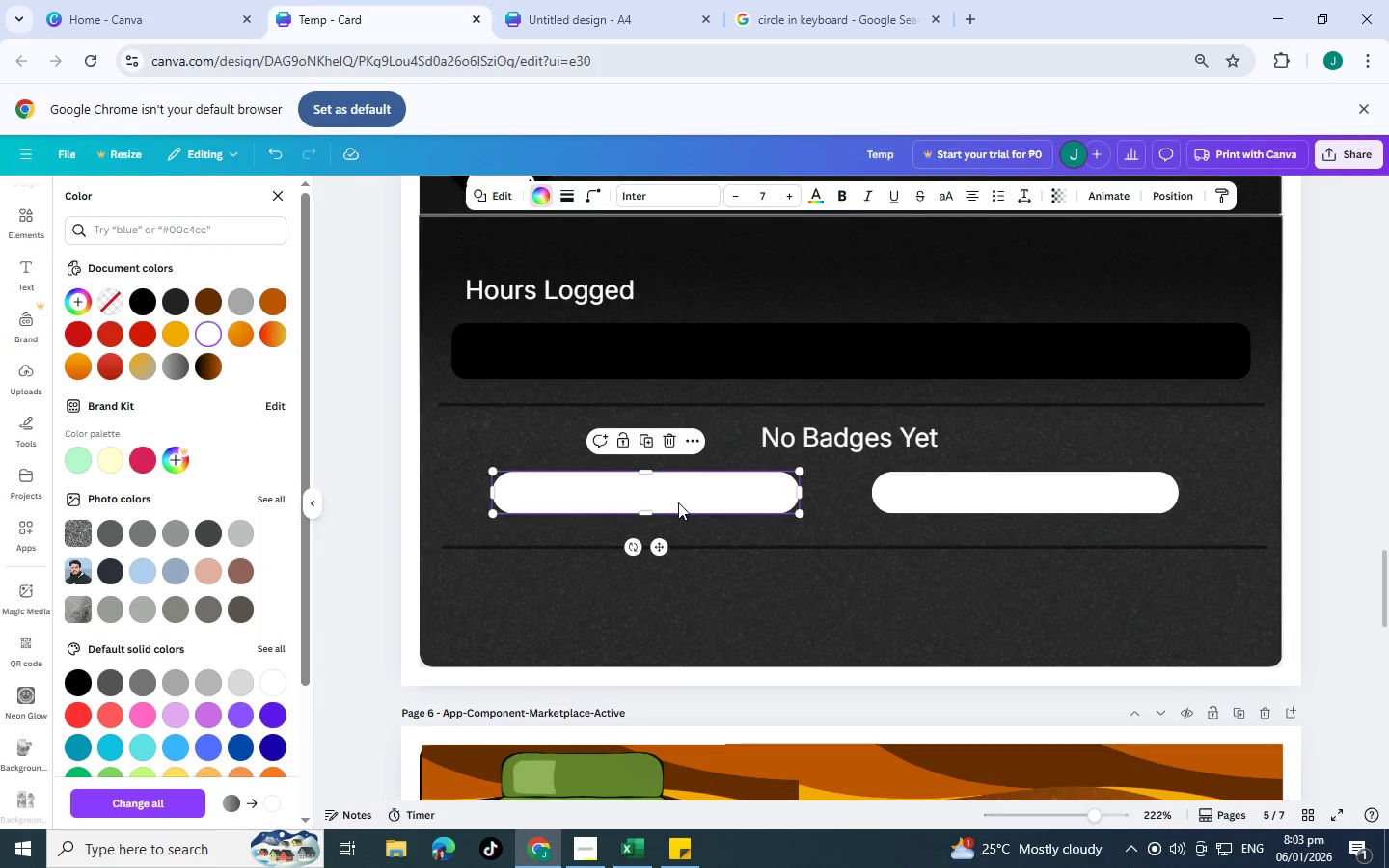 
left_click([678, 502])
 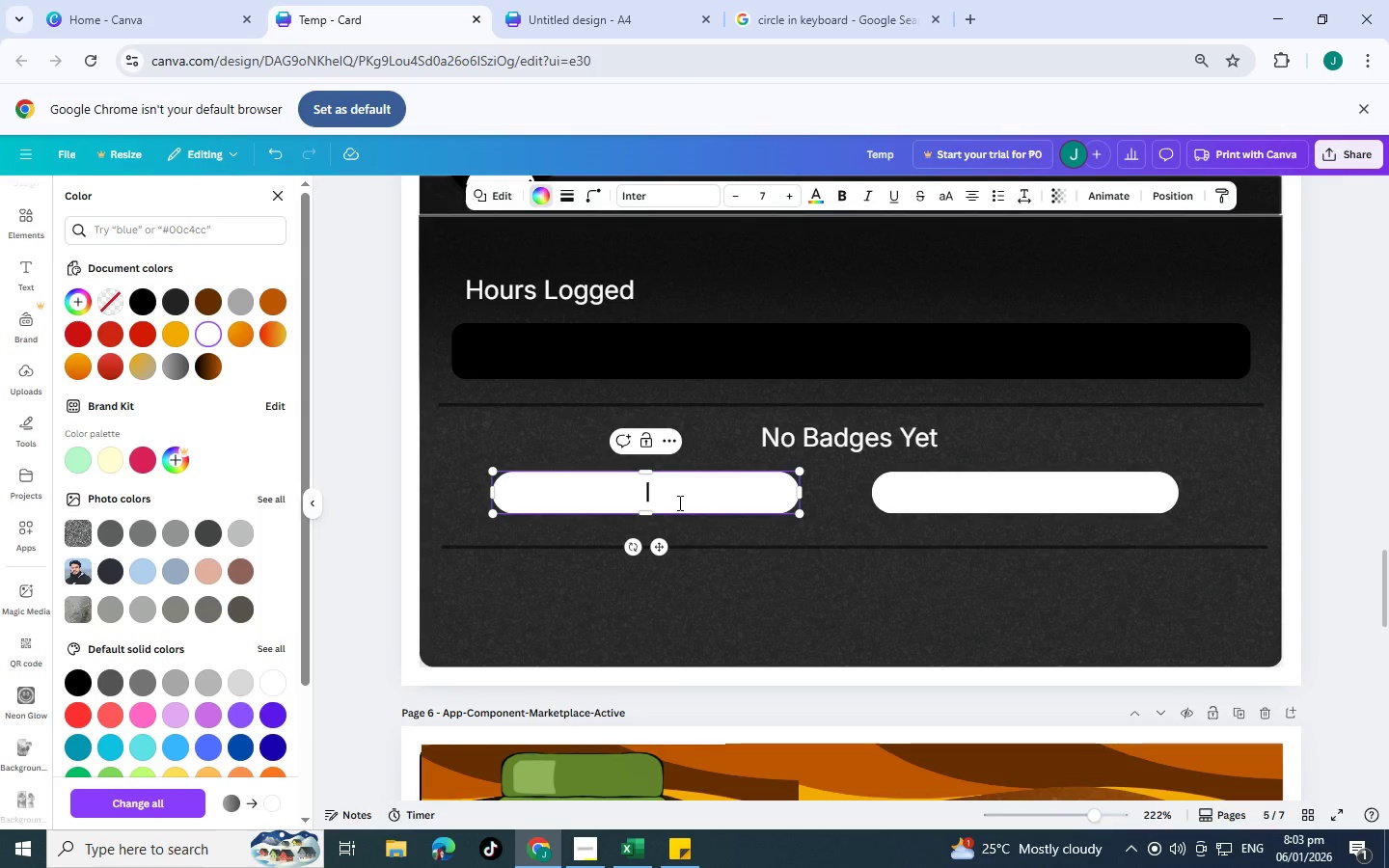 
hold_key(key=ControlLeft, duration=0.39)
 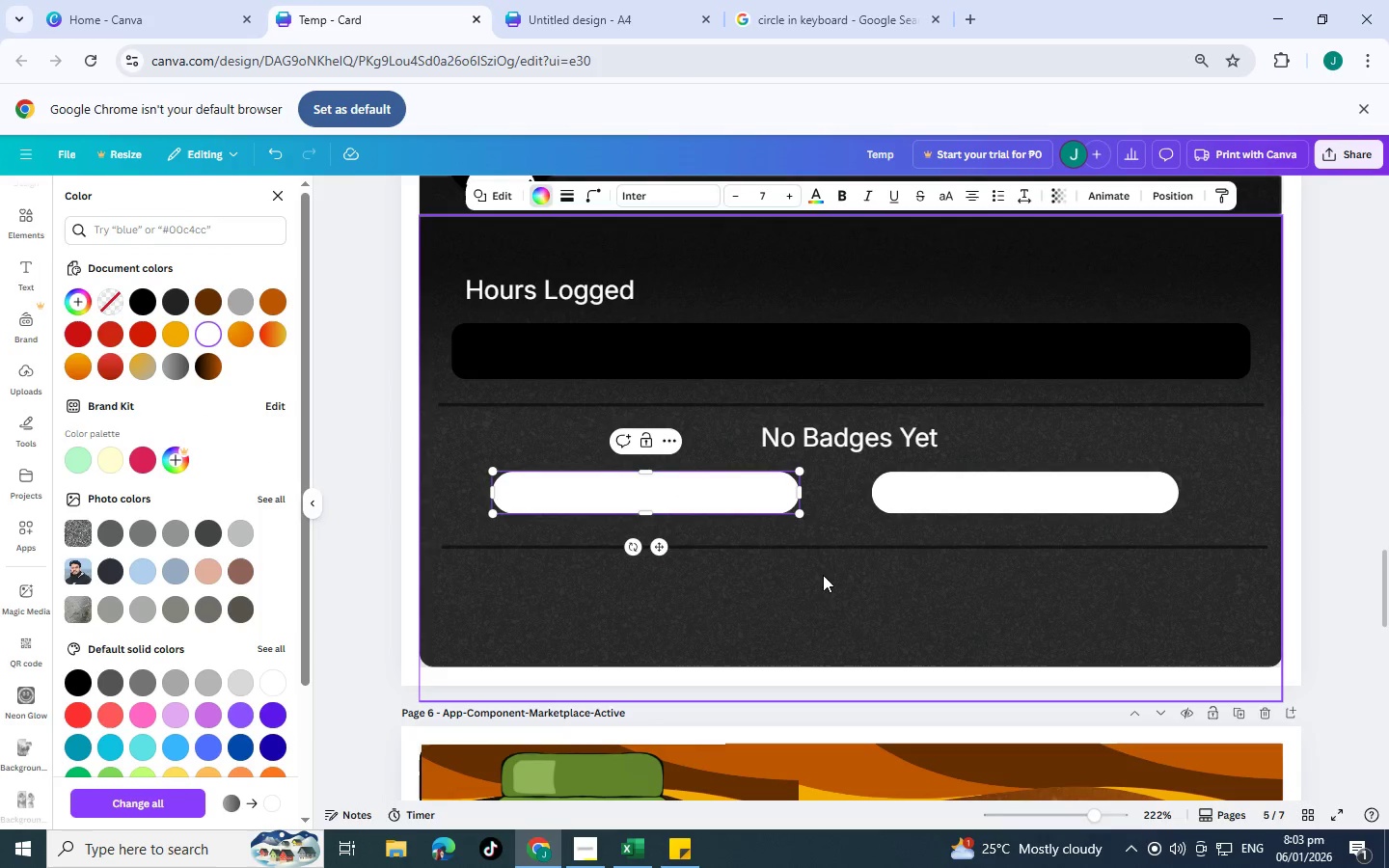 
left_click([823, 575])
 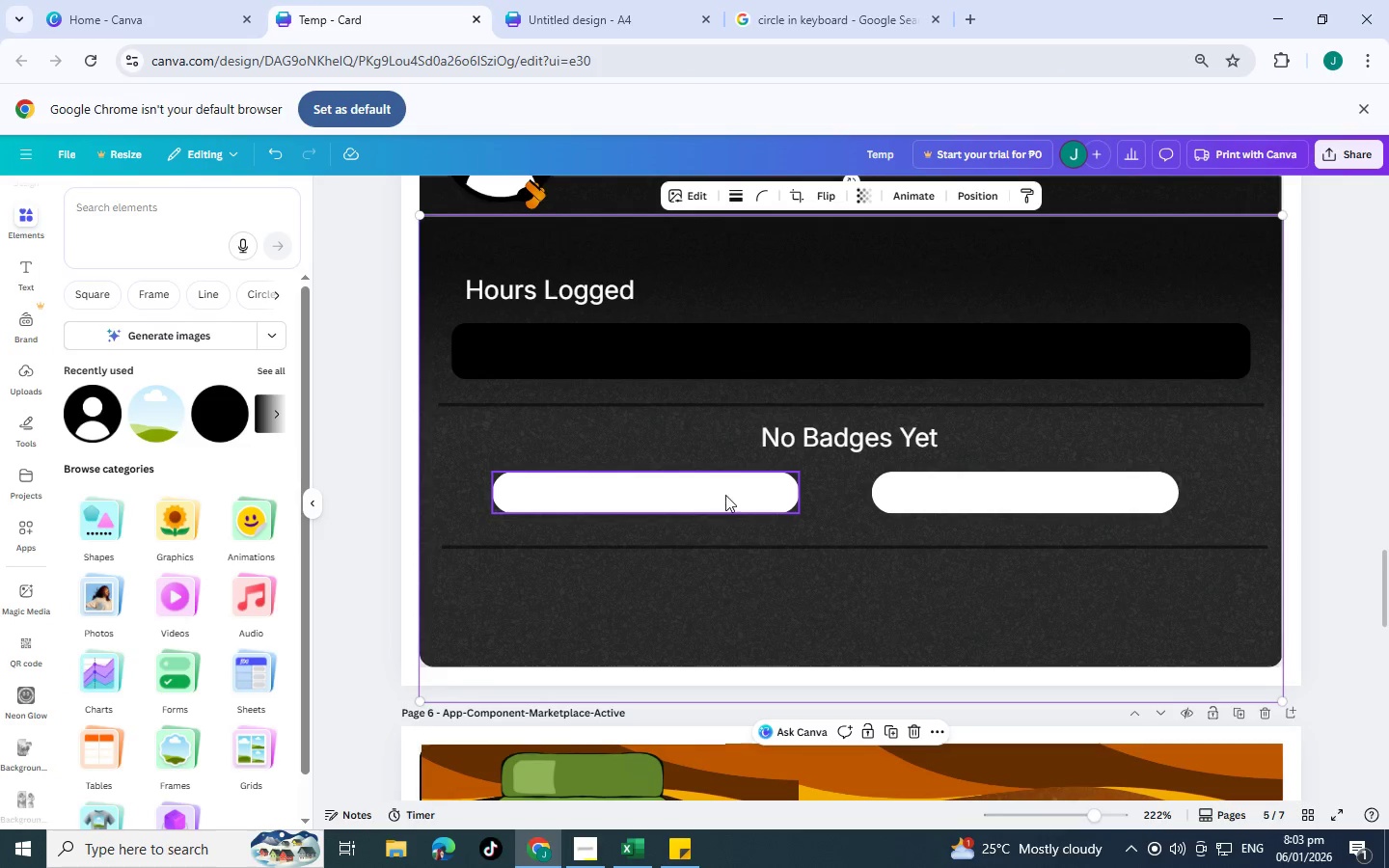 
left_click([725, 495])
 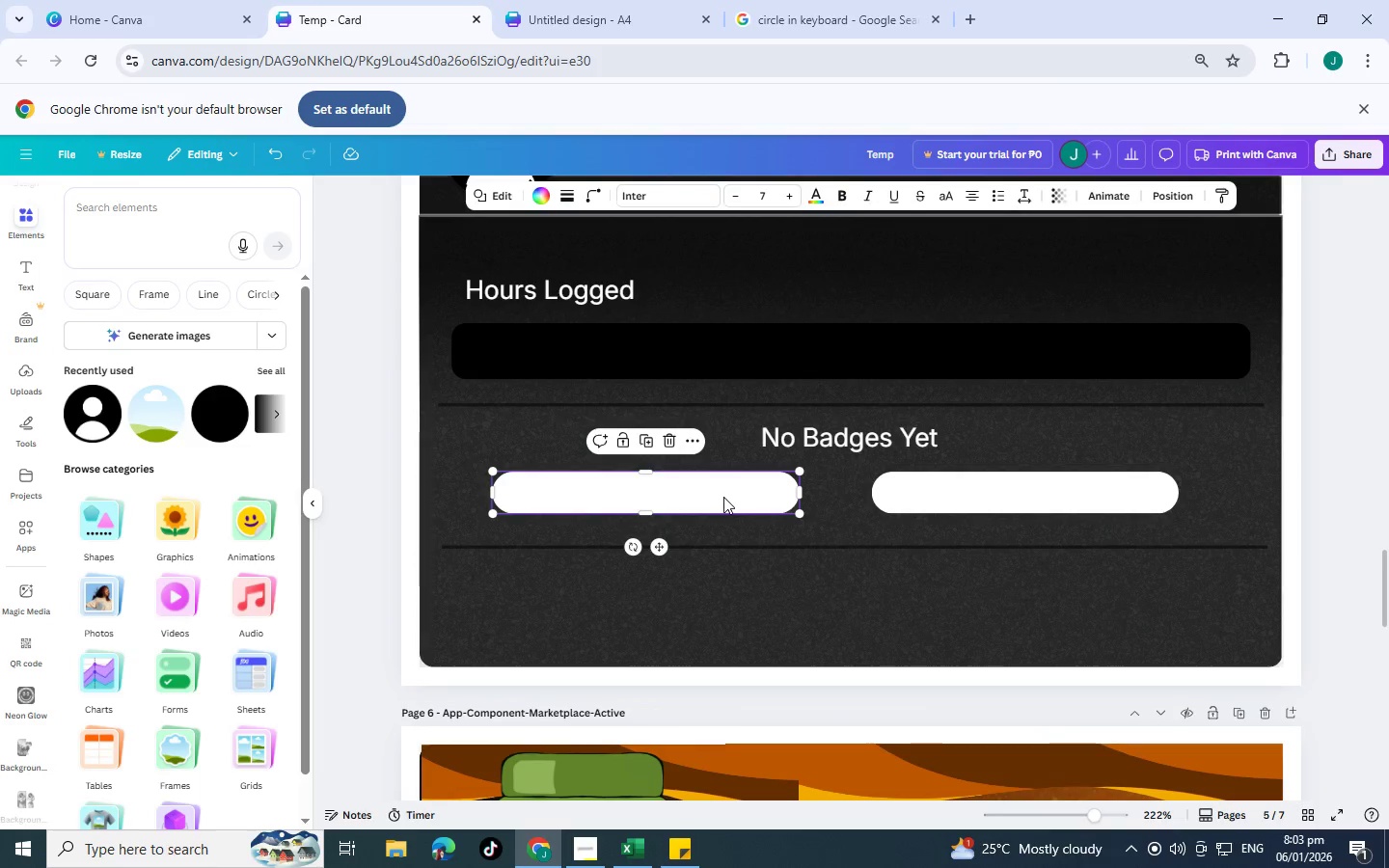 
key(Control+C)
 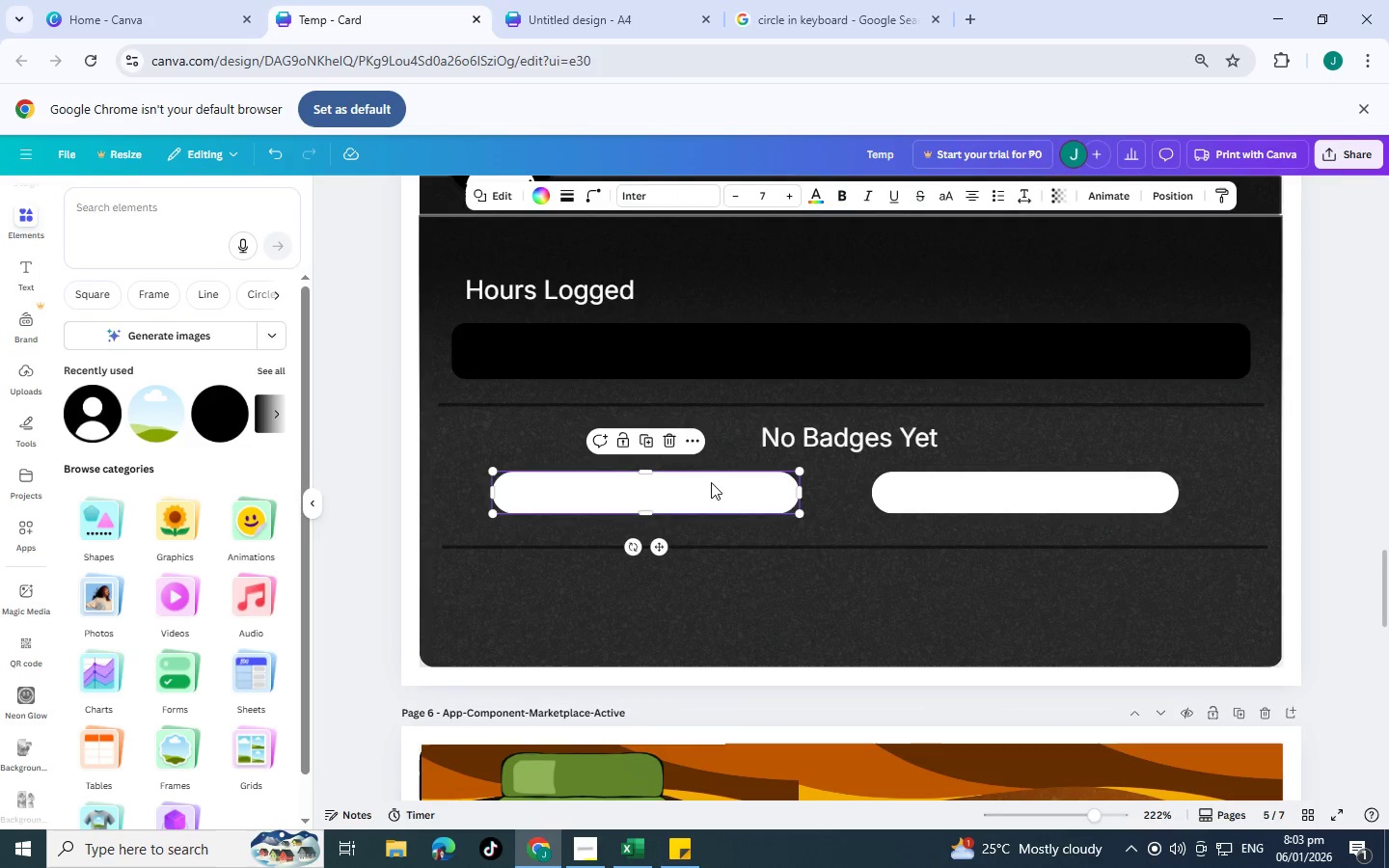 
key(Control+V)
 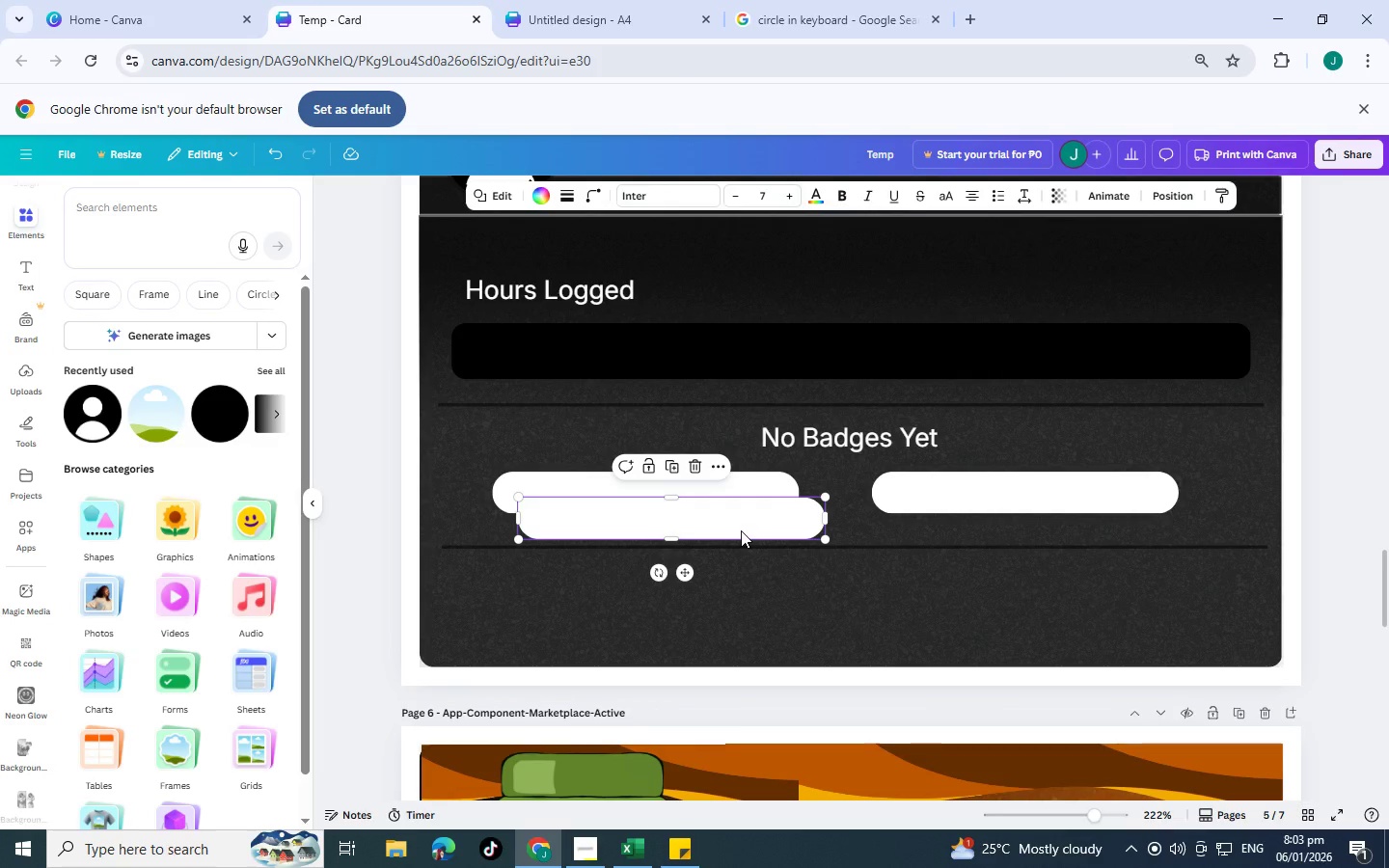 
left_click_drag(start_coordinate=[744, 530], to_coordinate=[722, 506])
 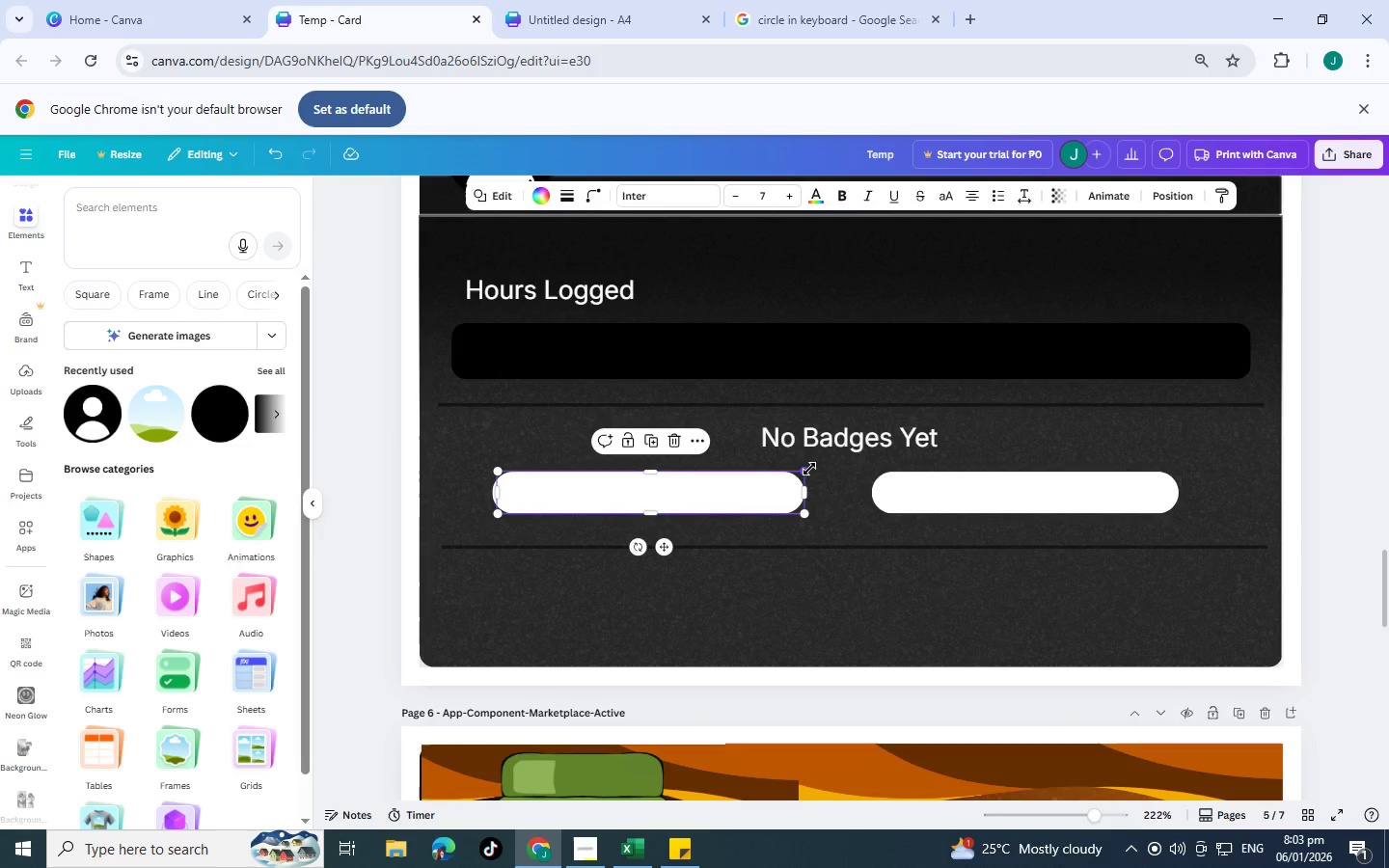 
left_click_drag(start_coordinate=[809, 469], to_coordinate=[791, 472])
 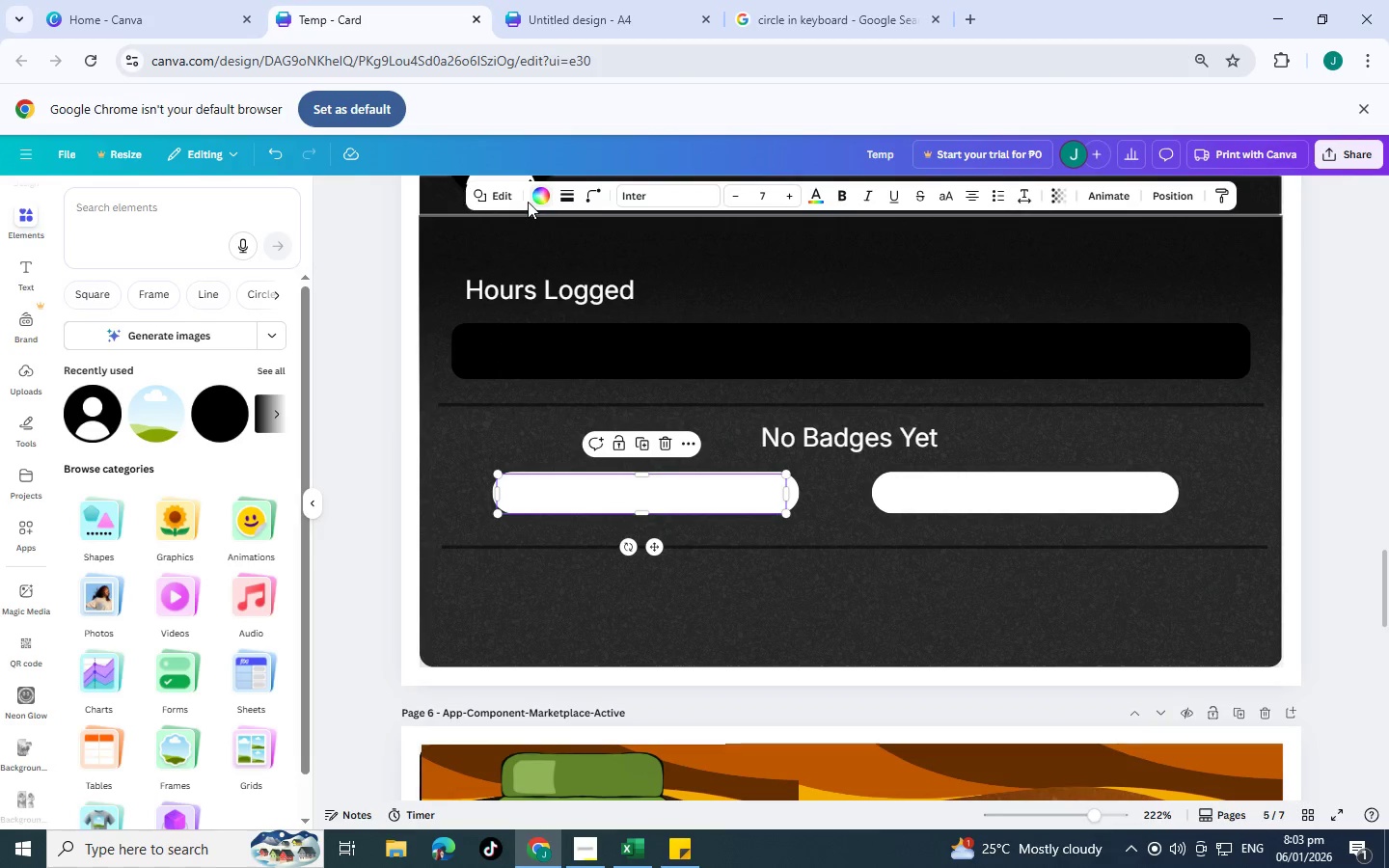 
double_click([539, 202])
 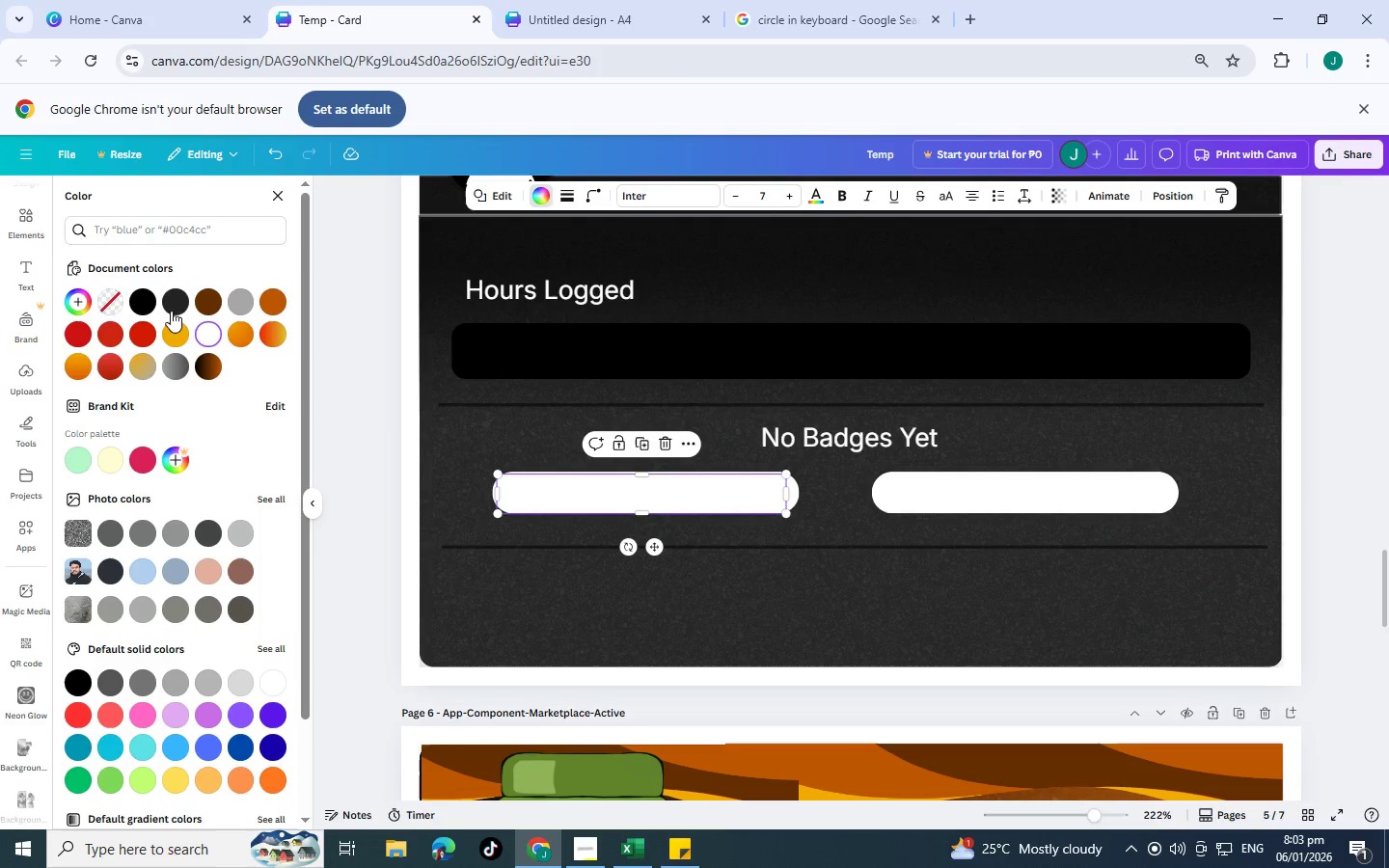 
left_click([143, 297])
 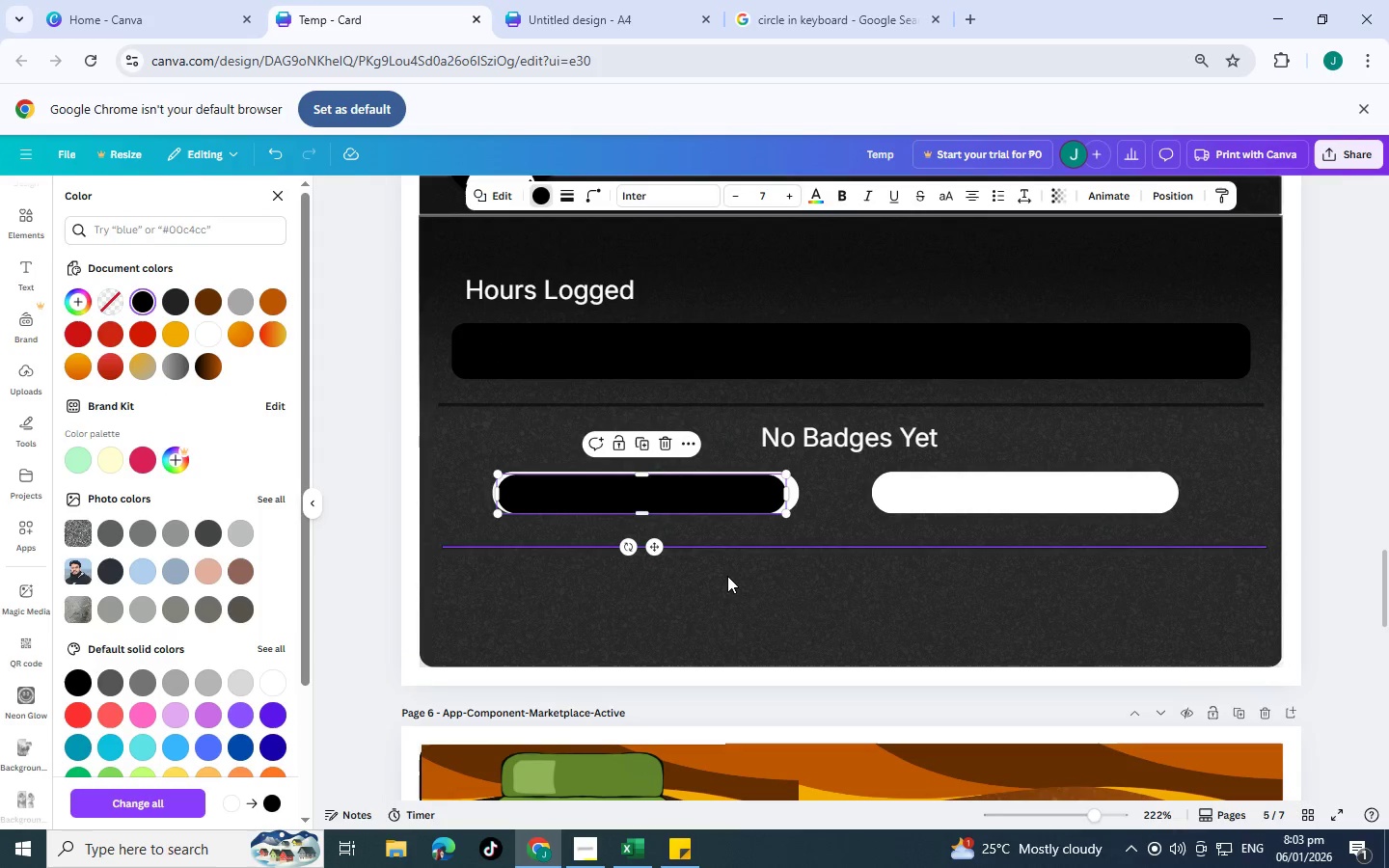 
left_click([727, 576])
 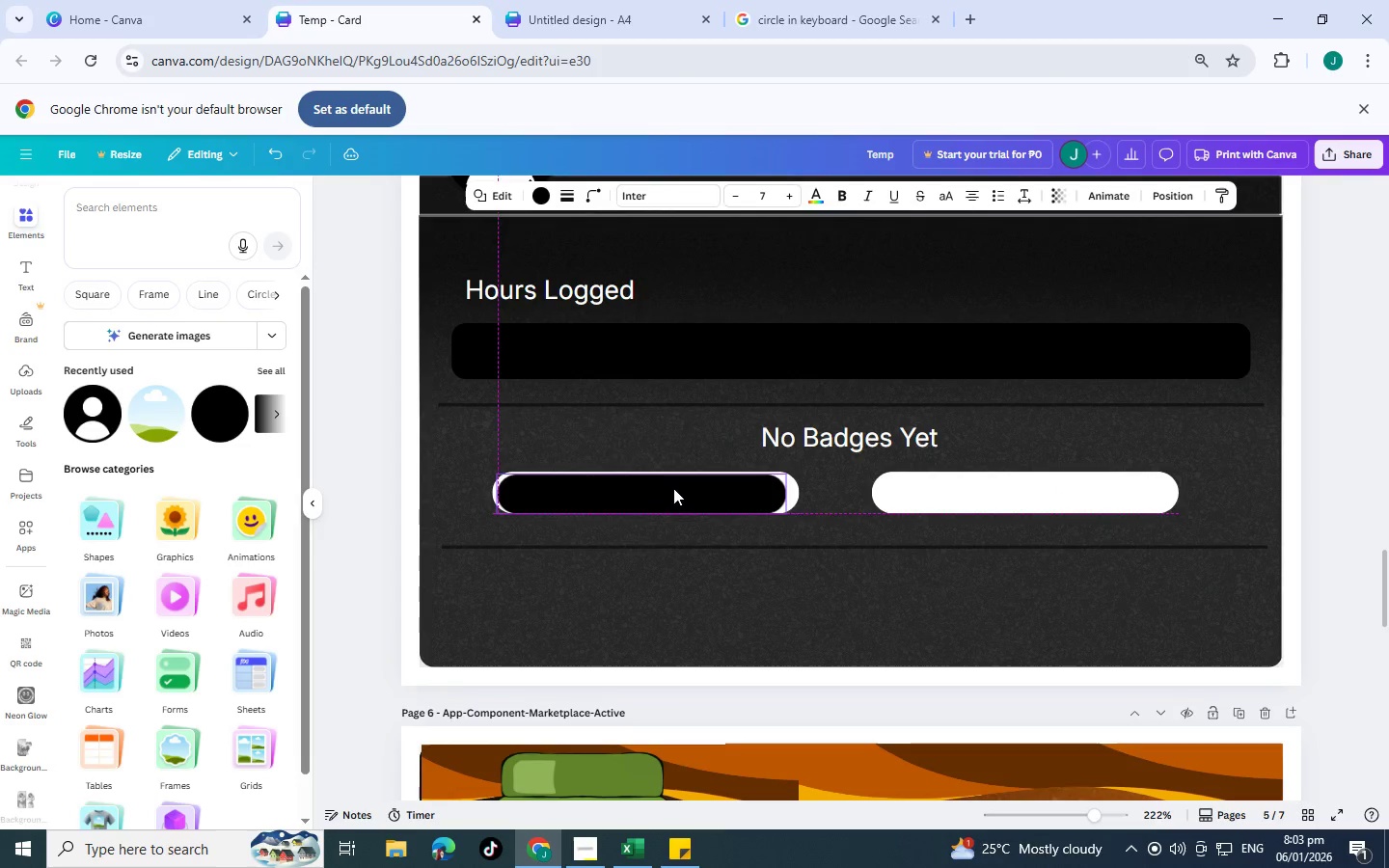 
left_click_drag(start_coordinate=[786, 475], to_coordinate=[791, 473])
 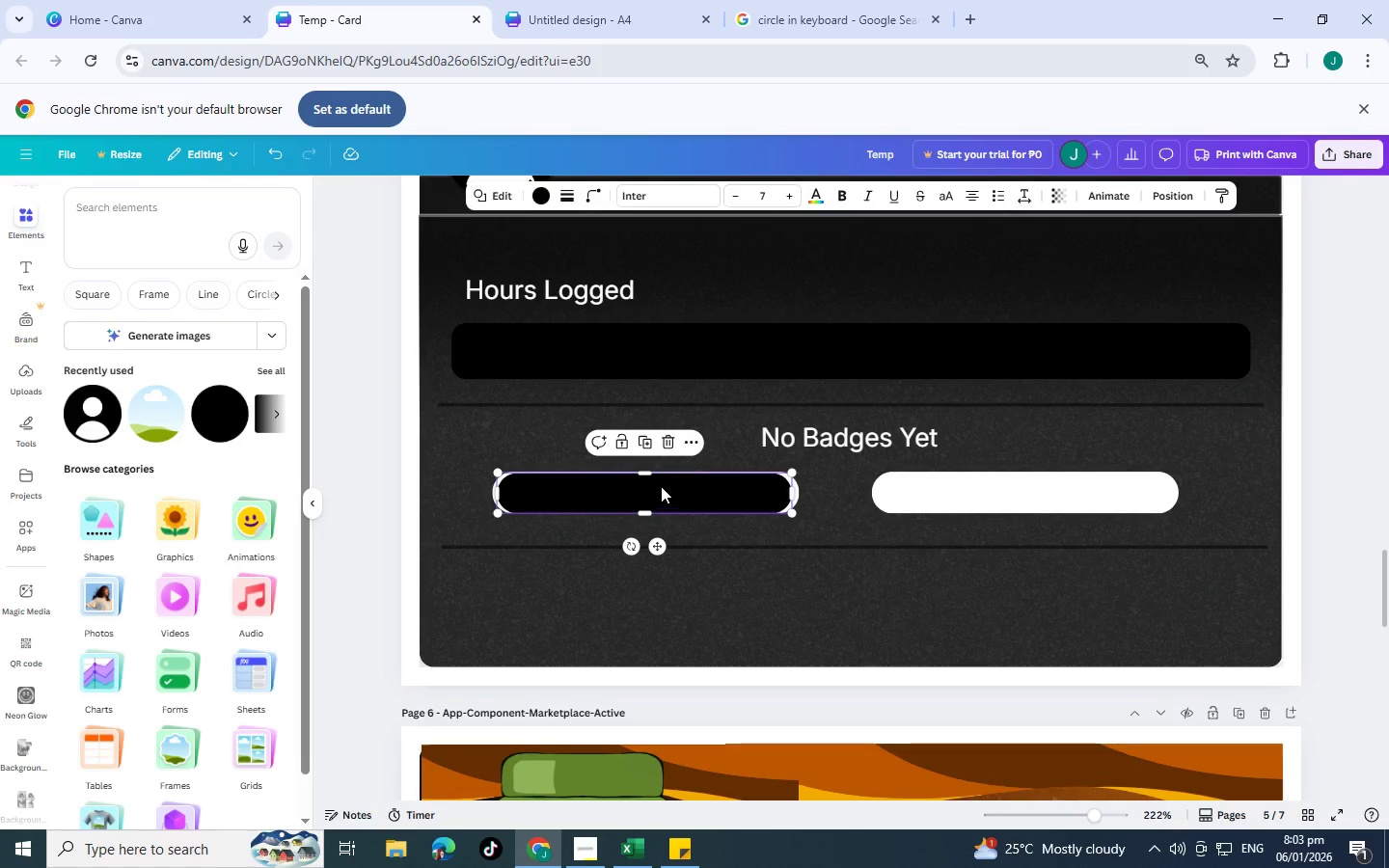 
left_click_drag(start_coordinate=[652, 477], to_coordinate=[647, 479])
 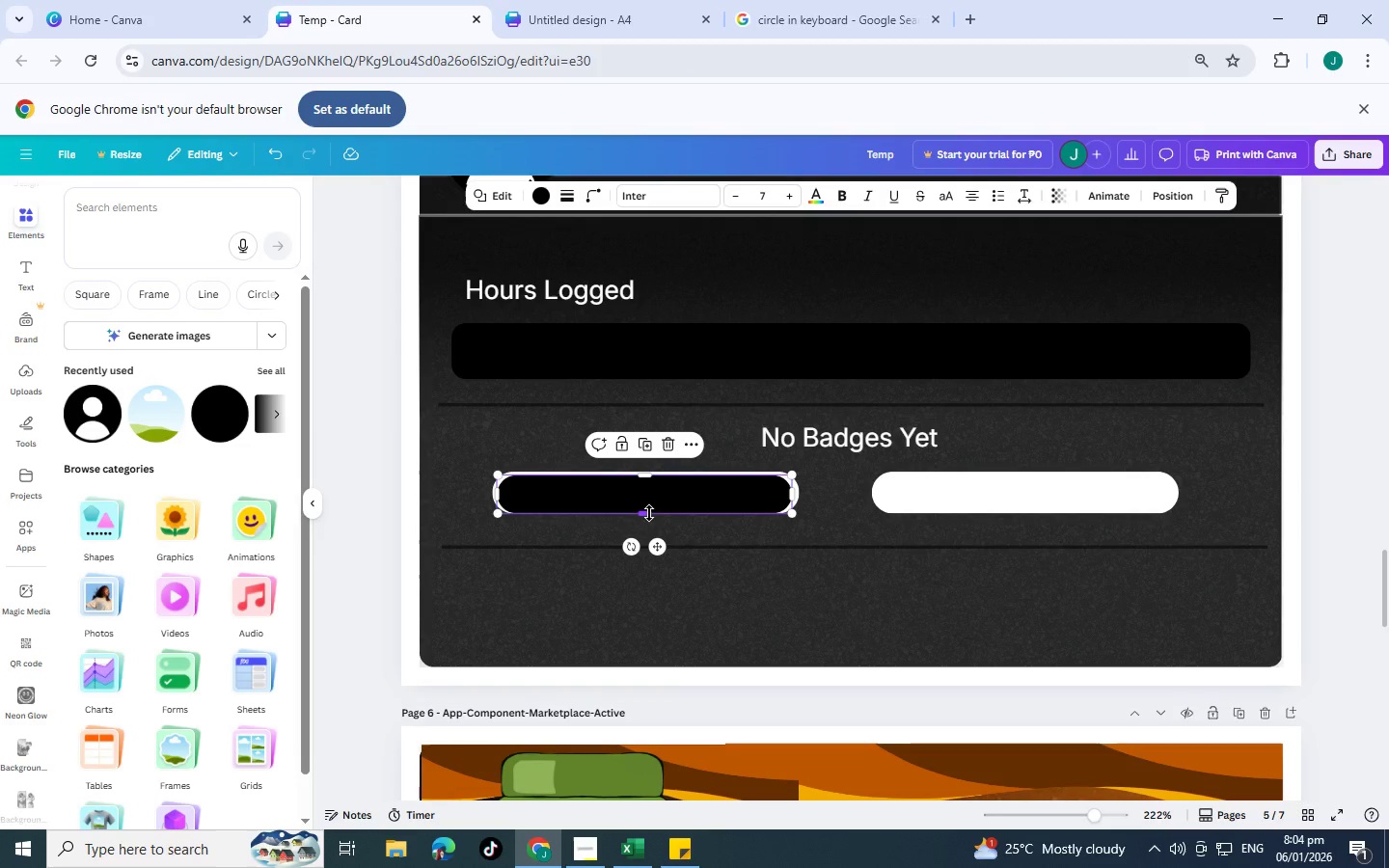 
hold_key(key=ControlLeft, duration=1.12)
 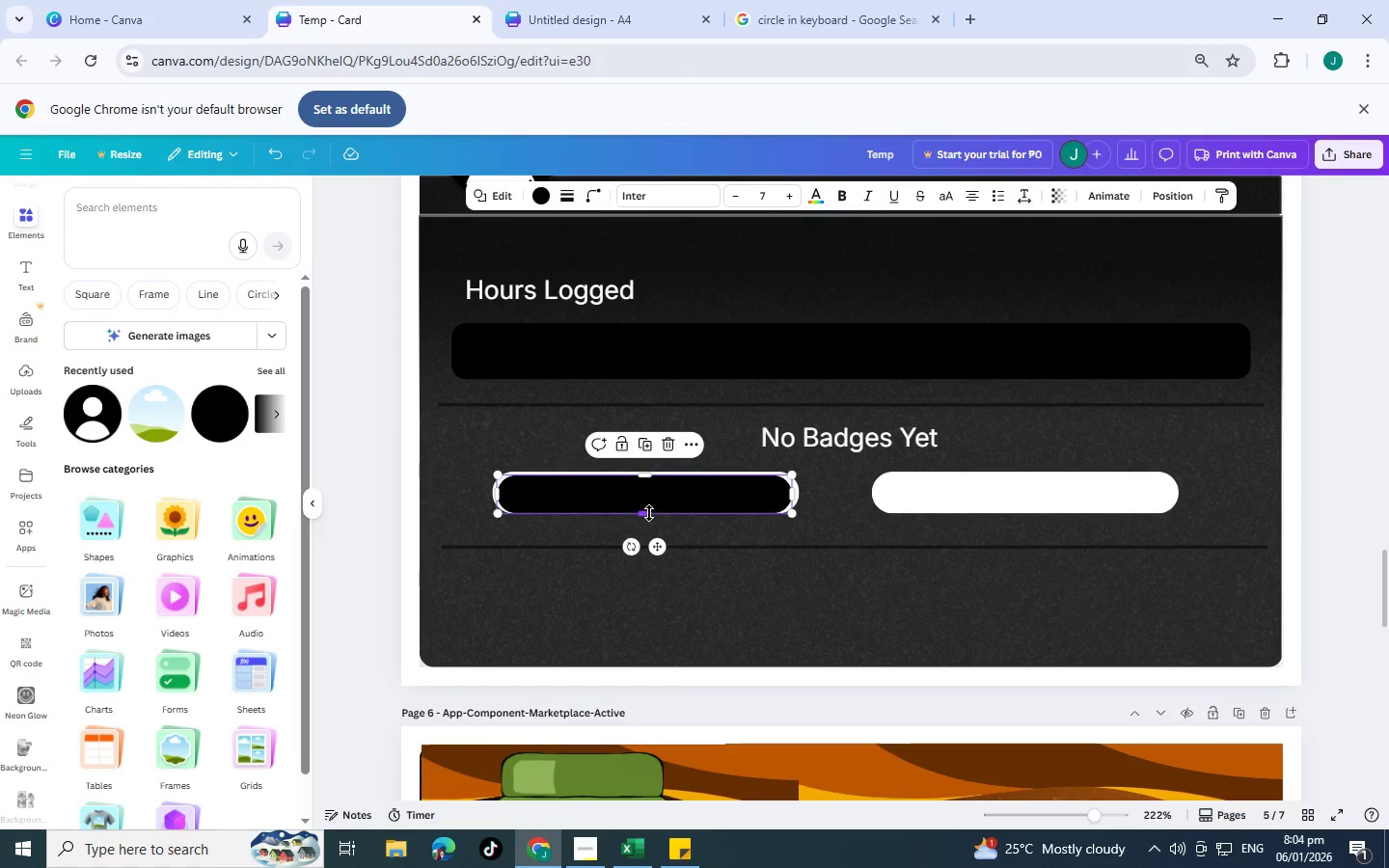 
hold_key(key=ControlLeft, duration=1.53)
 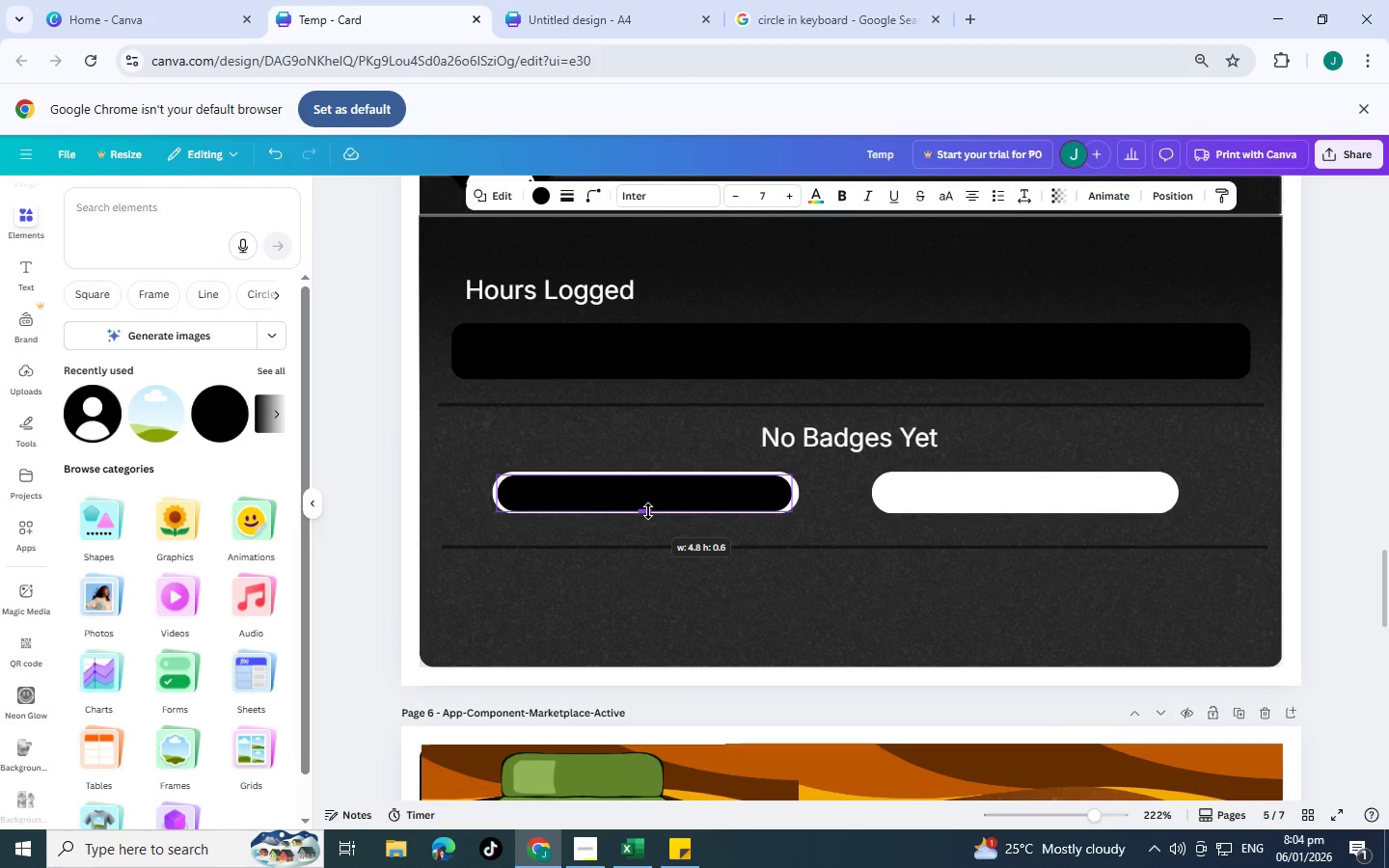 
hold_key(key=ControlLeft, duration=1.51)
 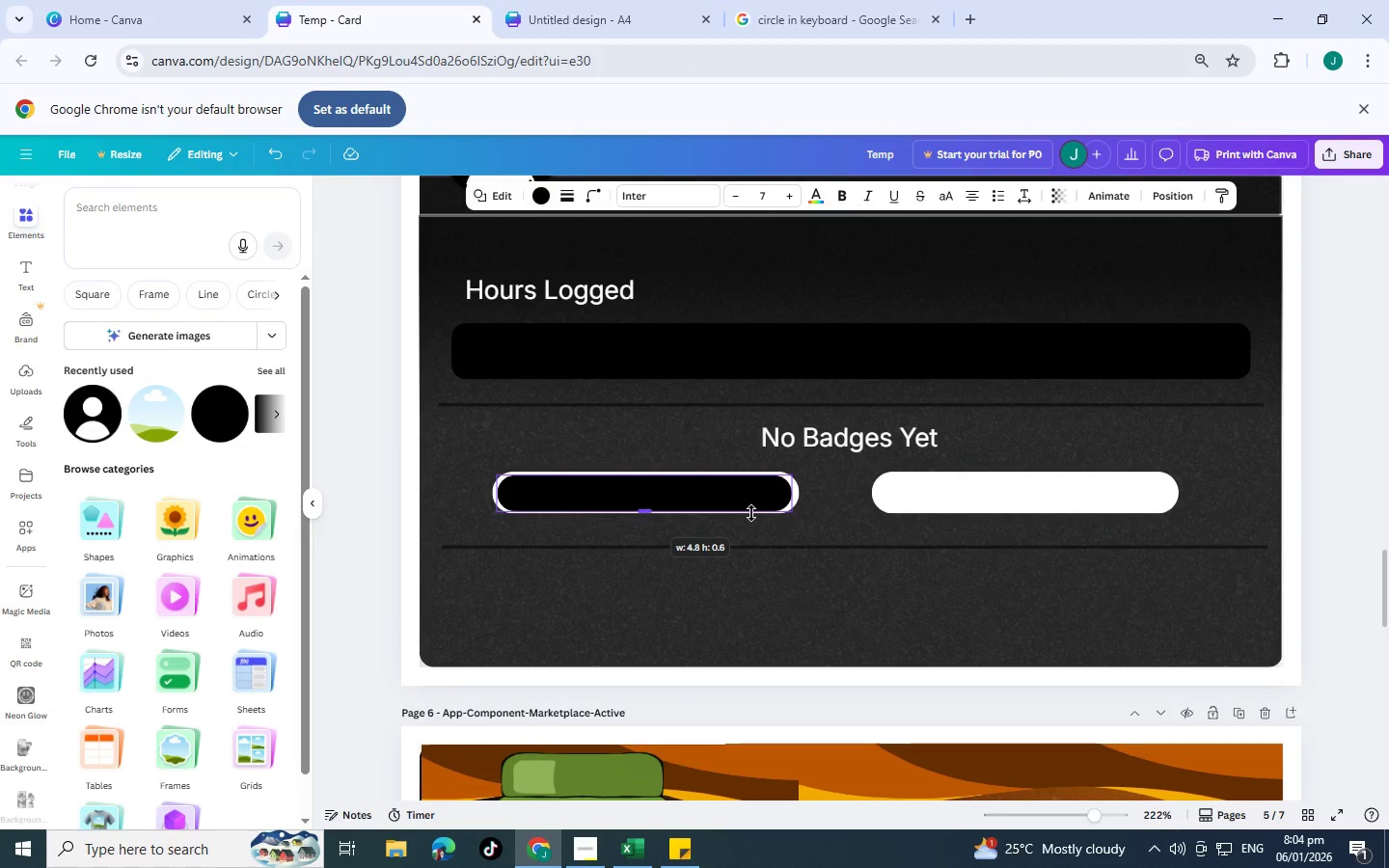 
key(Control+ControlLeft)
 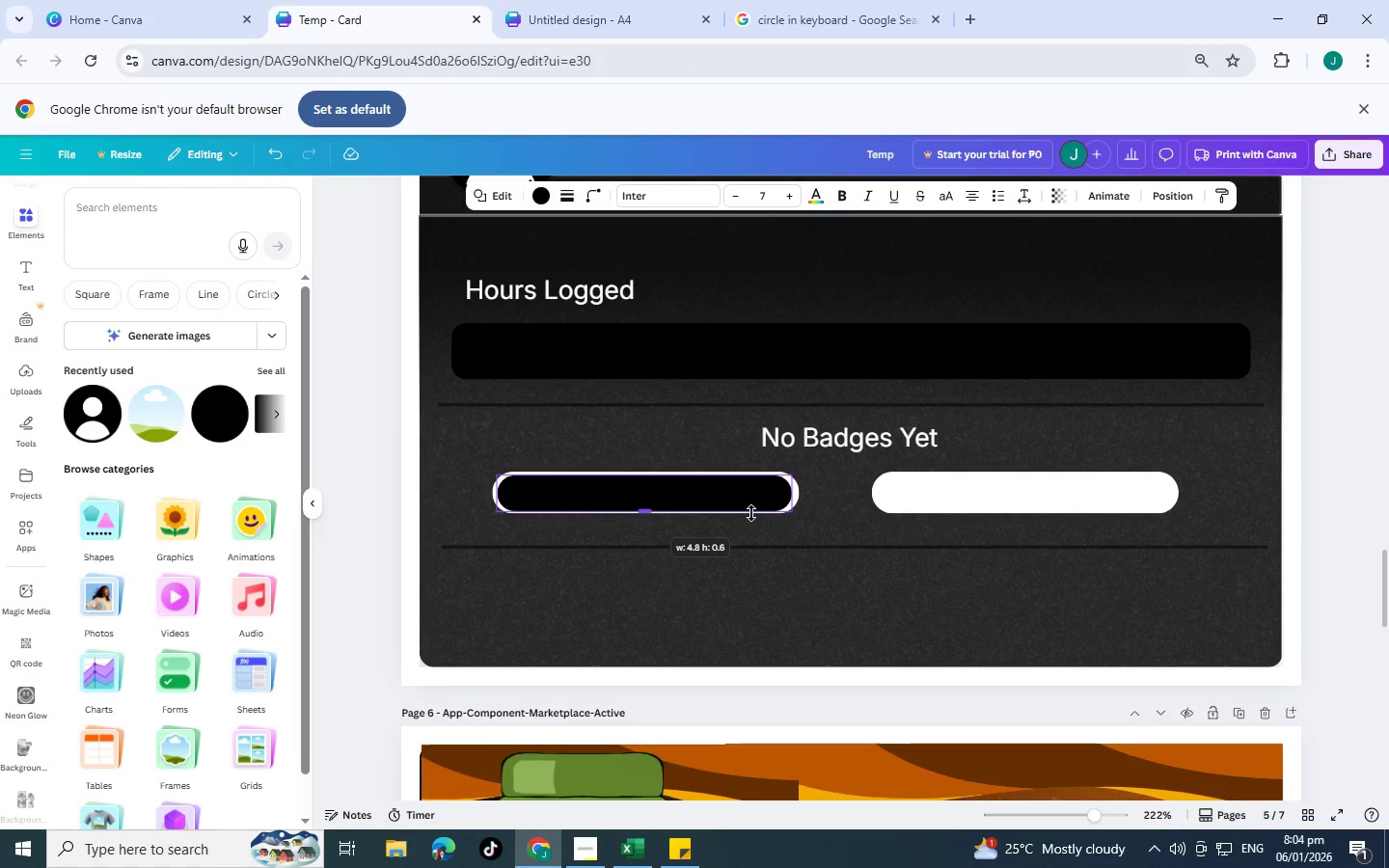 
key(Control+ControlLeft)
 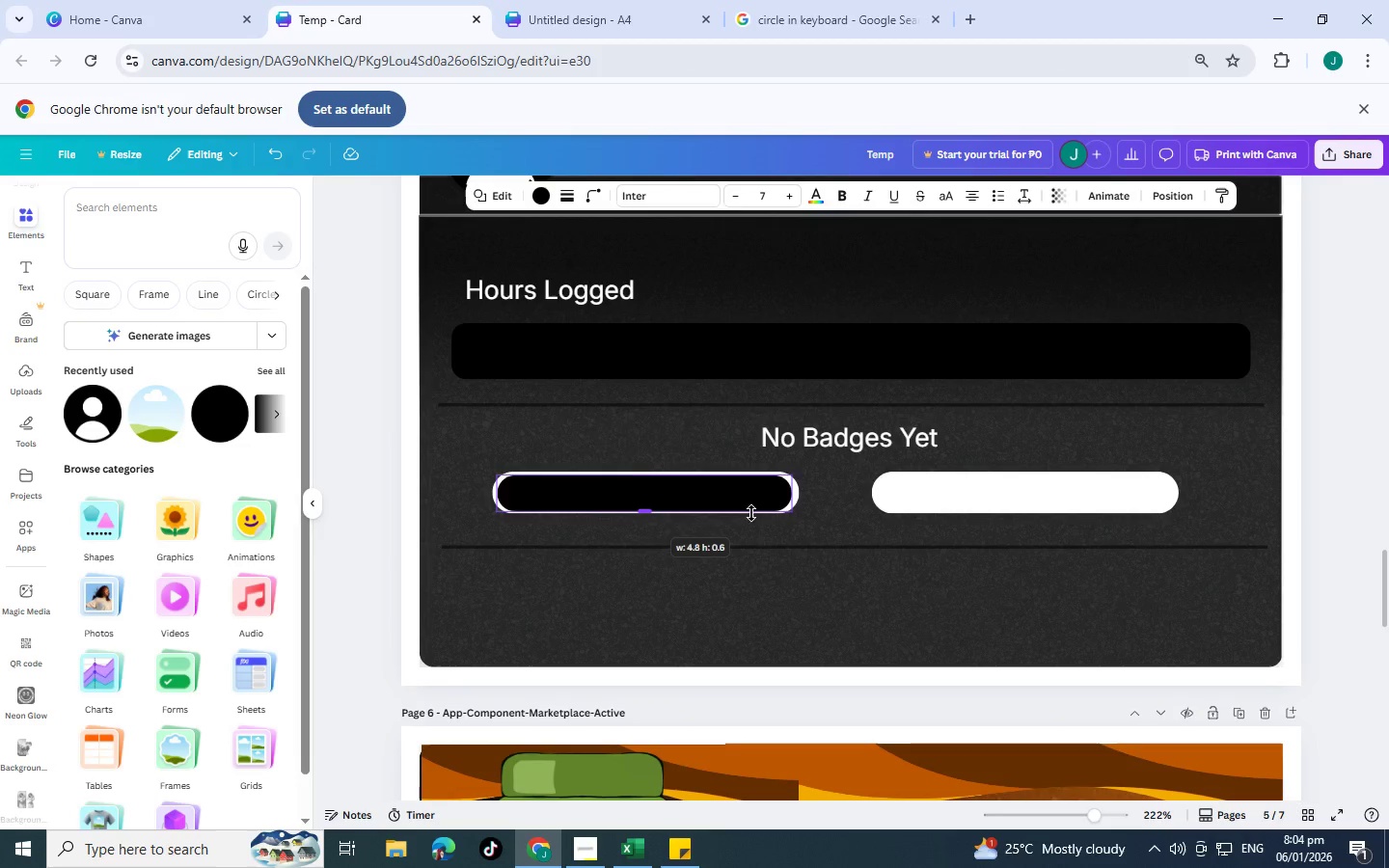 
key(Control+ControlLeft)
 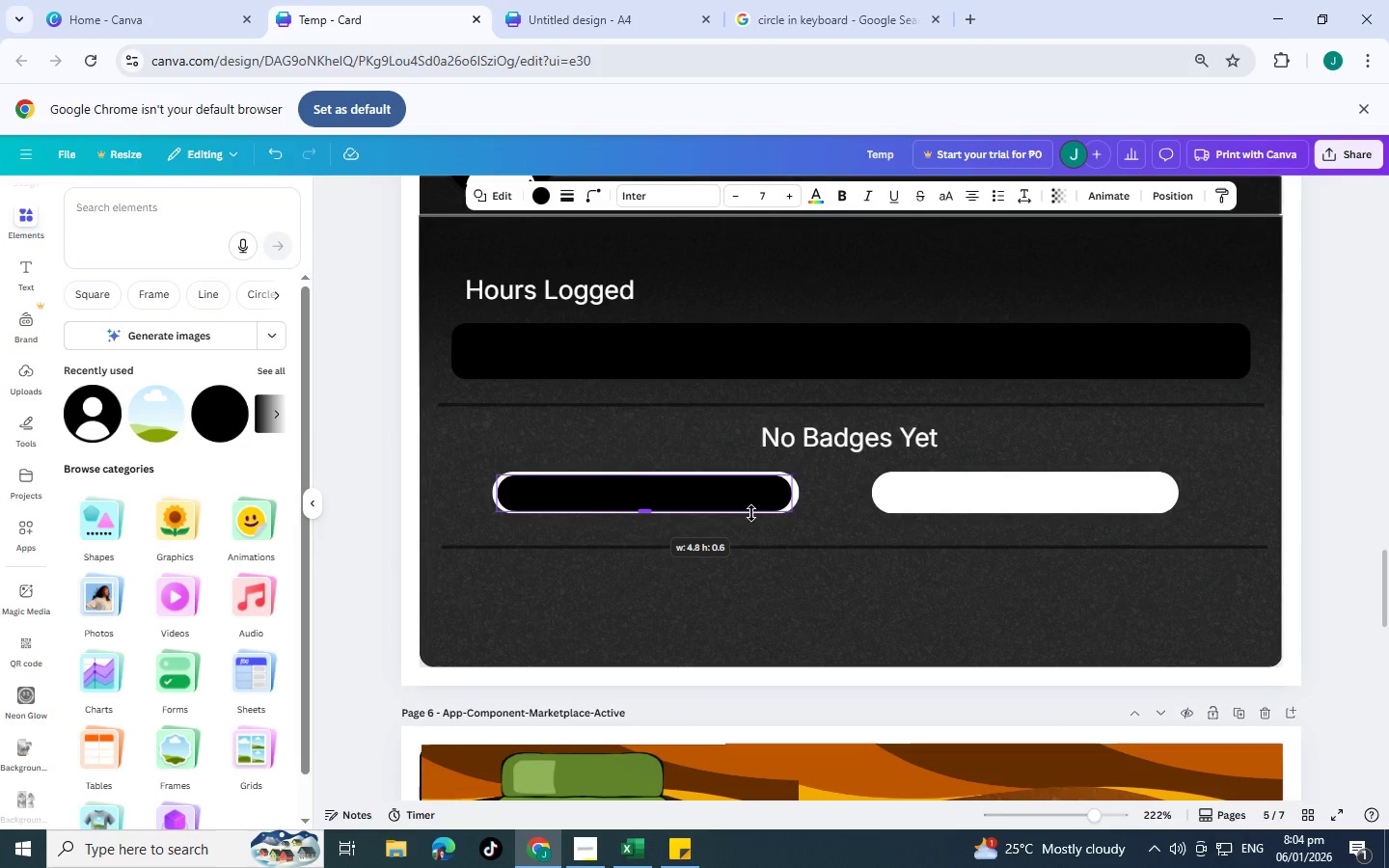 
key(Control+ControlLeft)
 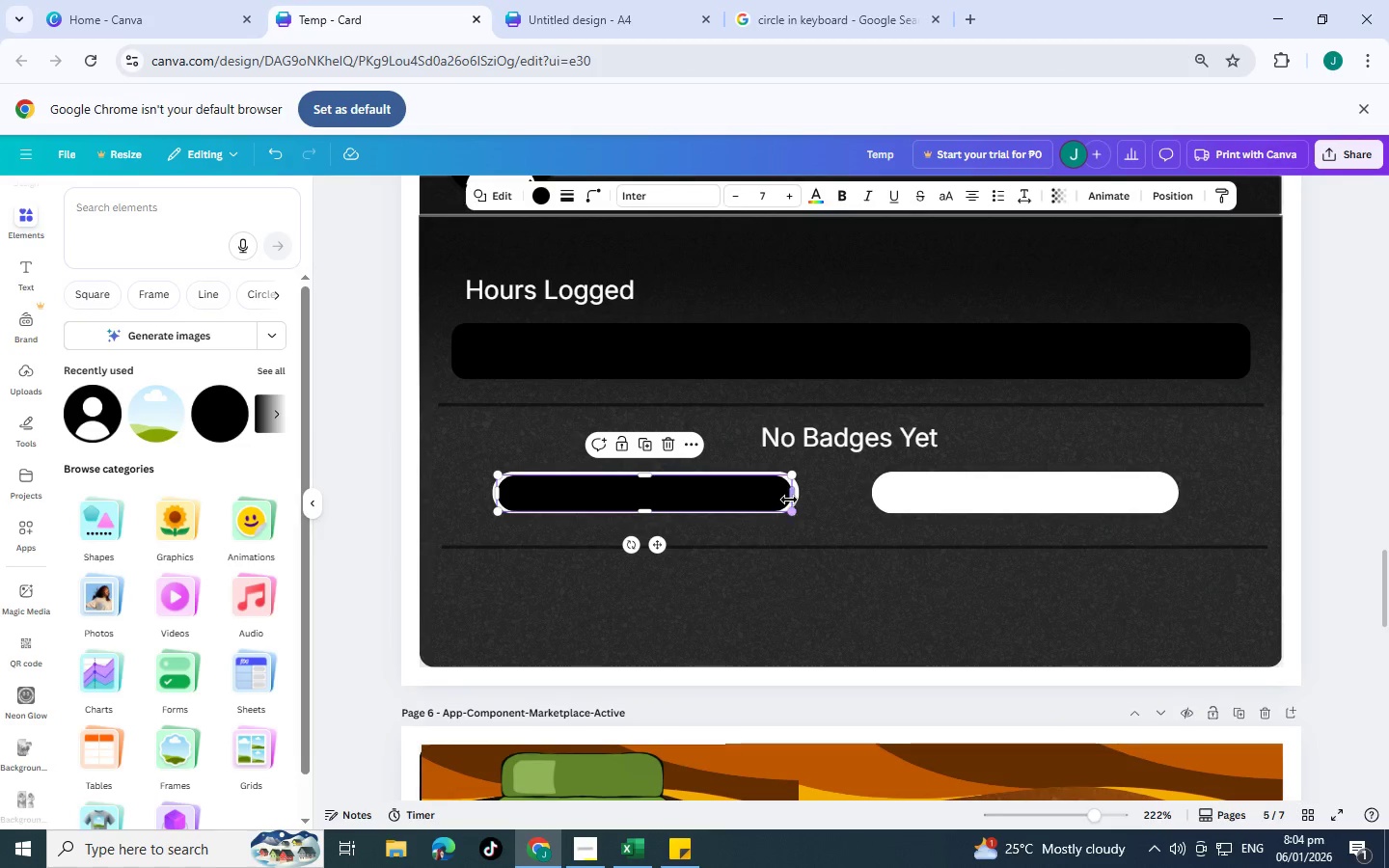 
hold_key(key=ControlLeft, duration=1.5)
 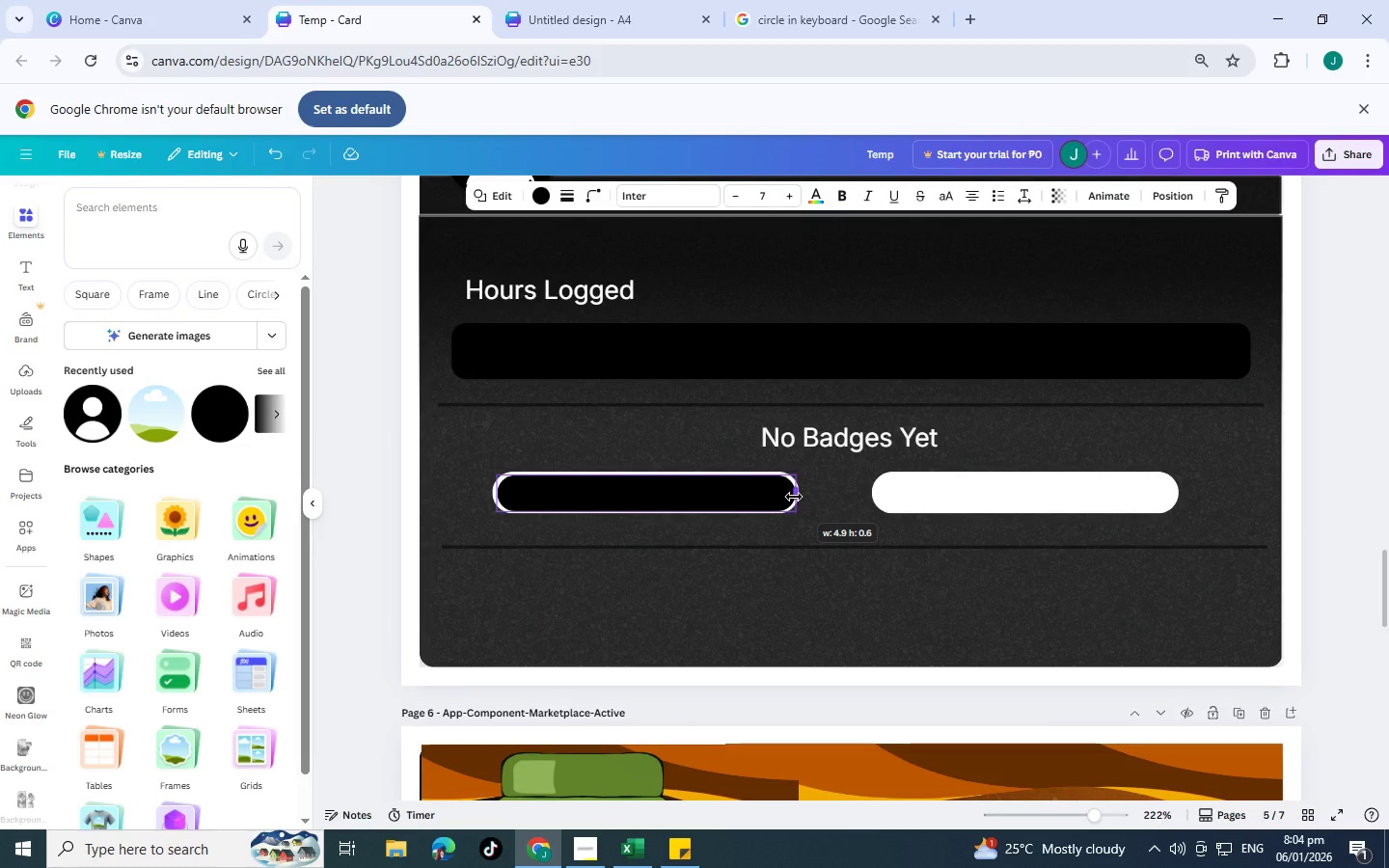 
hold_key(key=ControlLeft, duration=1.52)
 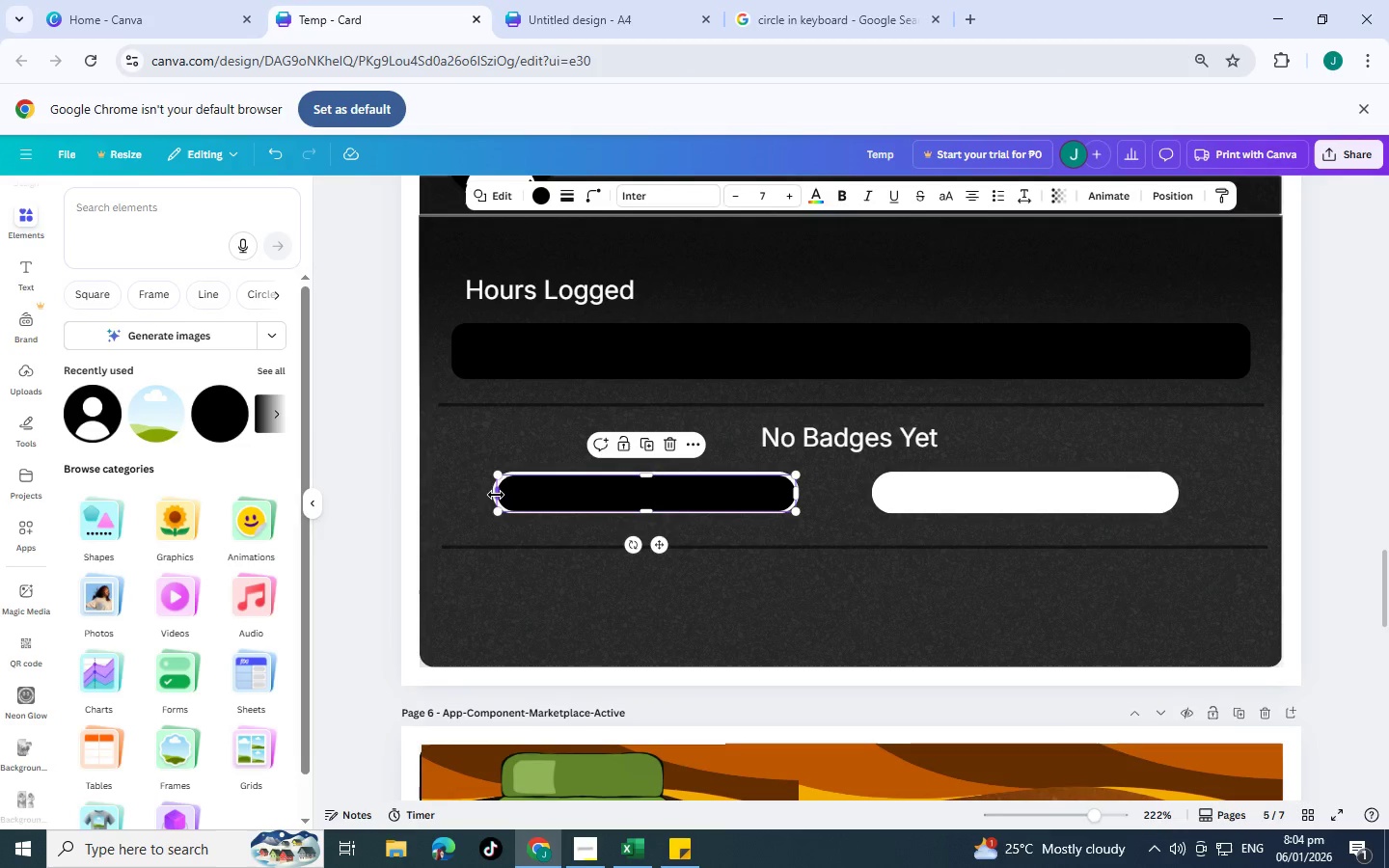 
hold_key(key=ControlLeft, duration=1.53)
 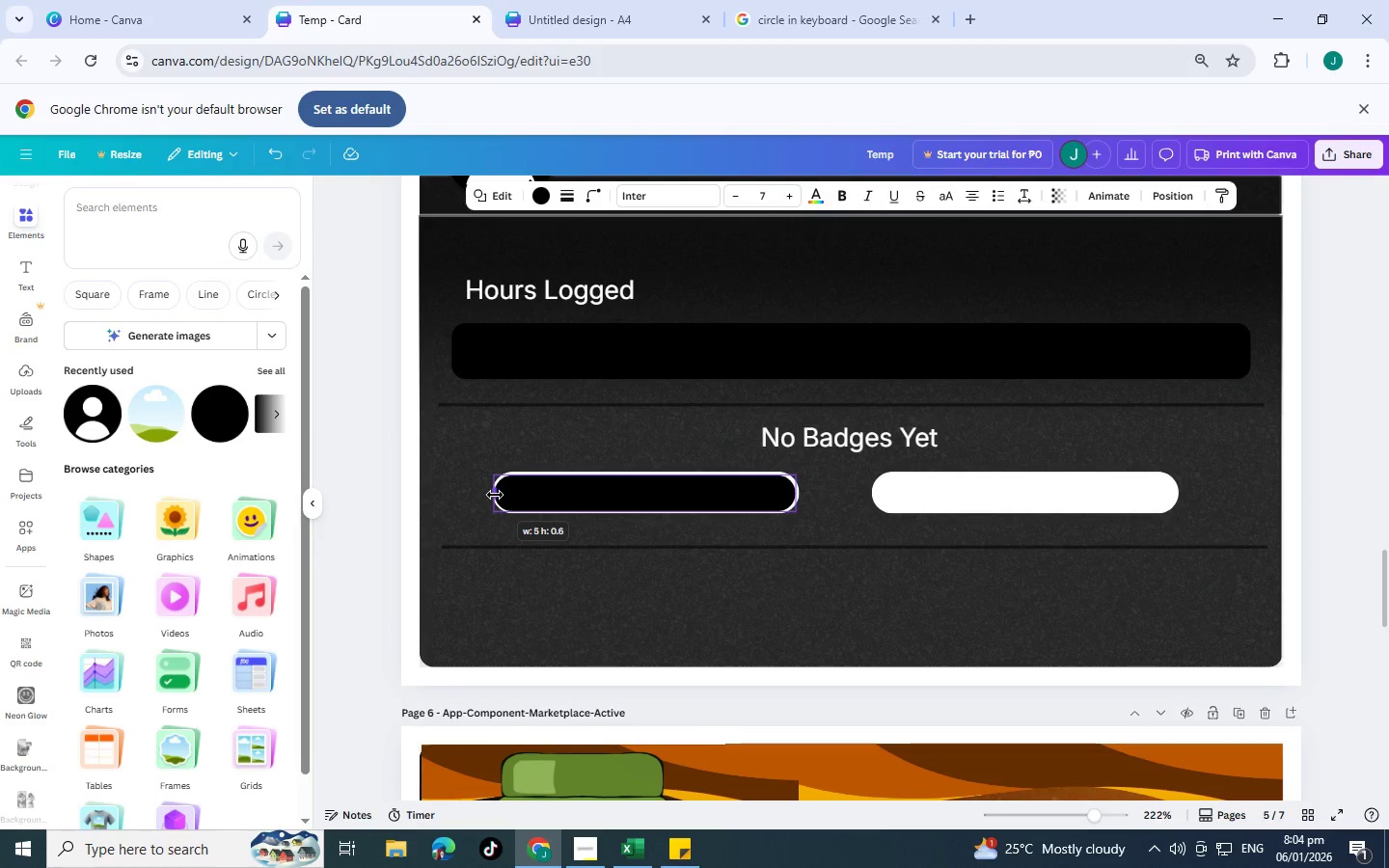 
hold_key(key=ControlLeft, duration=1.5)
 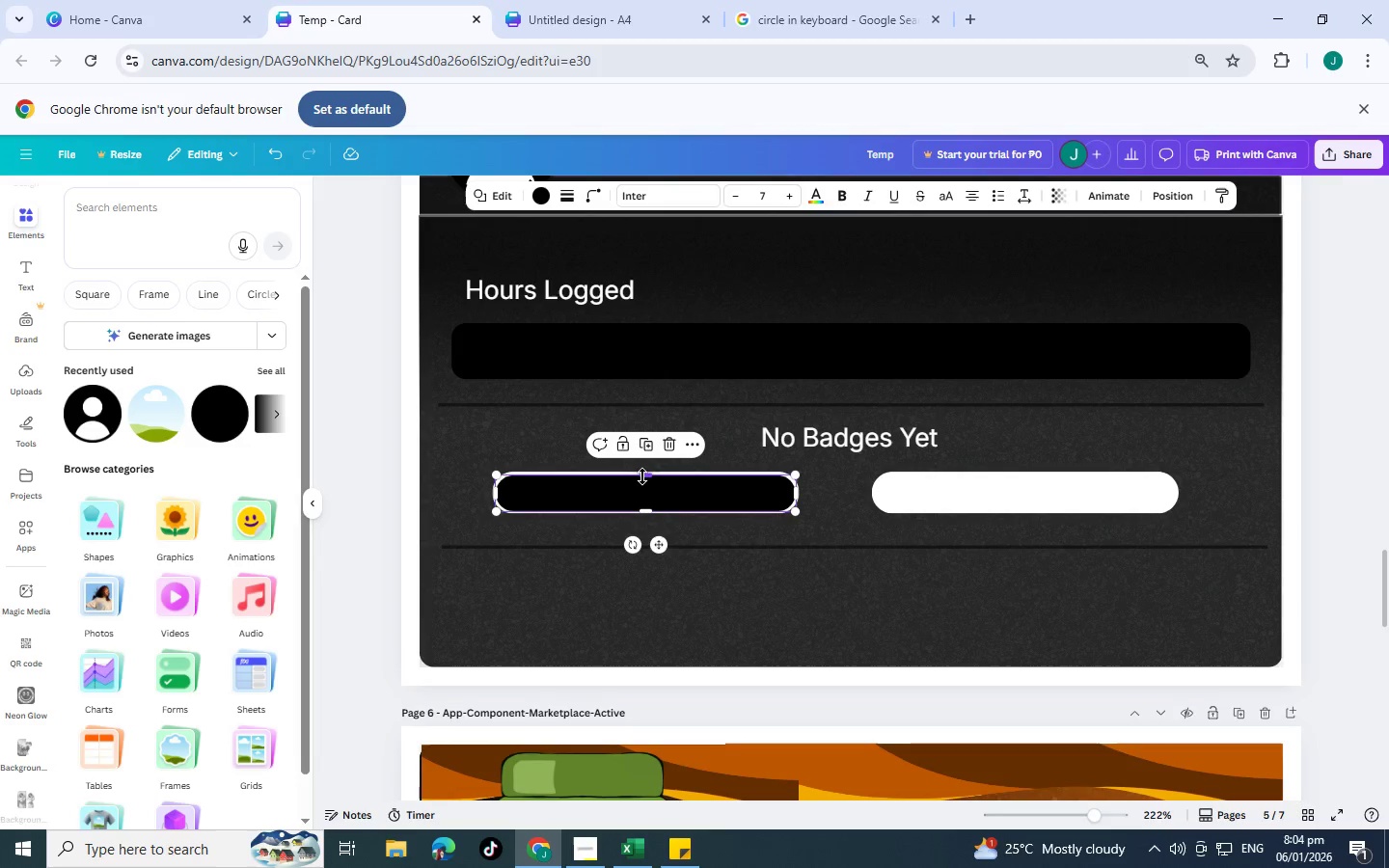 
hold_key(key=ControlLeft, duration=1.52)
 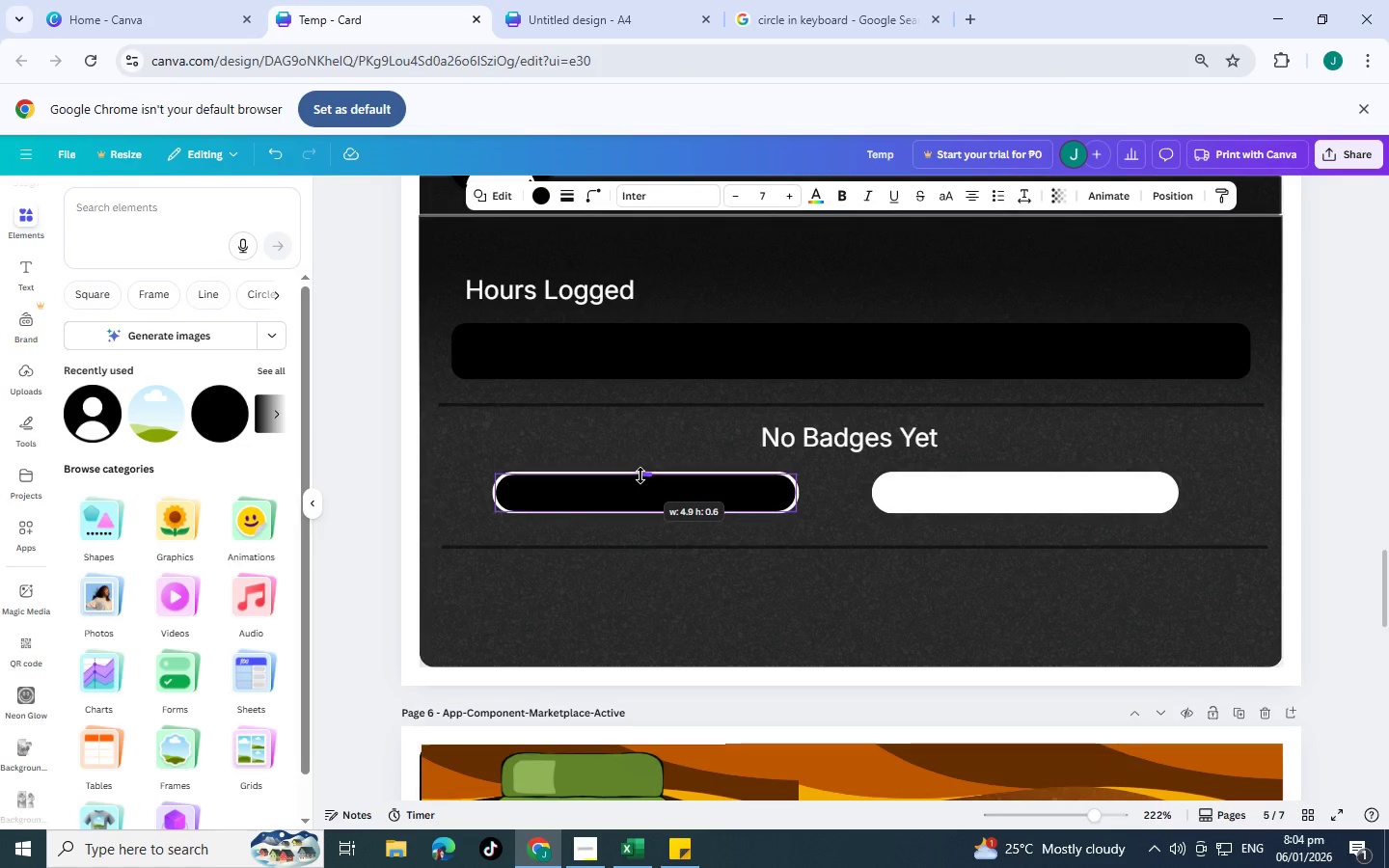 
hold_key(key=ControlLeft, duration=1.26)
 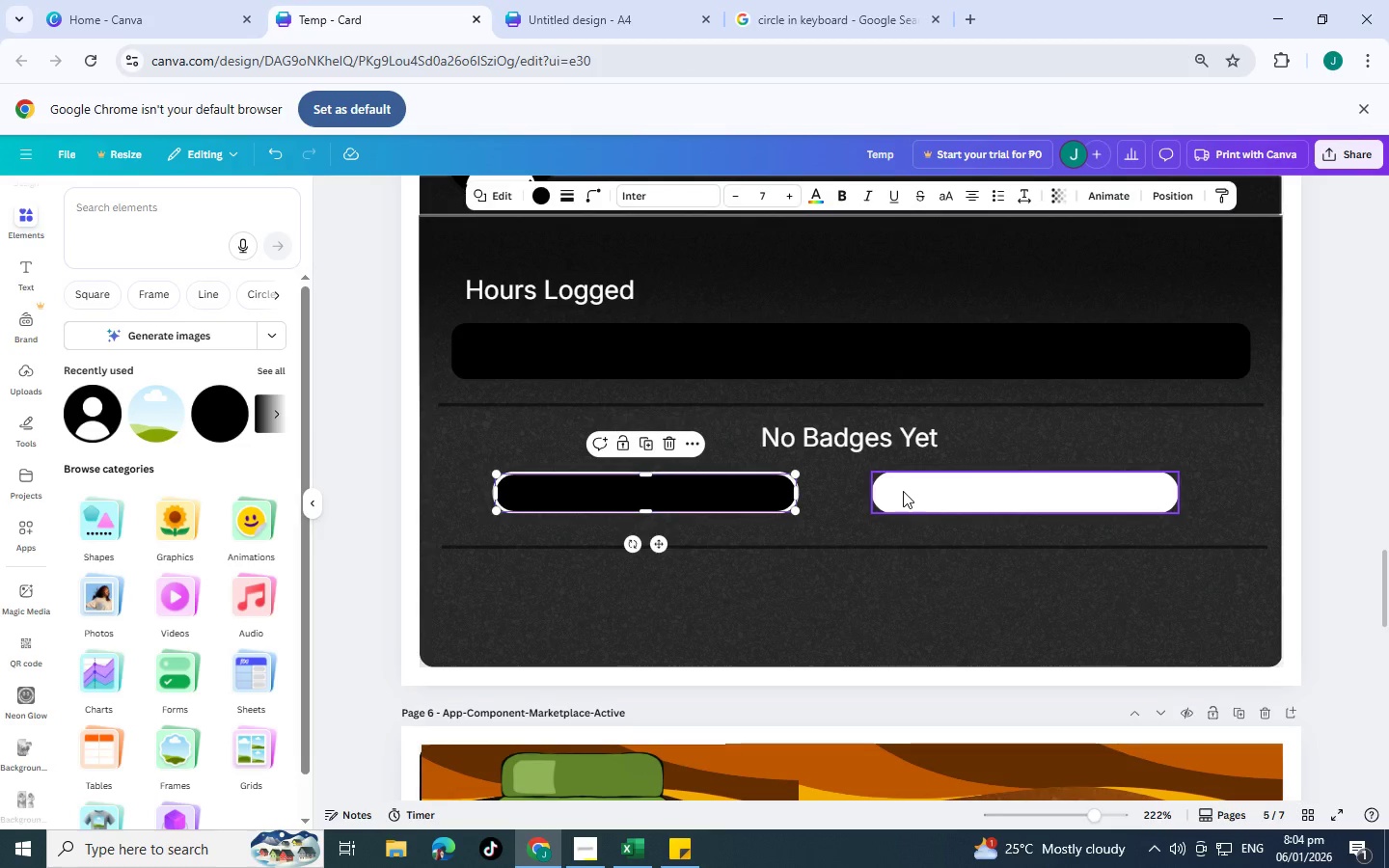 
left_click([903, 491])
 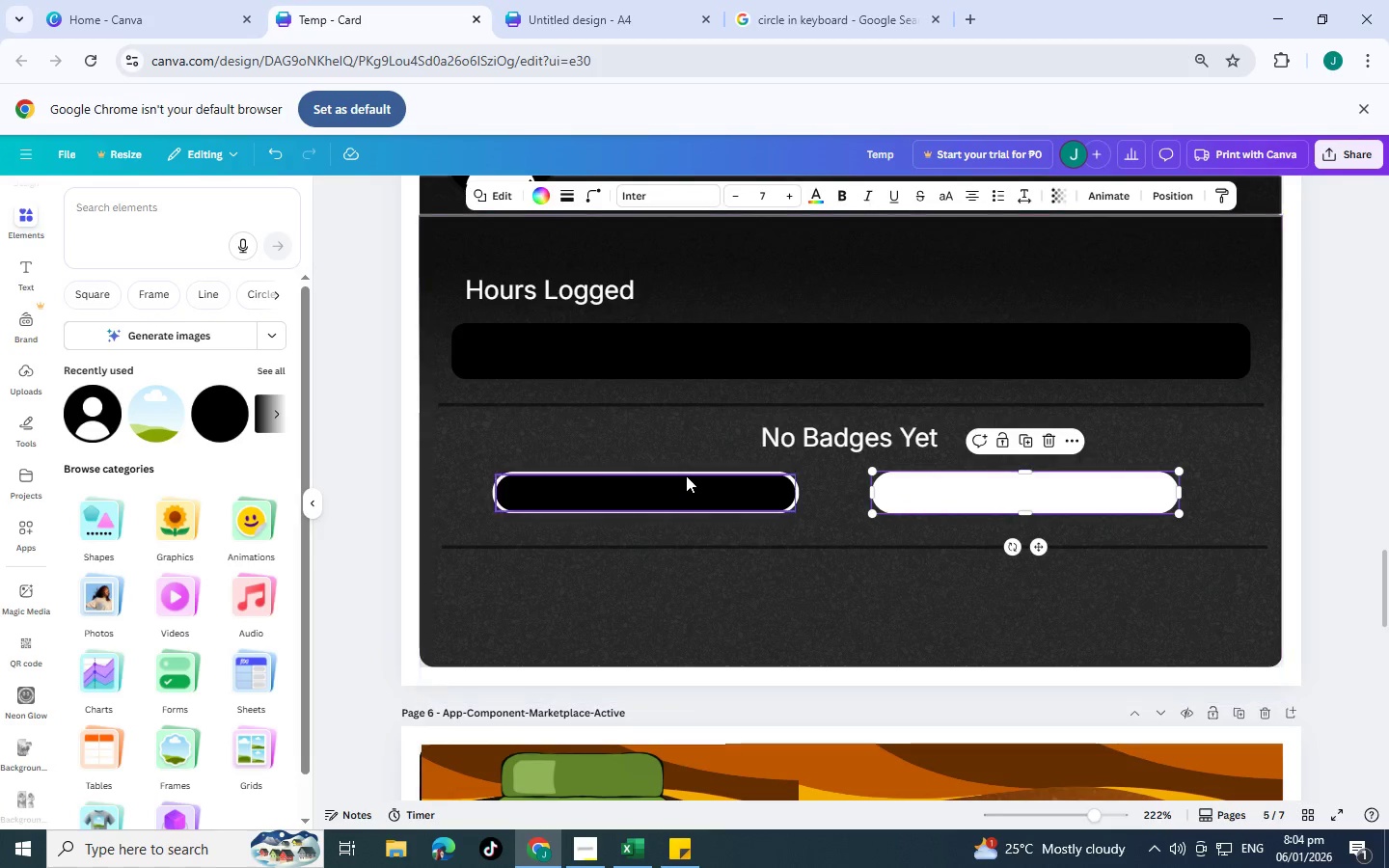 
left_click([695, 499])
 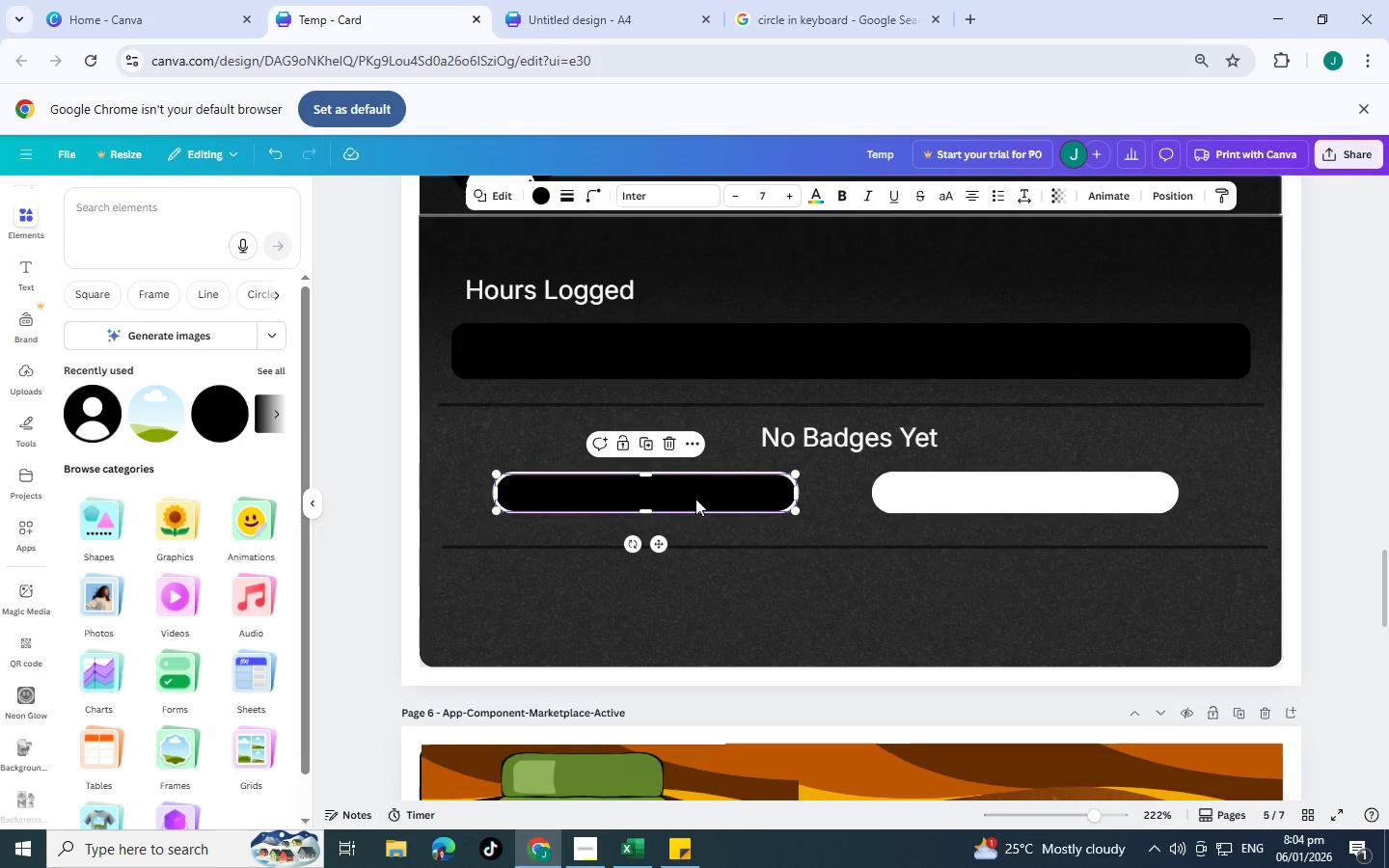 
key(Control+C)
 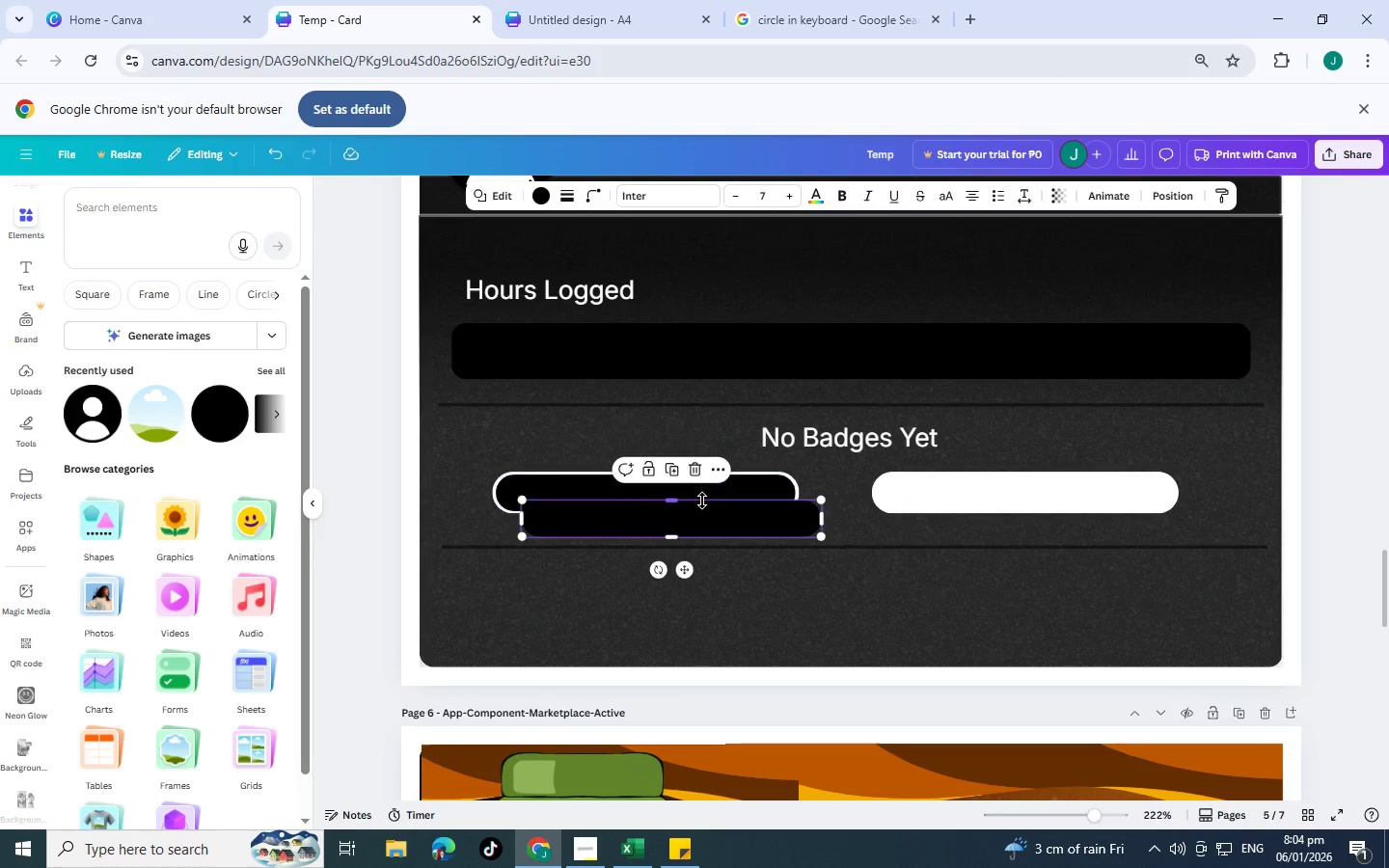 
key(Control+V)
 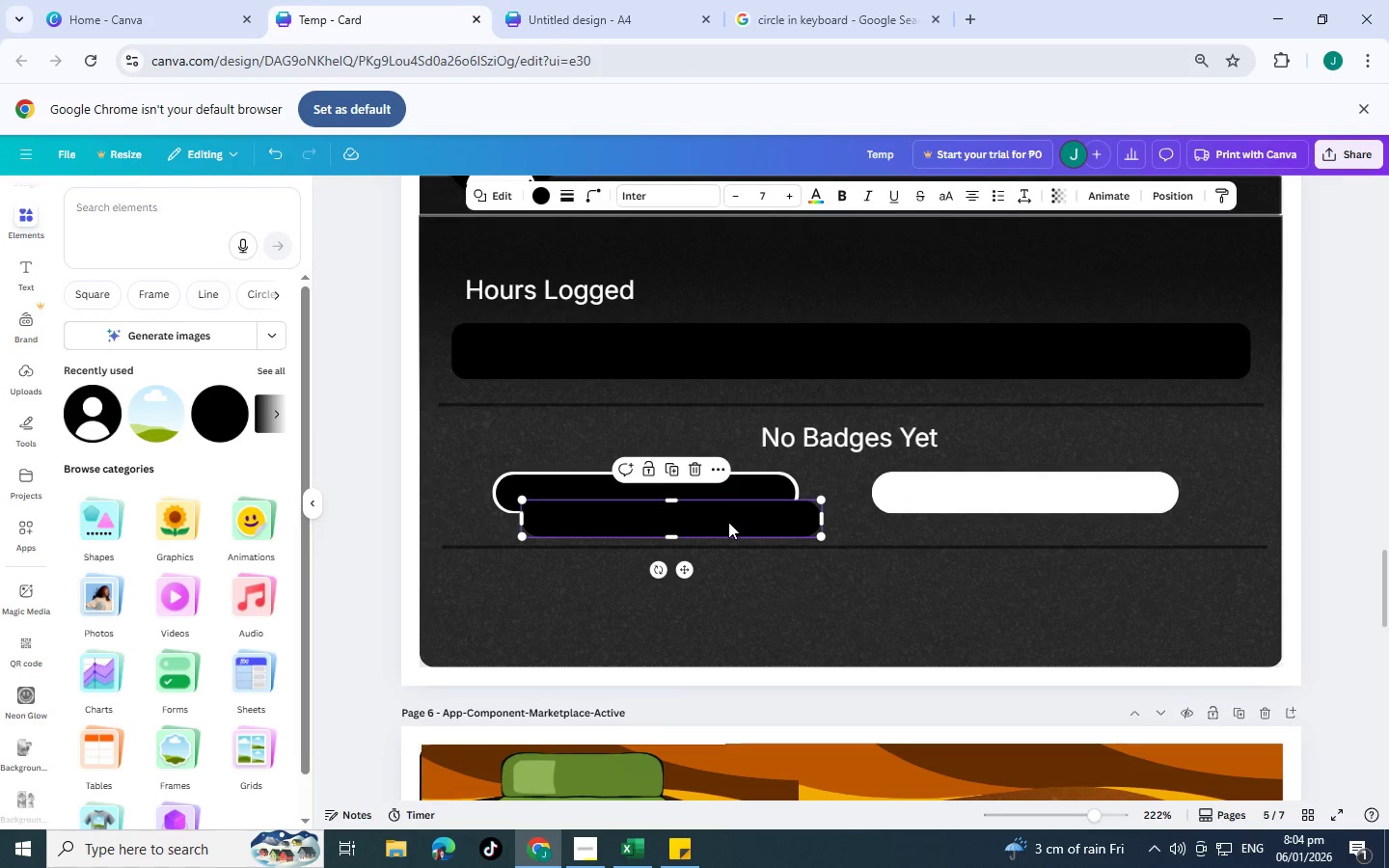 
left_click_drag(start_coordinate=[728, 522], to_coordinate=[1083, 497])
 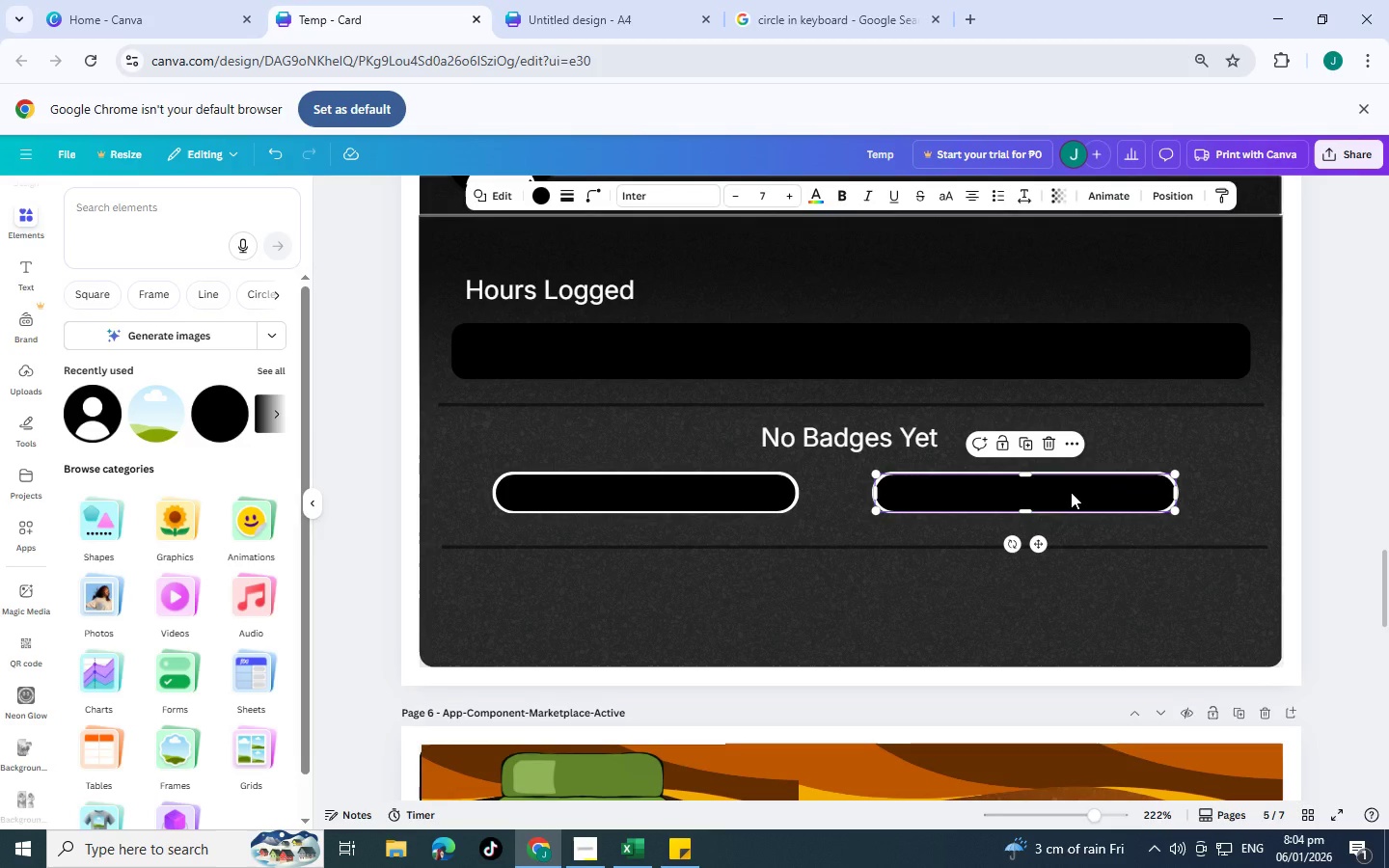 
left_click([1071, 492])
 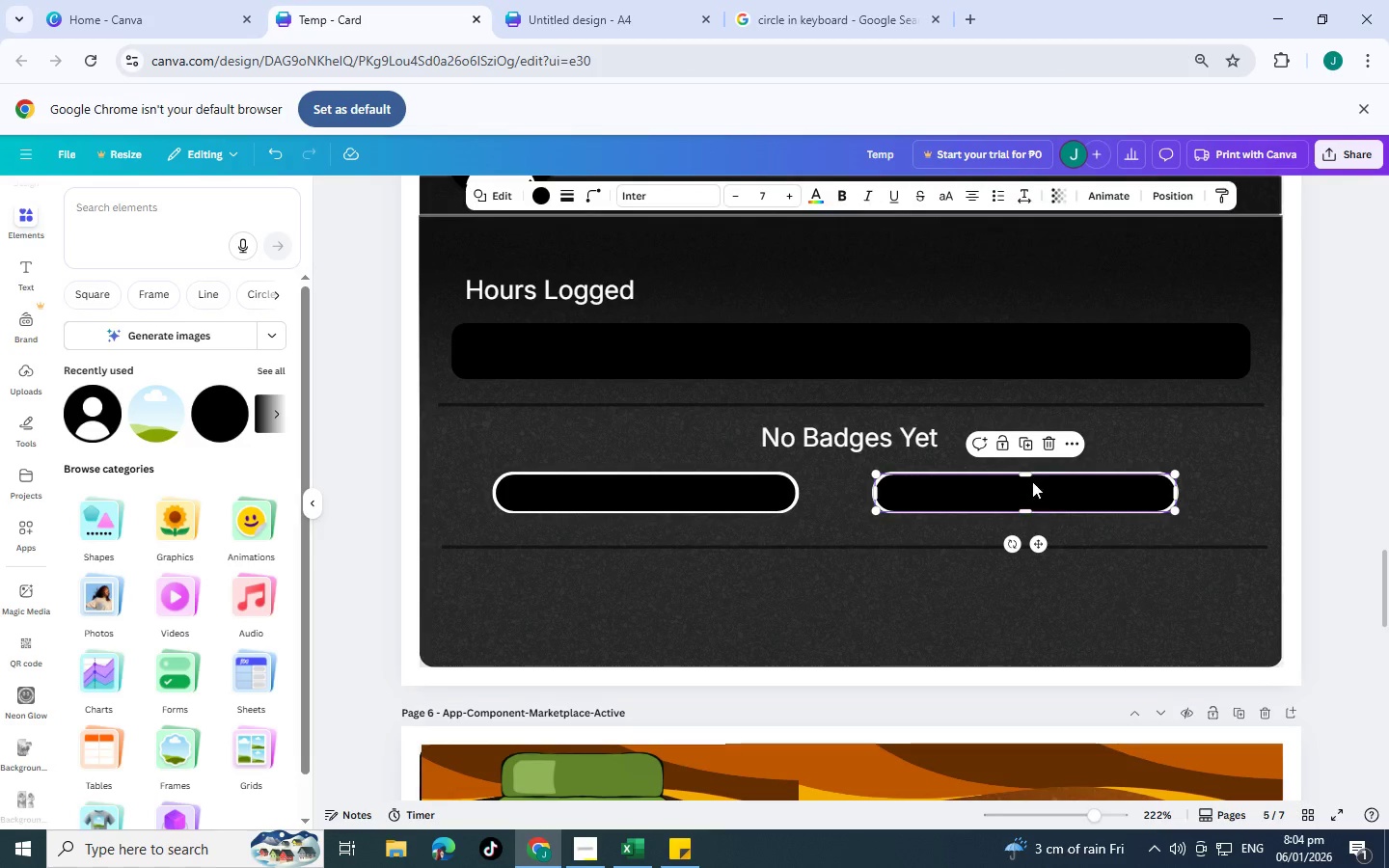 
hold_key(key=ControlLeft, duration=1.5)
left_click([1024, 475])
 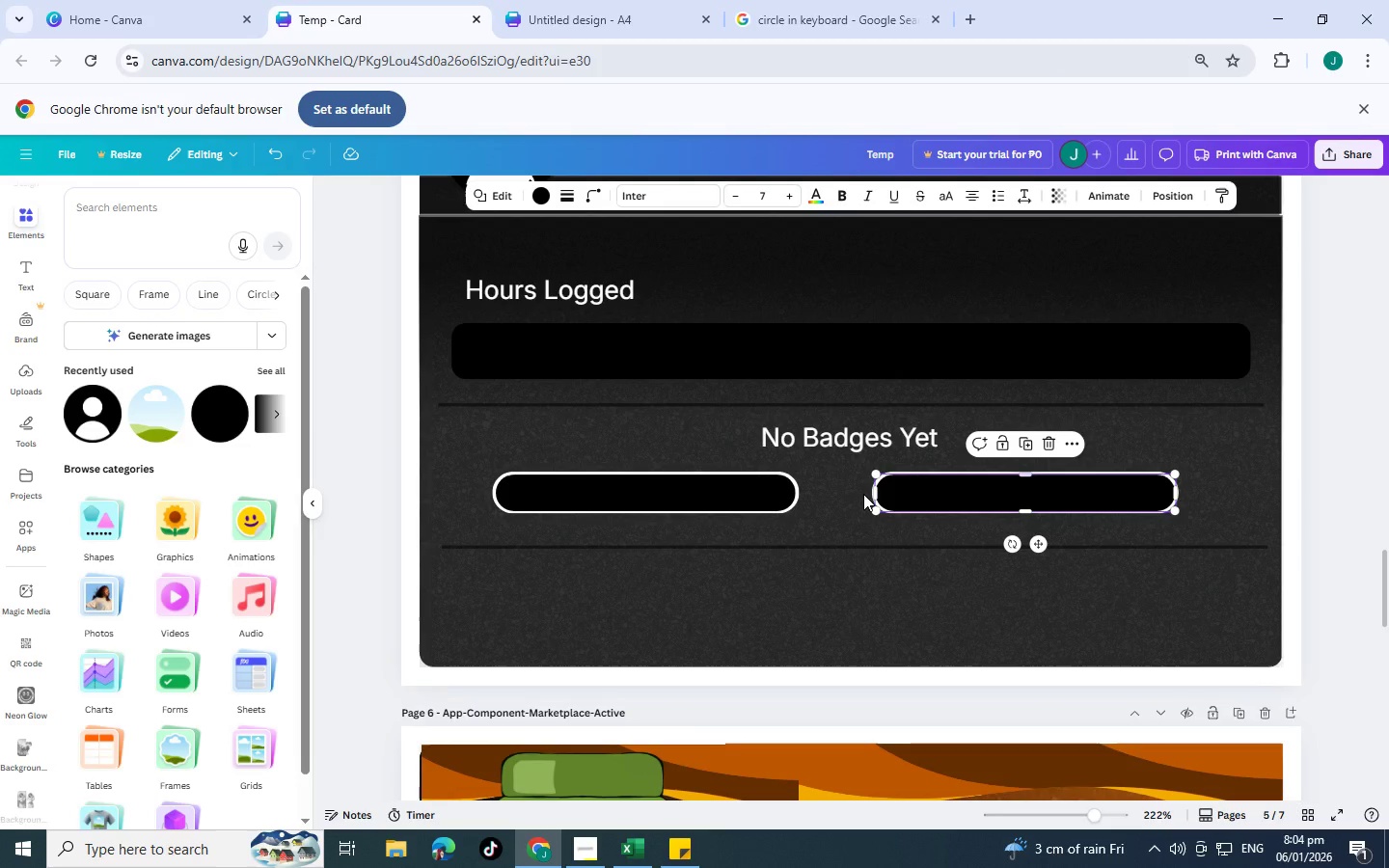 
hold_key(key=ControlLeft, duration=1.51)
 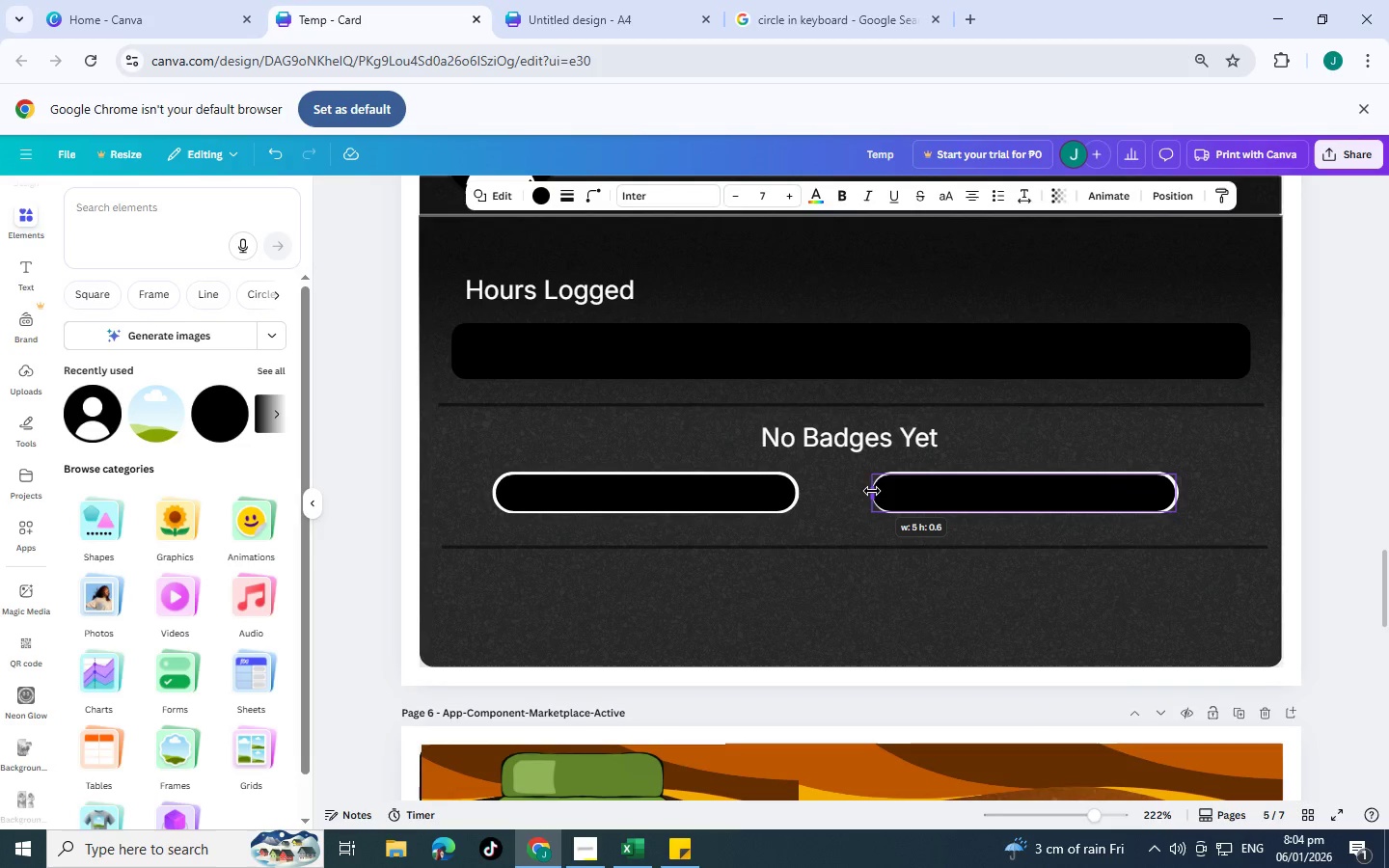 
hold_key(key=ControlLeft, duration=1.52)
 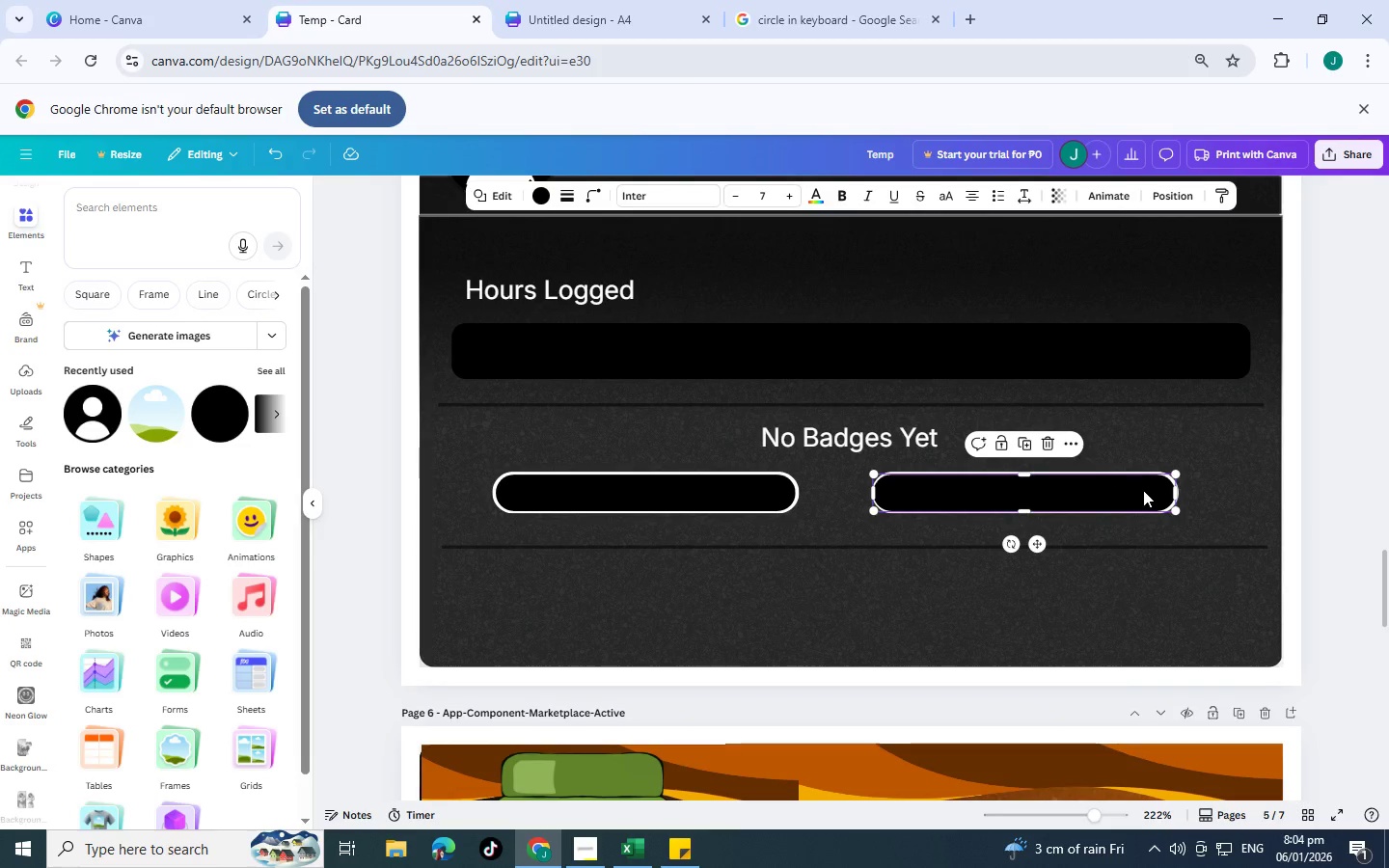 
hold_key(key=ControlLeft, duration=1.52)
 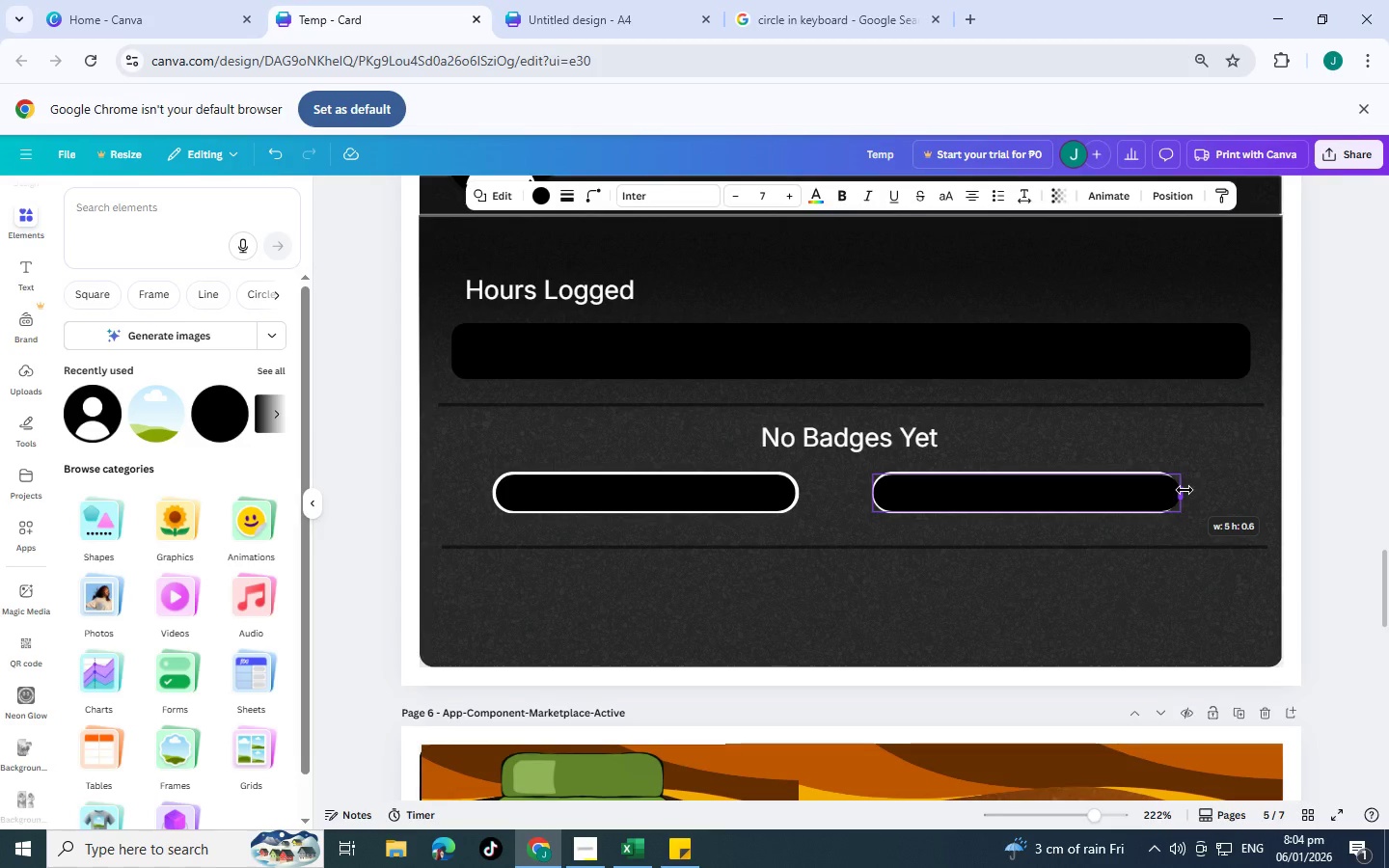 
hold_key(key=ControlLeft, duration=1.53)
 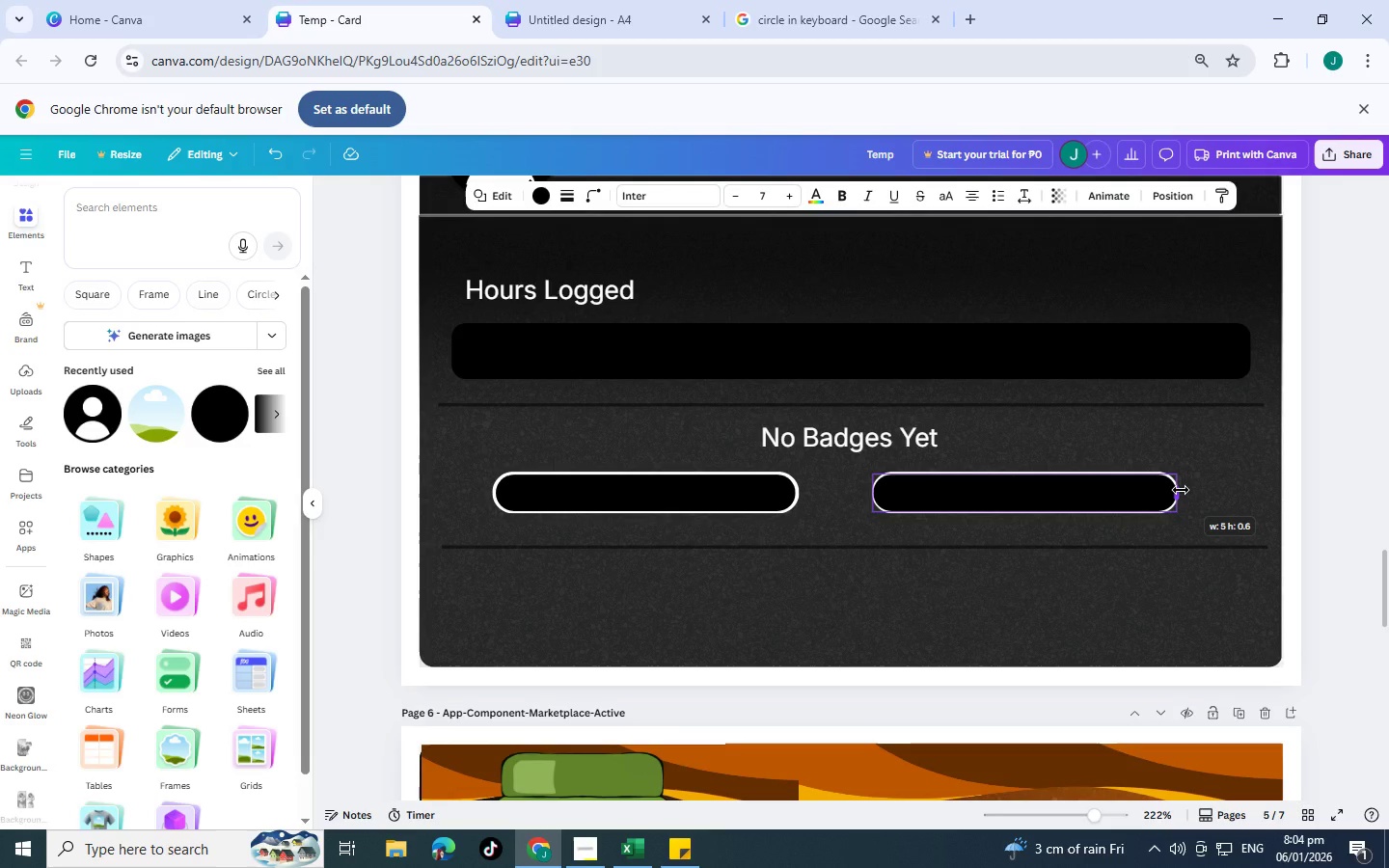 
hold_key(key=ControlLeft, duration=1.51)
 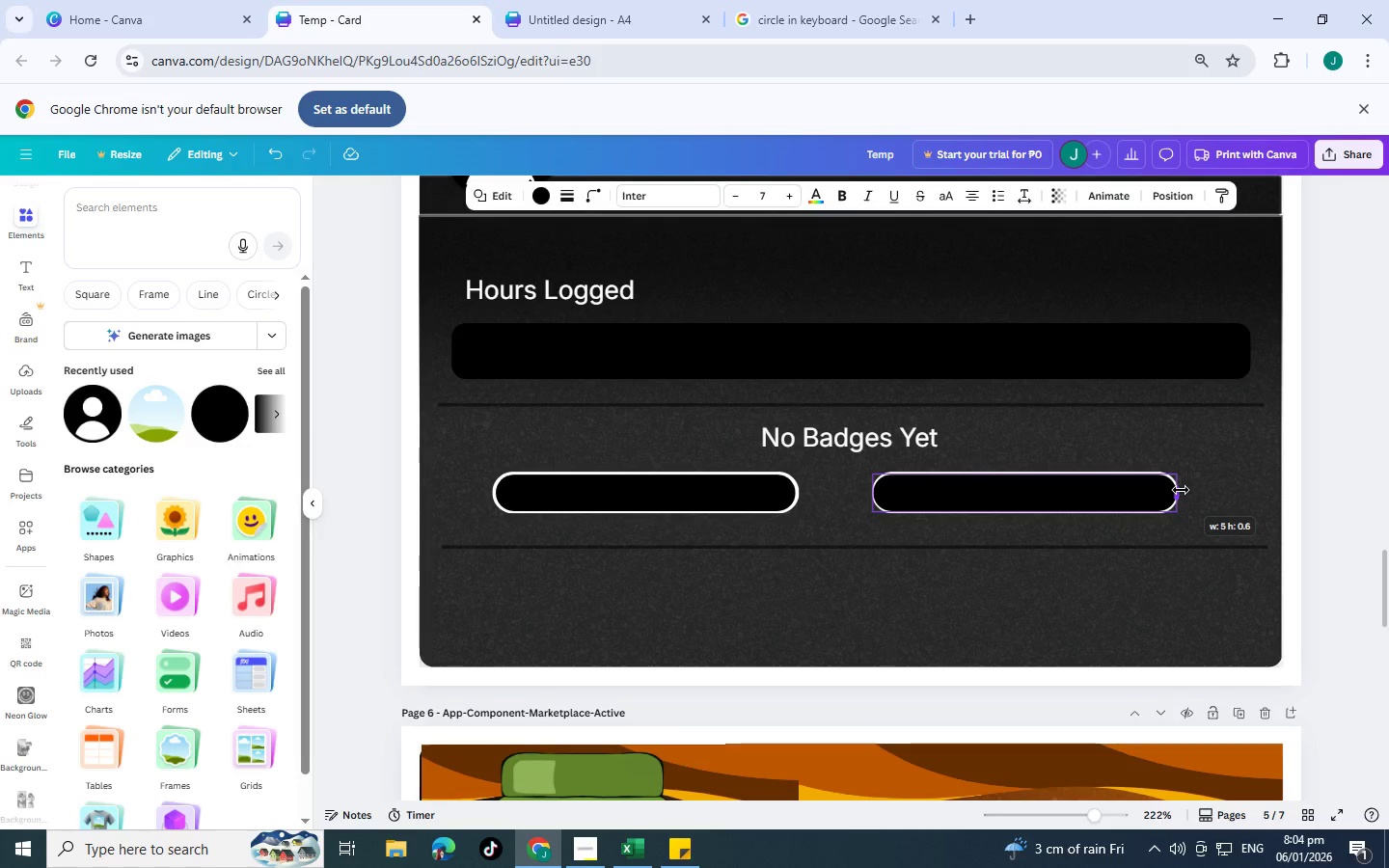 
hold_key(key=ControlLeft, duration=1.11)
 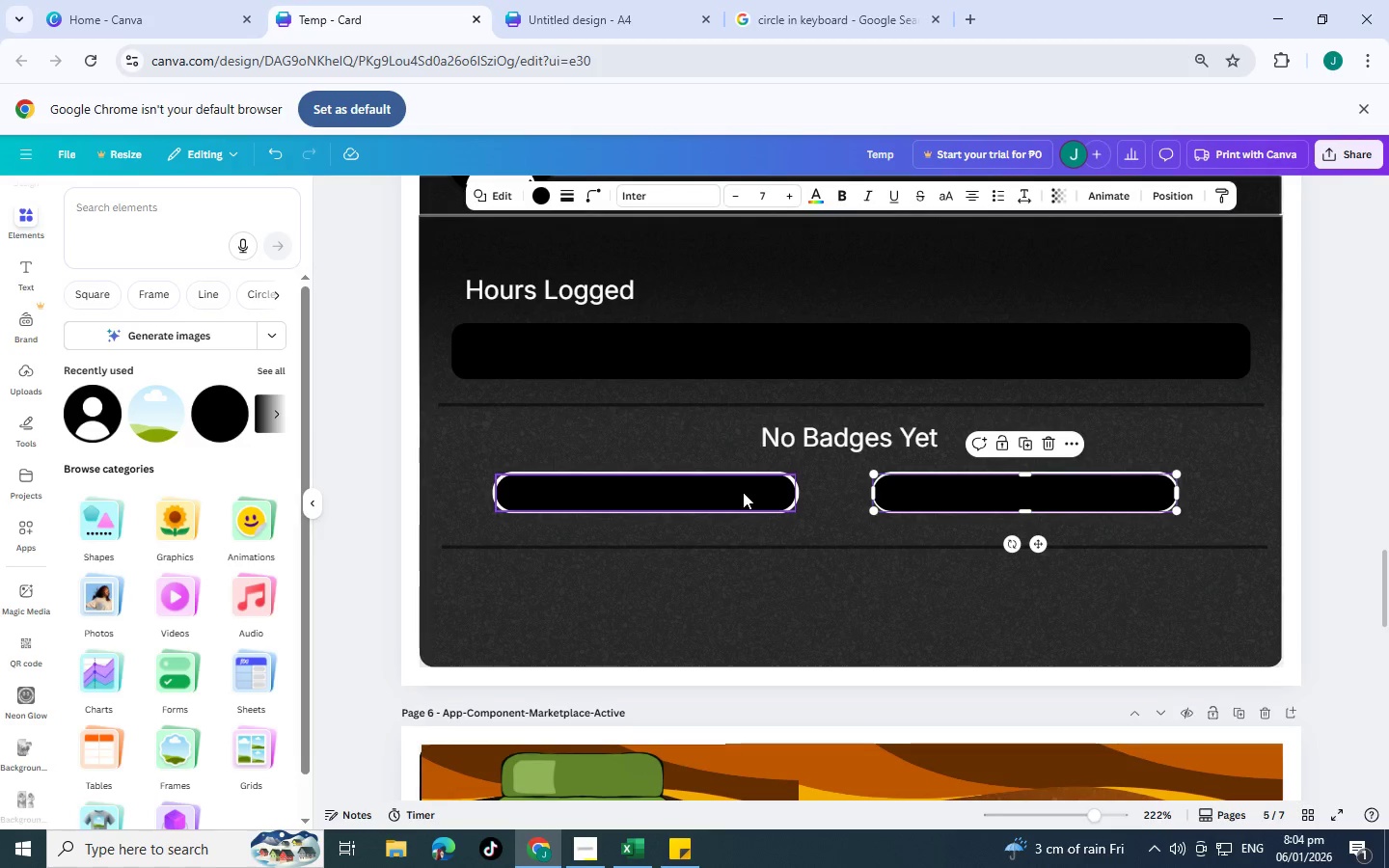 
left_click([743, 492])
 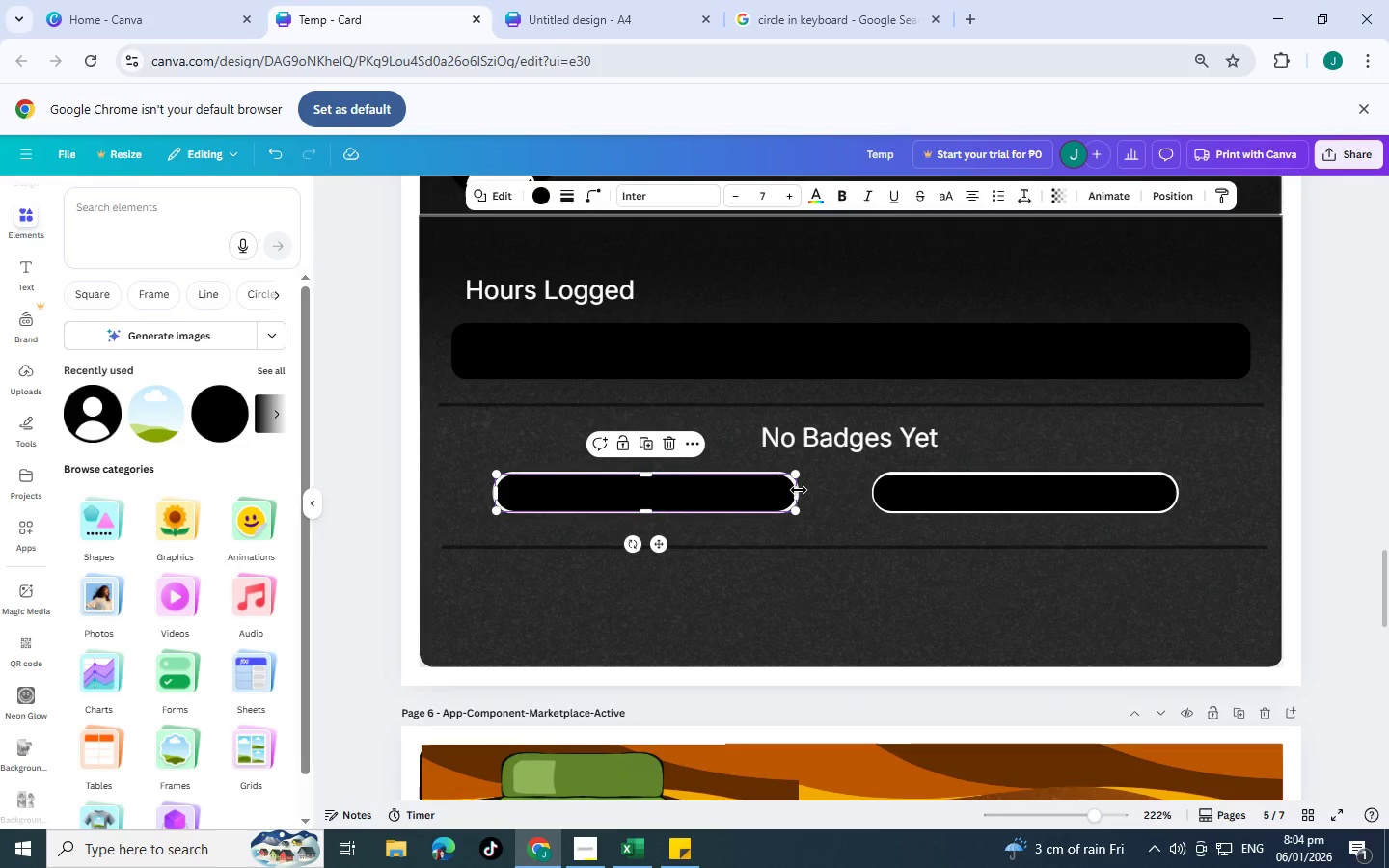 
hold_key(key=ControlLeft, duration=1.5)
left_click_drag(start_coordinate=[799, 492], to_coordinate=[802, 487])
 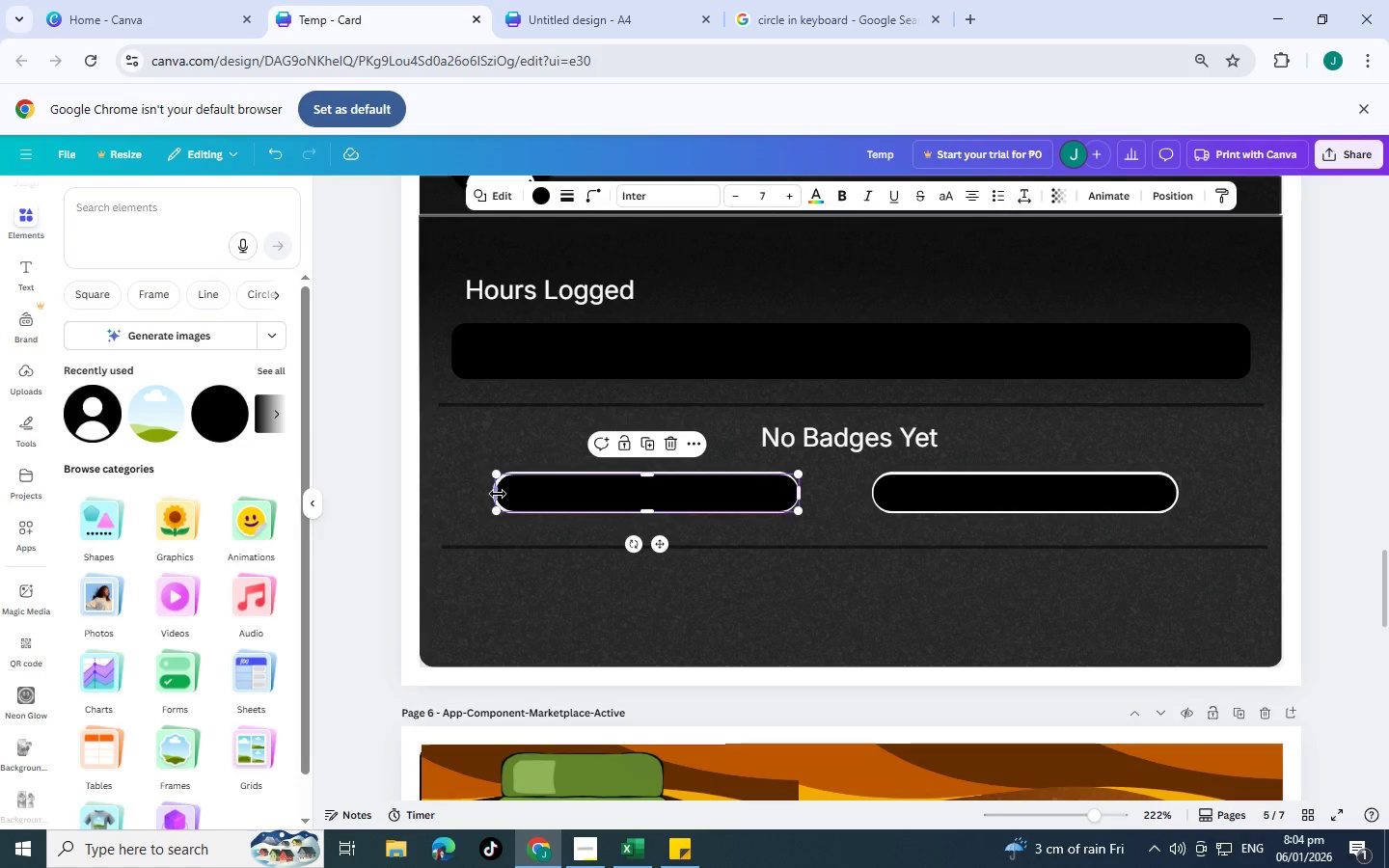 
hold_key(key=ControlLeft, duration=1.52)
 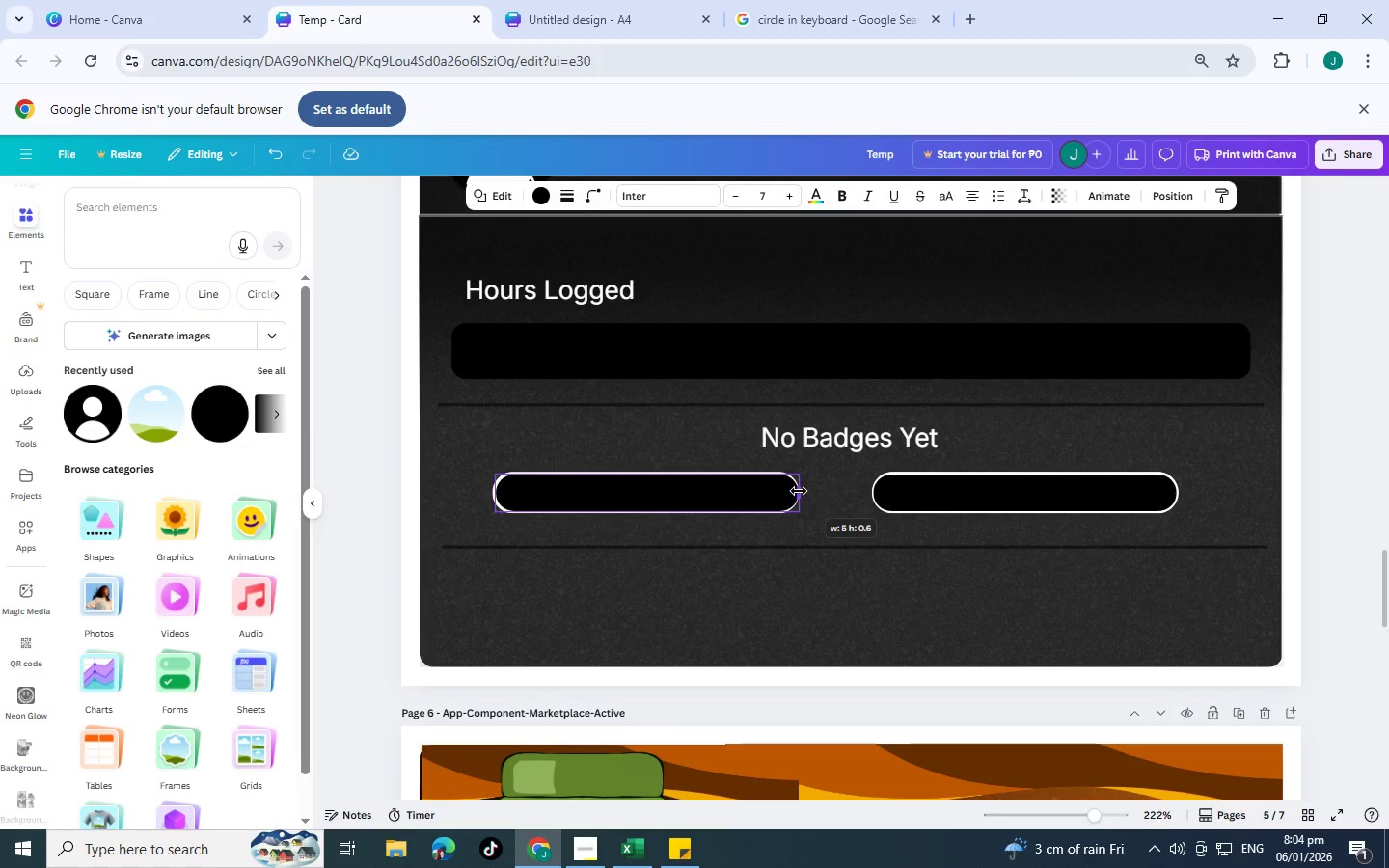 
hold_key(key=ControlLeft, duration=1.51)
 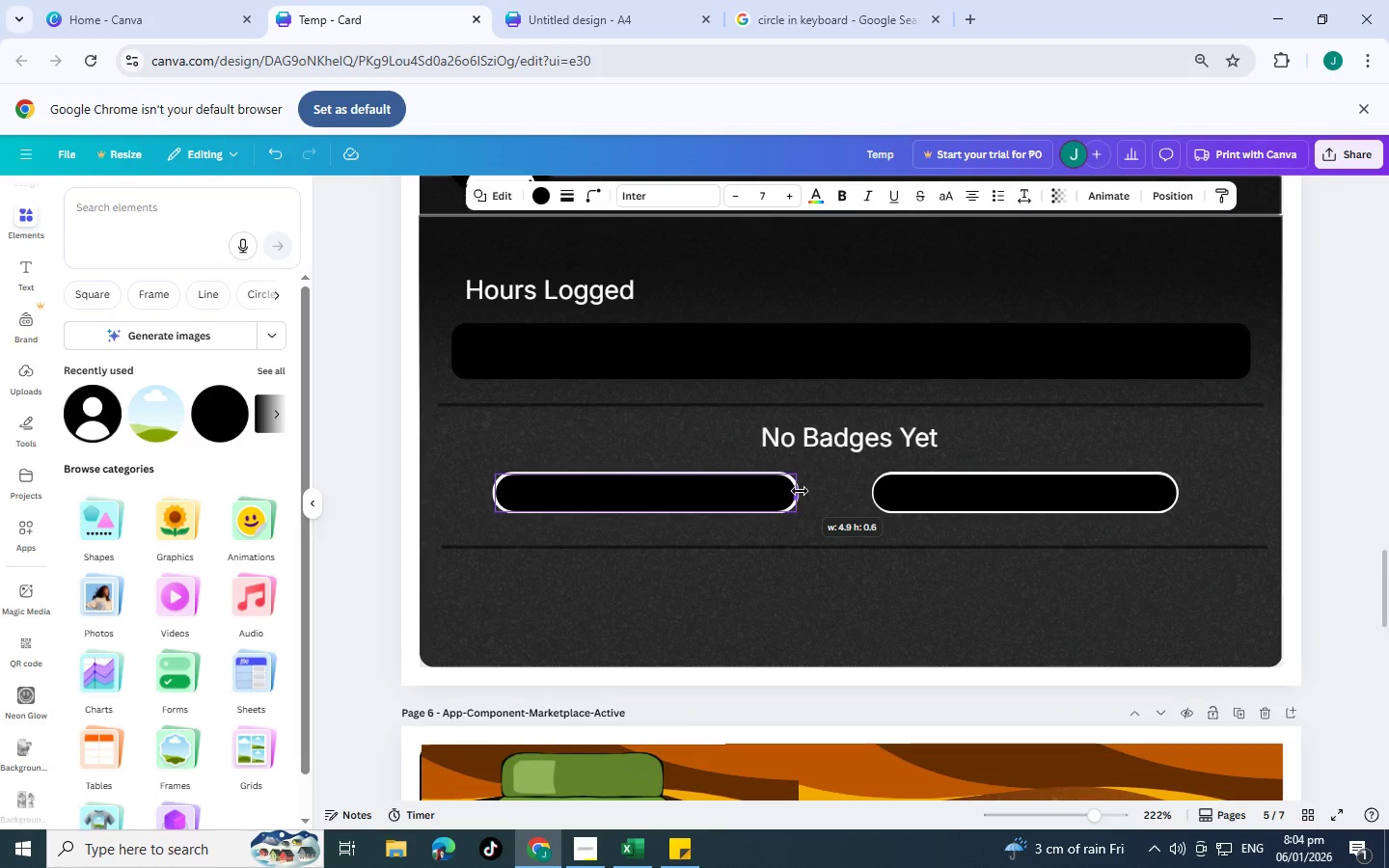 
hold_key(key=ControlLeft, duration=1.53)
 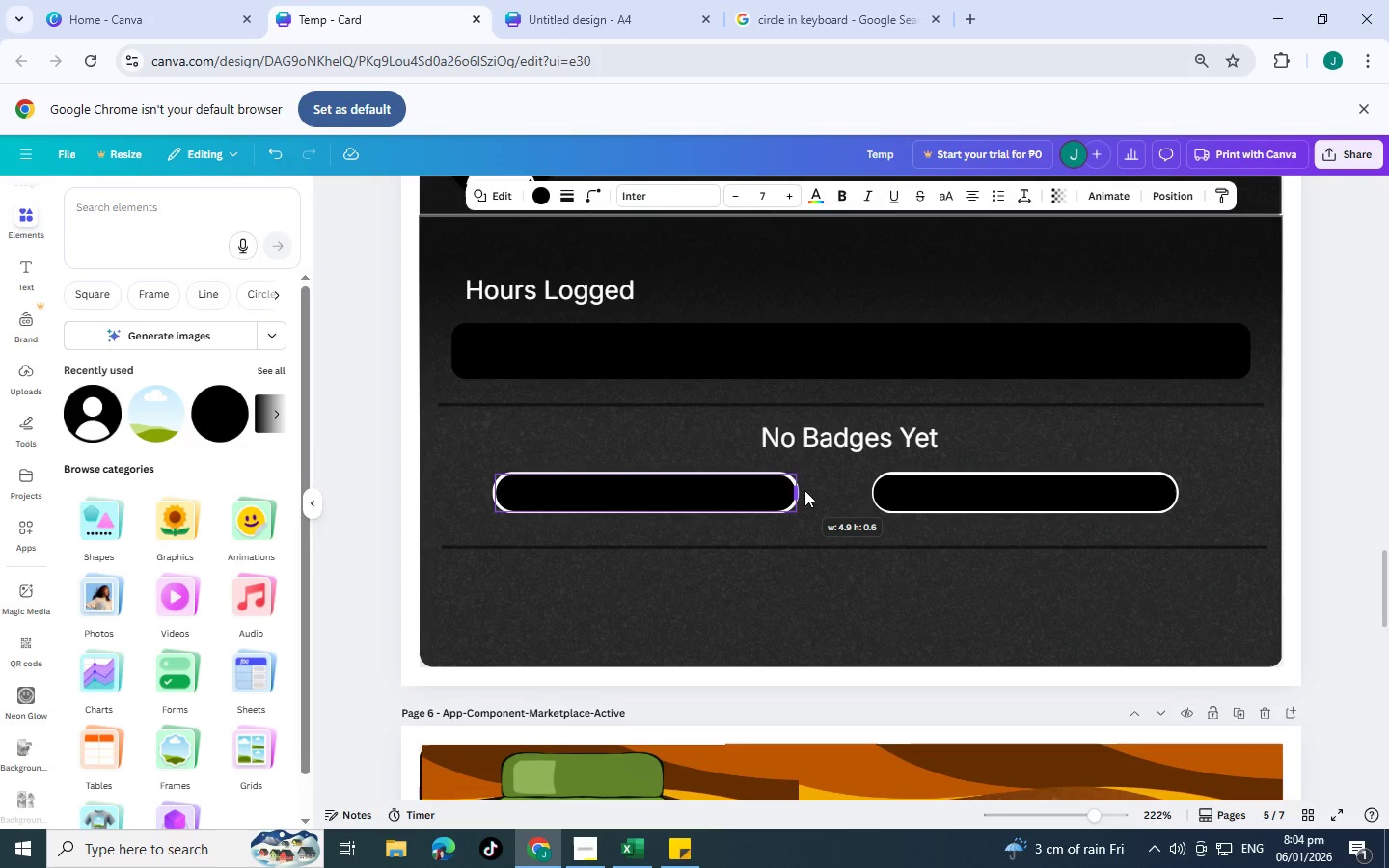 
hold_key(key=ControlLeft, duration=1.51)
 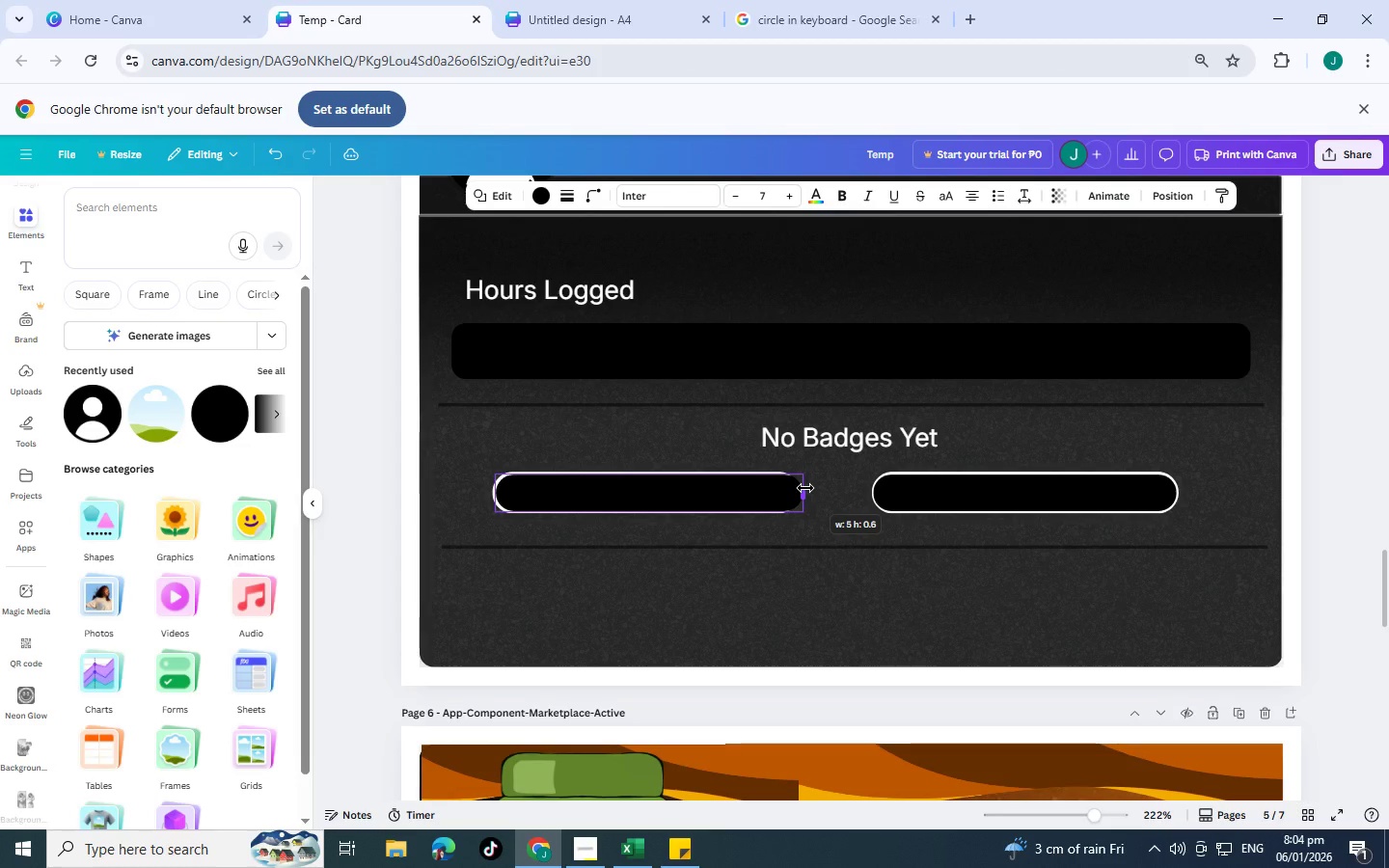 
hold_key(key=ControlLeft, duration=1.52)
 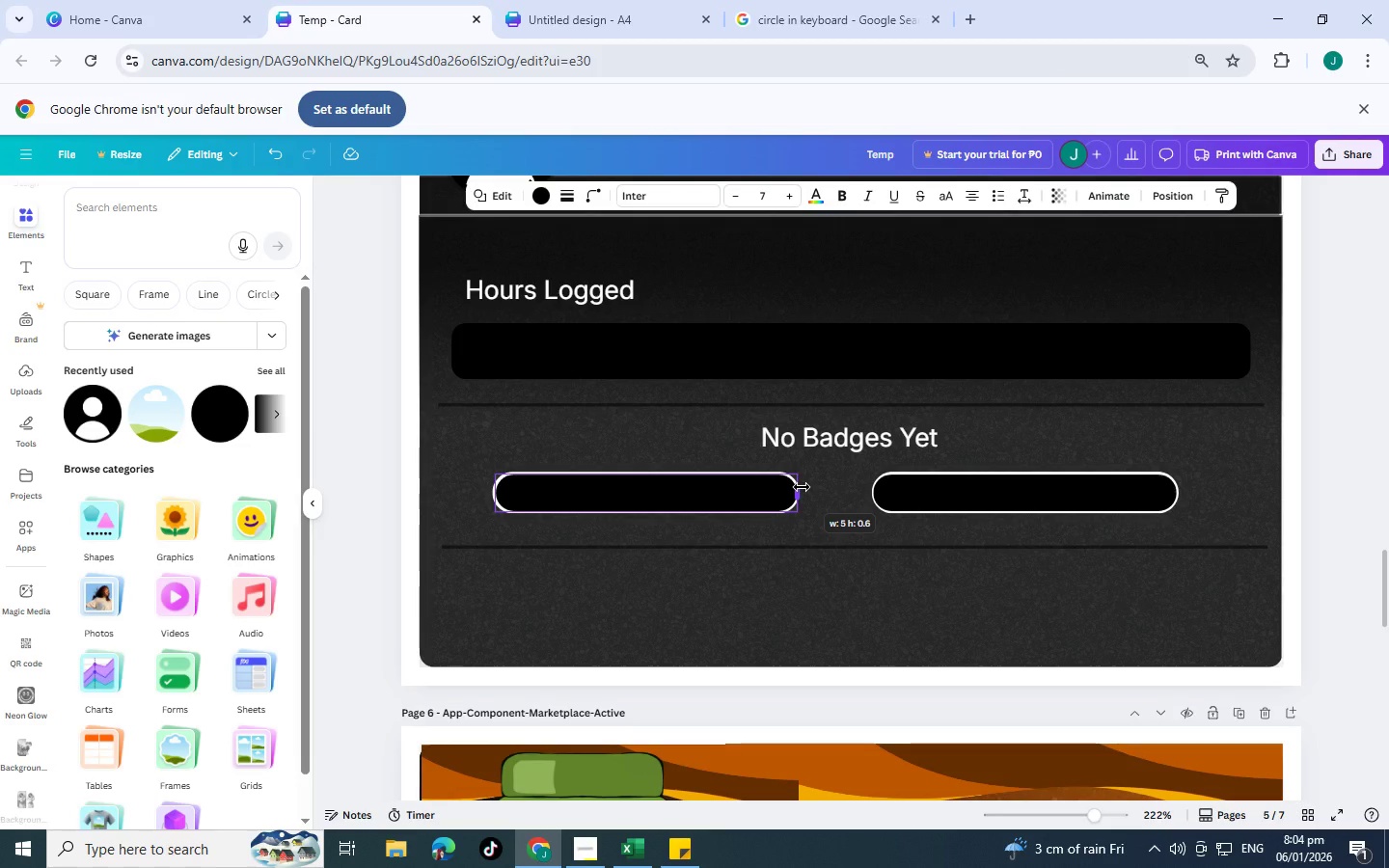 
hold_key(key=ControlLeft, duration=1.52)
 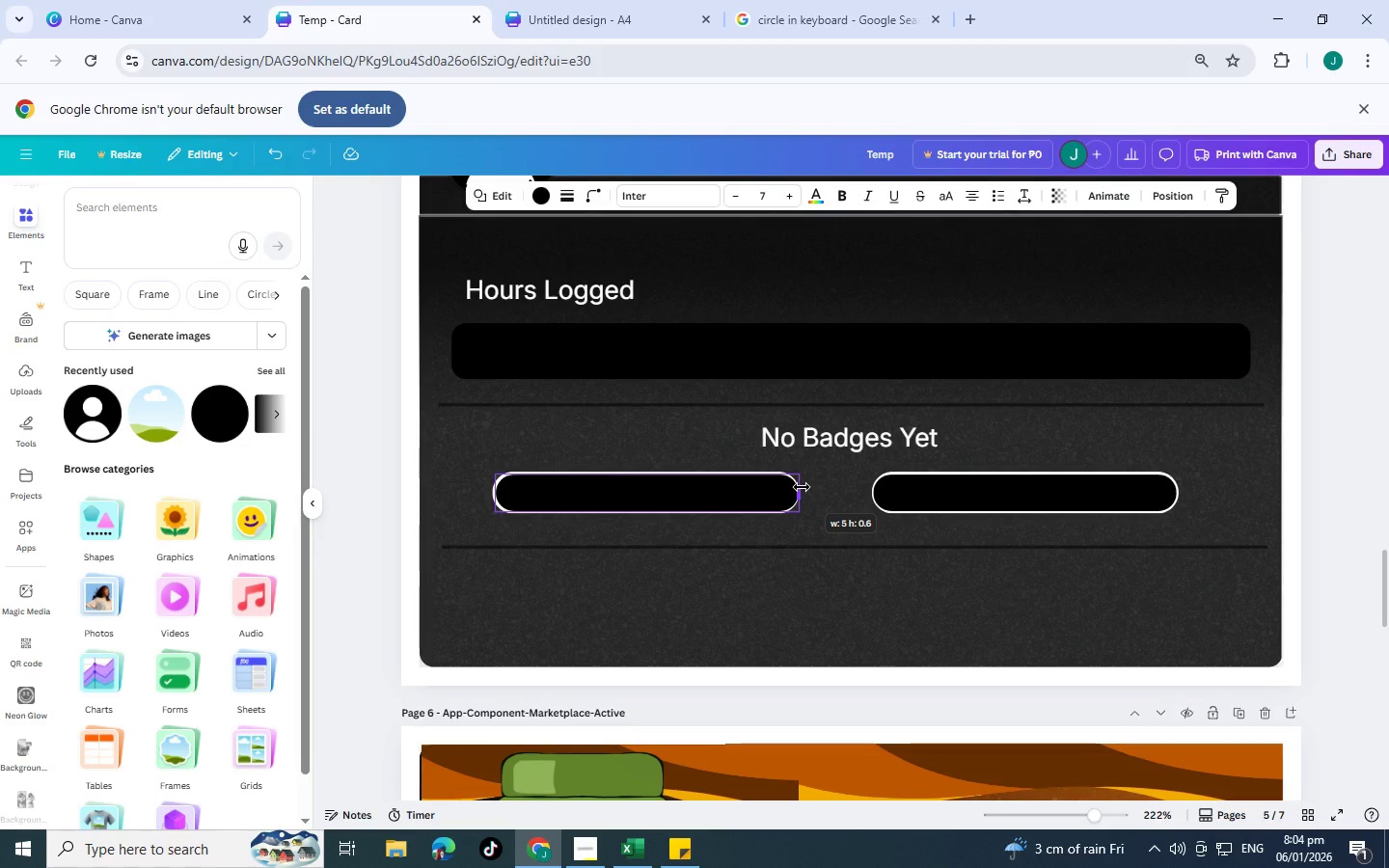 
key(Control+ControlLeft)
 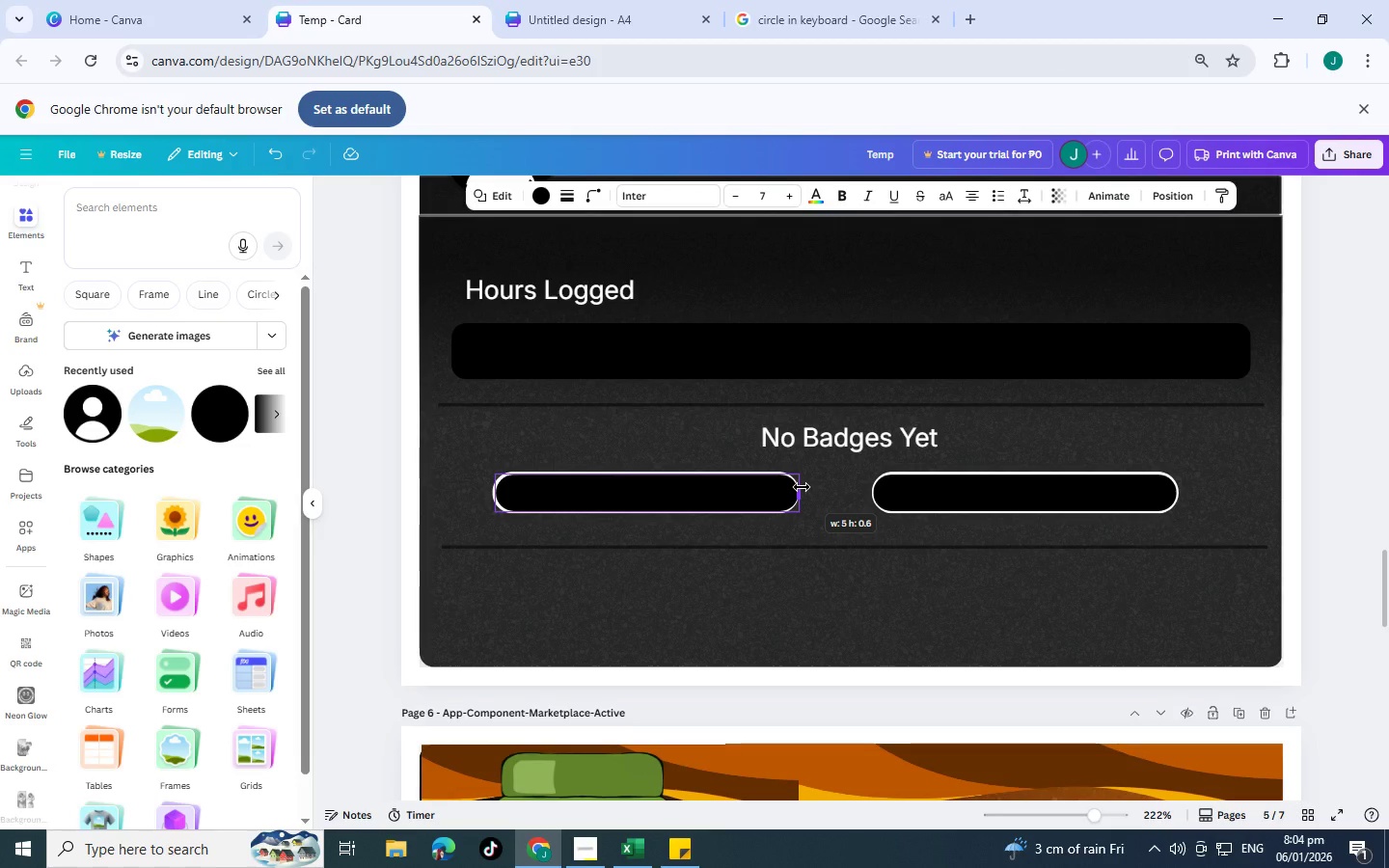 
key(Control+ControlLeft)
 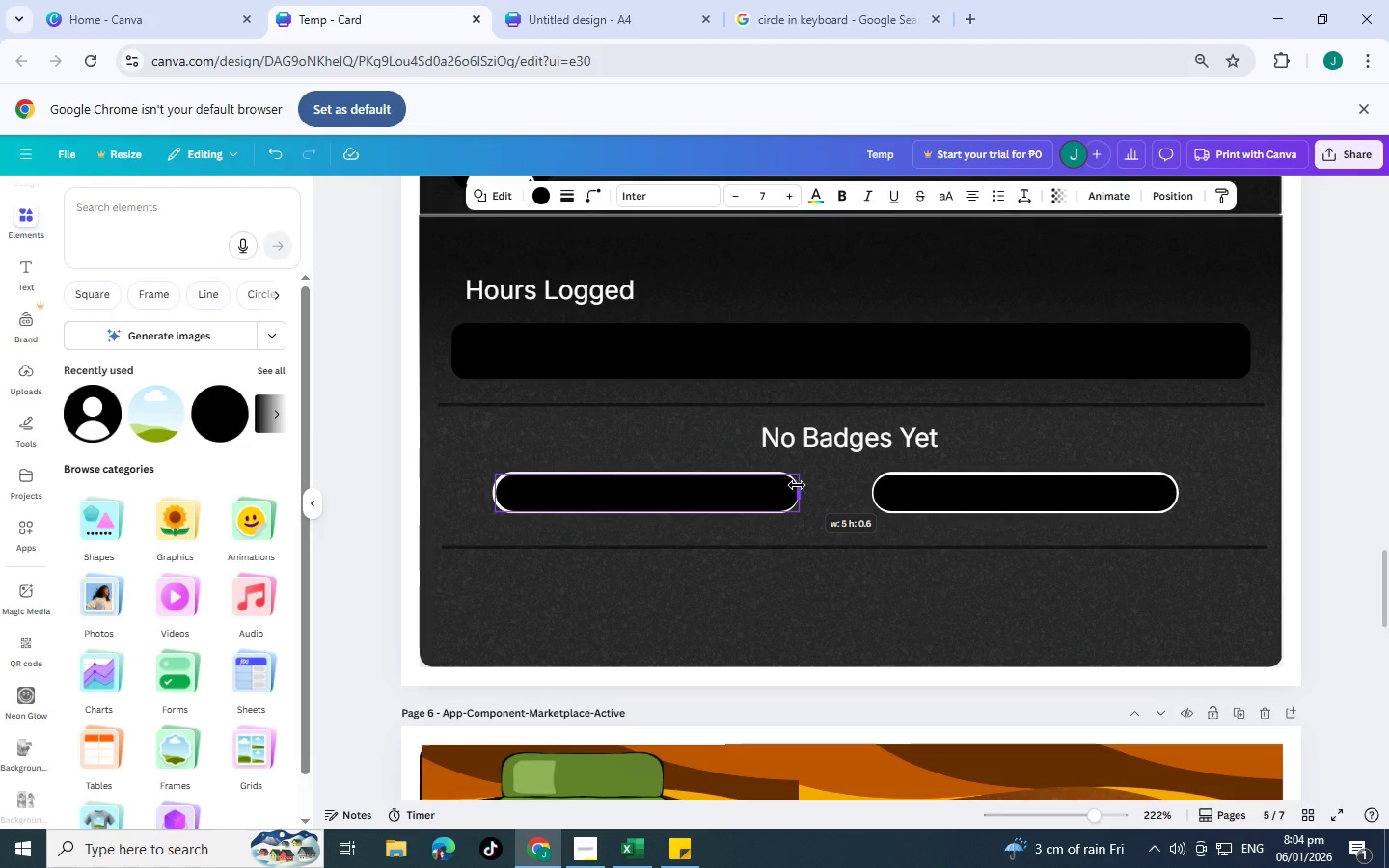 
key(Control+ControlLeft)
 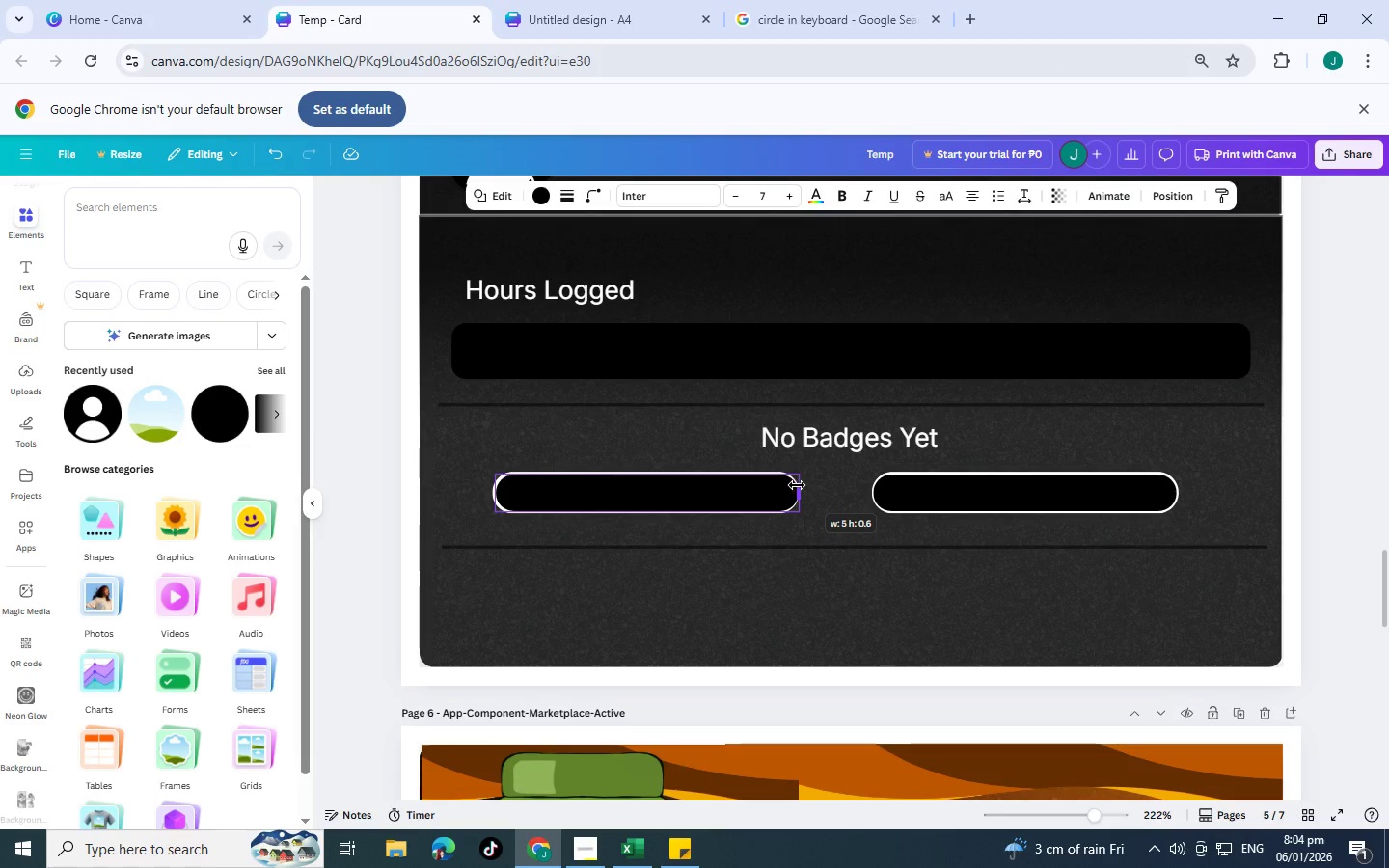 
key(Control+ControlLeft)
 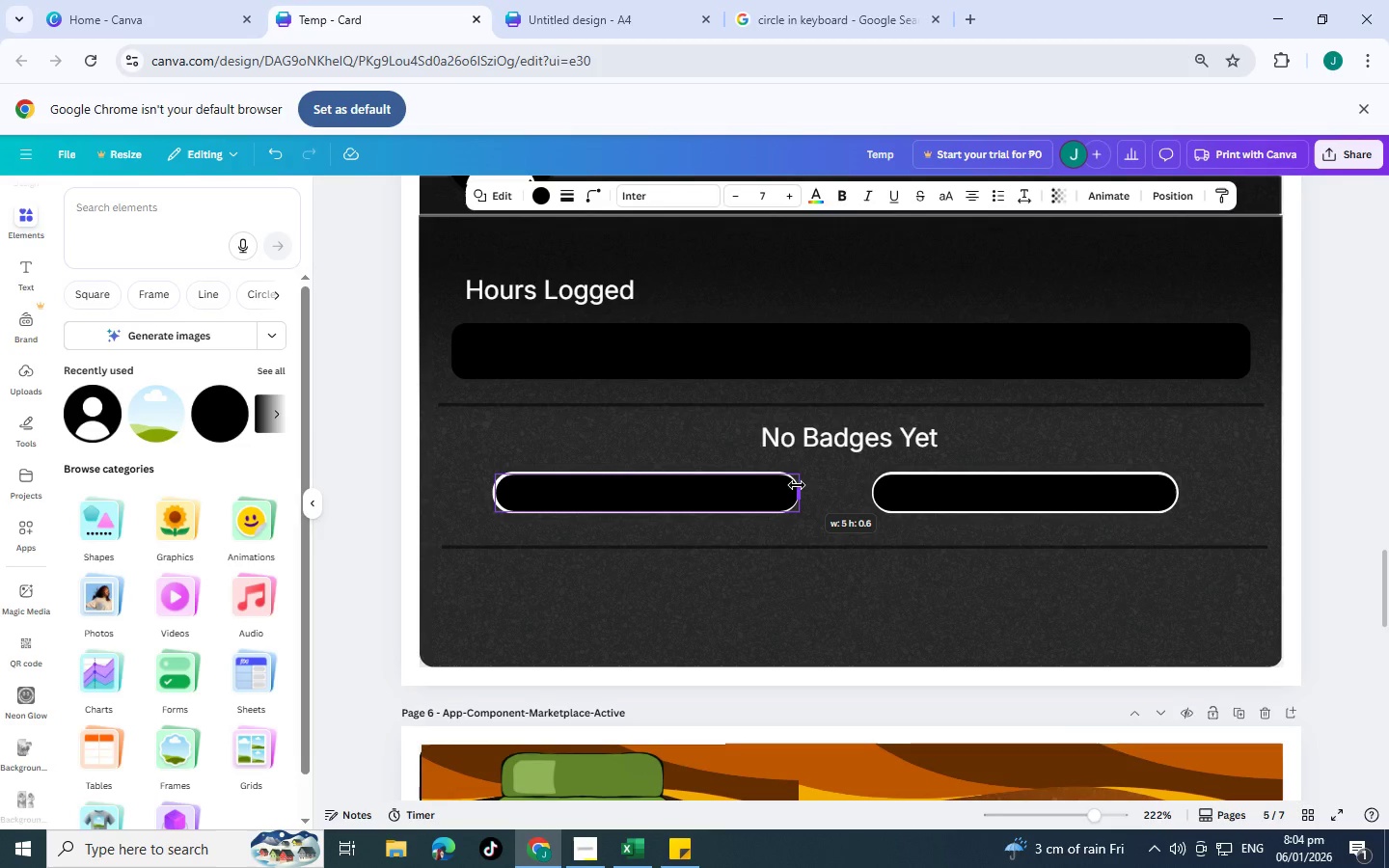 
key(Control+ControlLeft)
 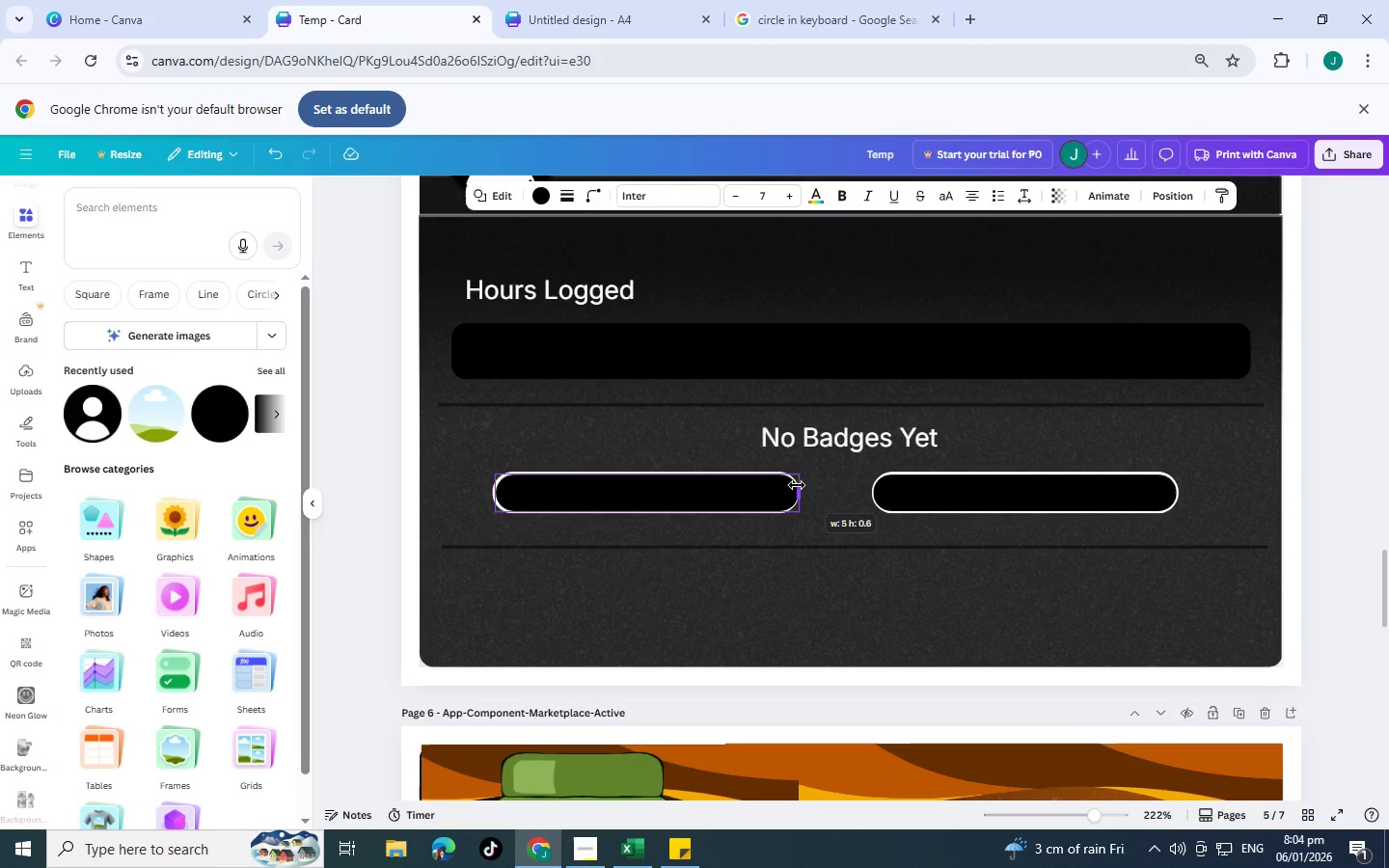 
key(Control+ControlLeft)
 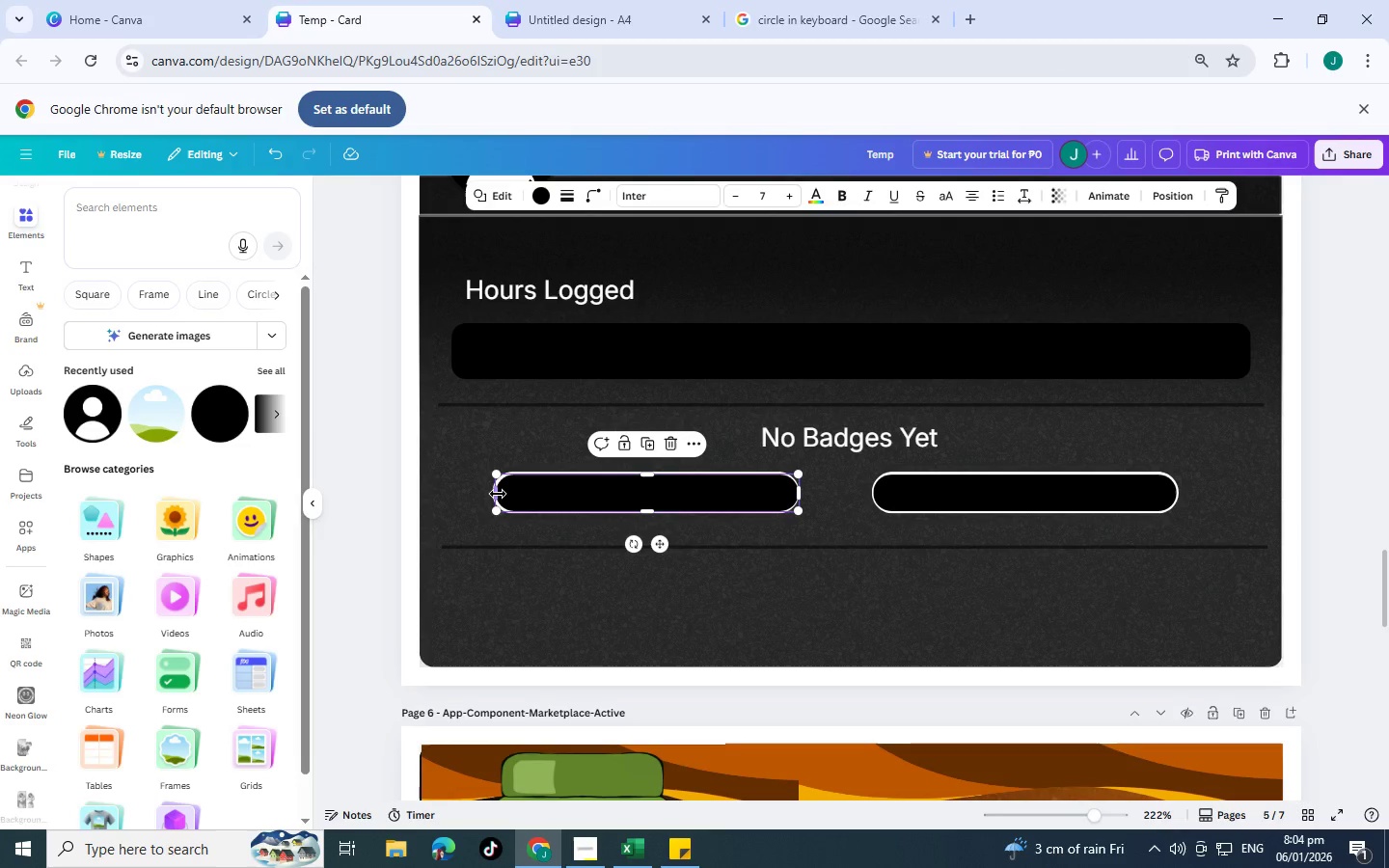 
hold_key(key=ControlLeft, duration=1.5)
 